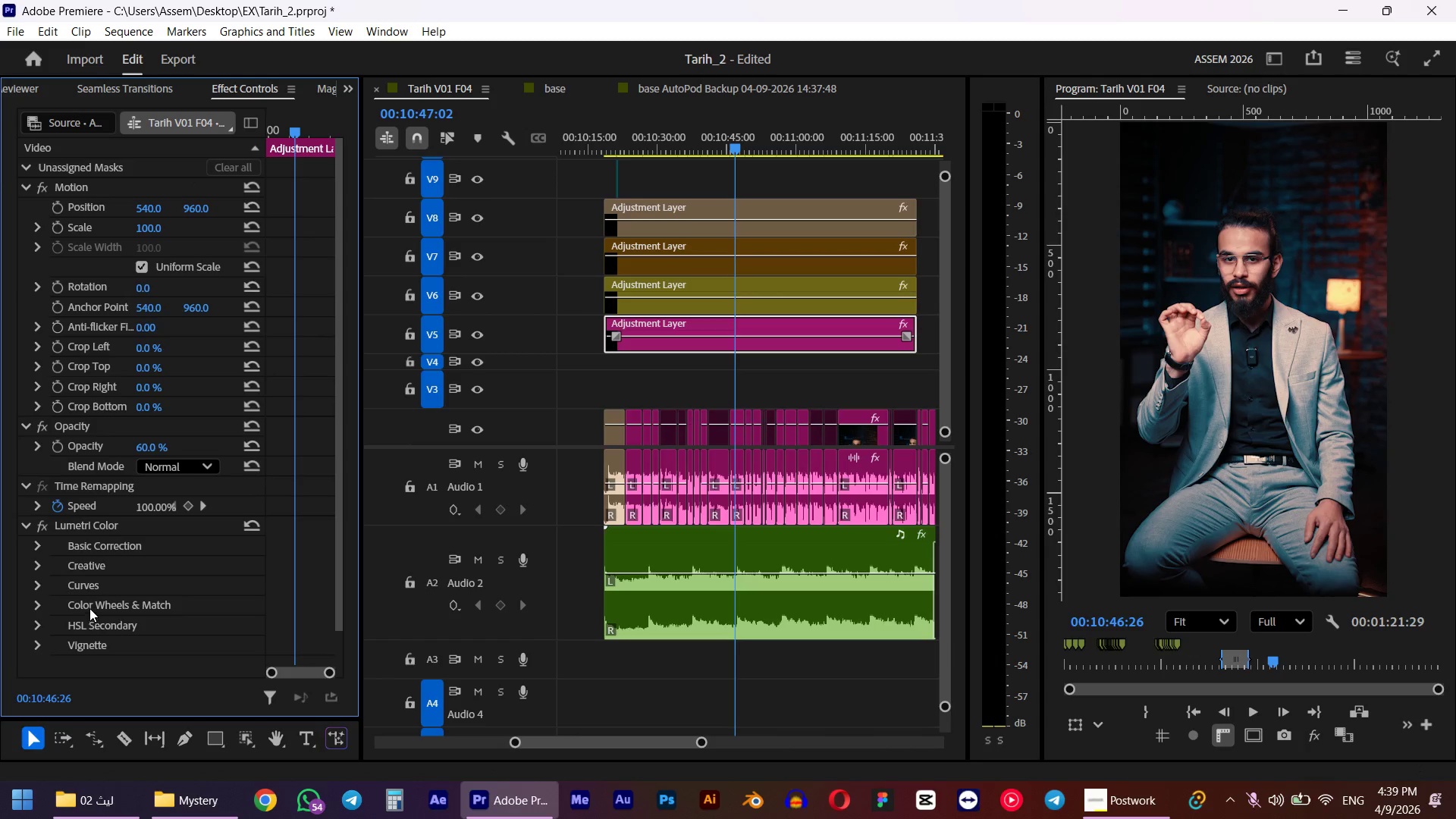 
wait(6.19)
 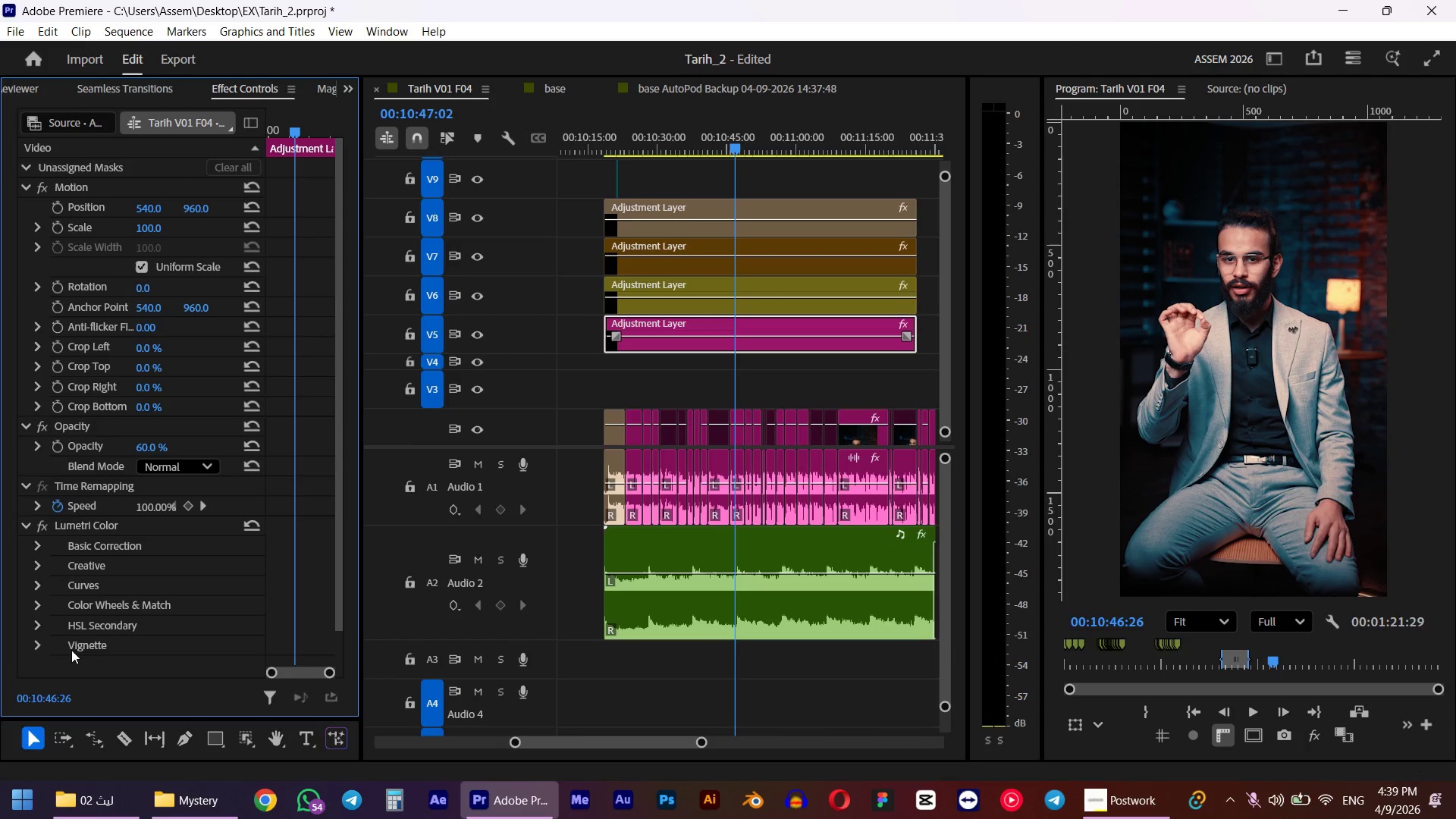 
left_click([341, 88])
 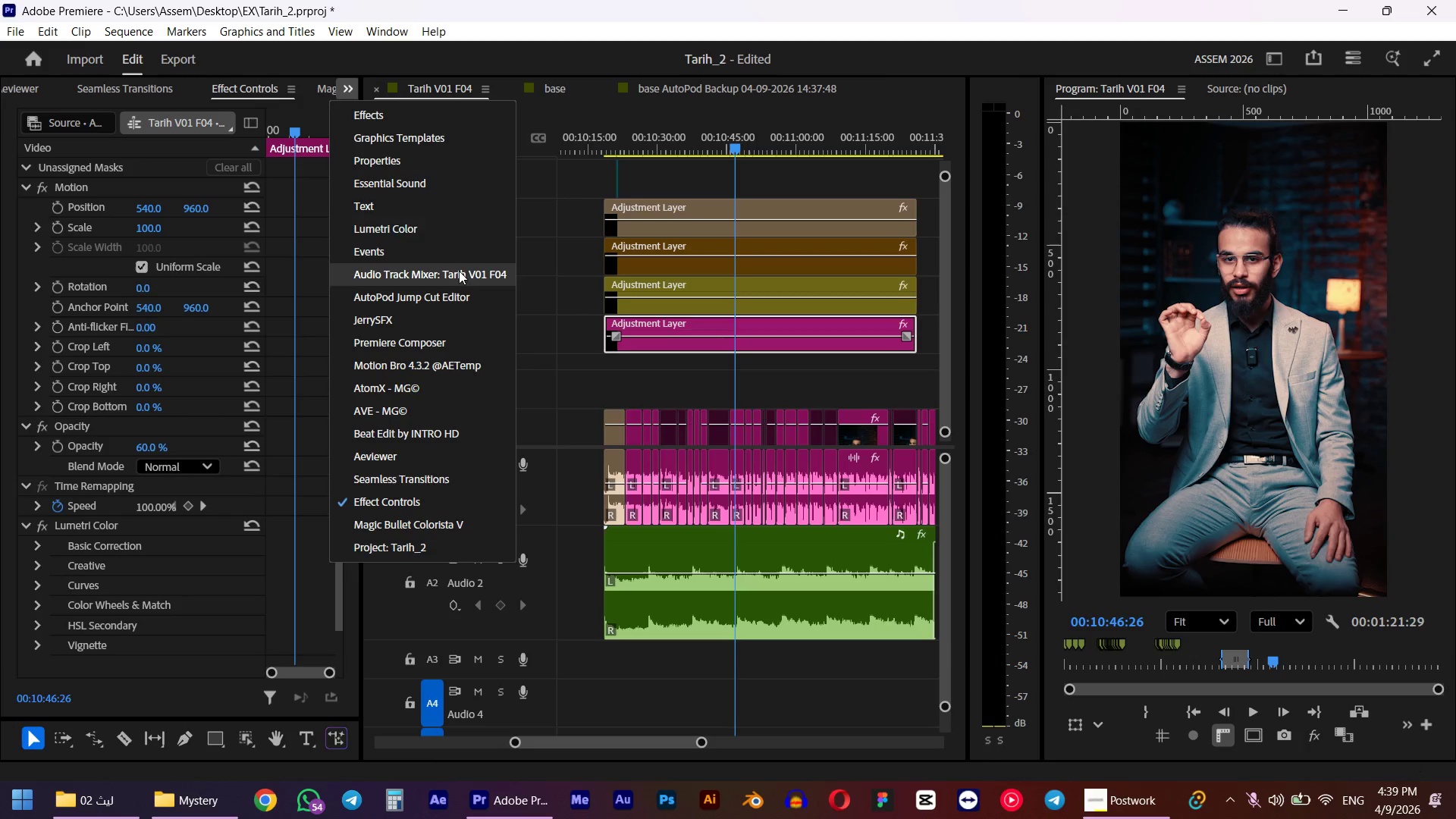 
left_click([453, 237])
 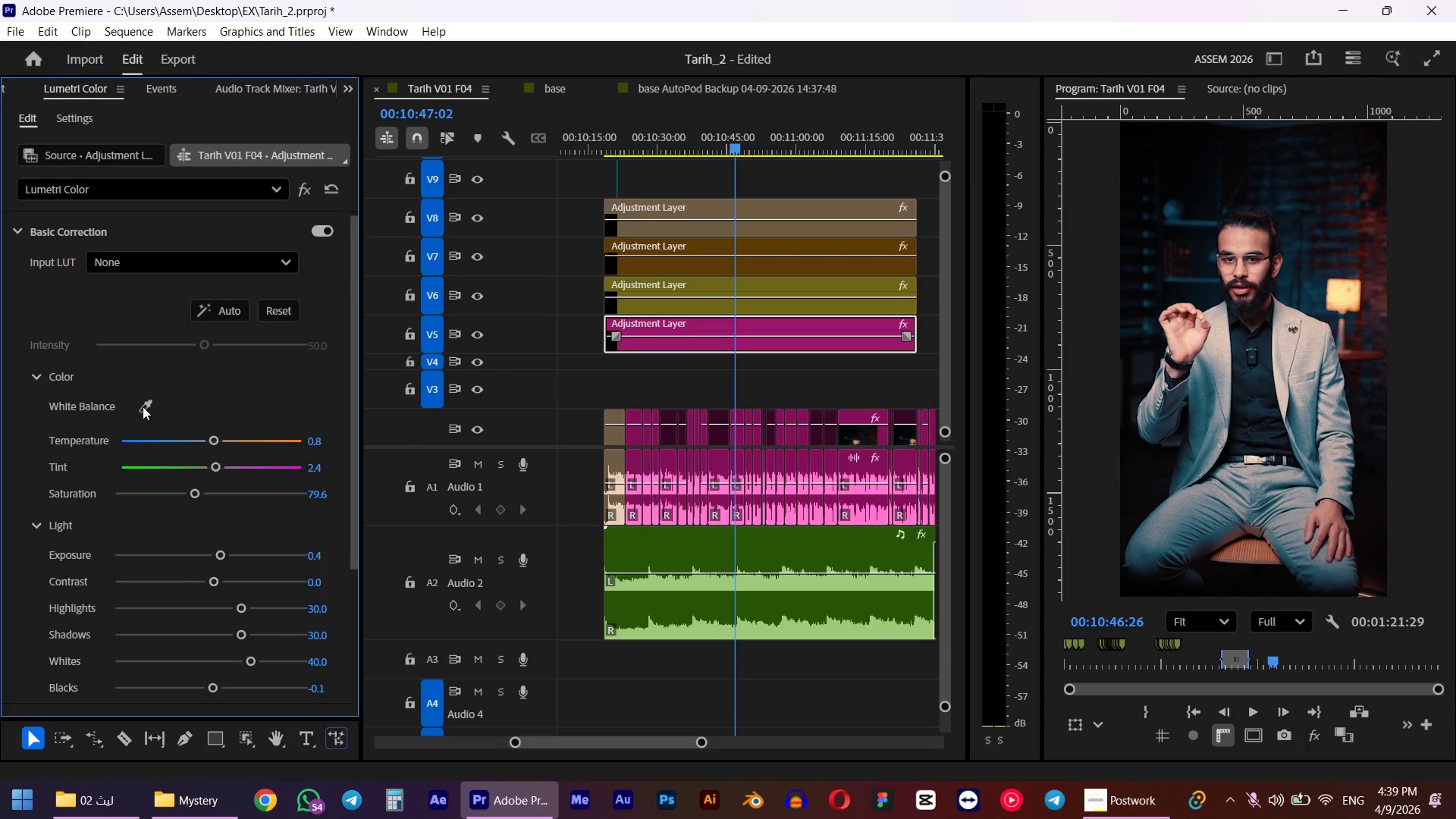 
scroll: coordinate [27, 424], scroll_direction: down, amount: 3.0
 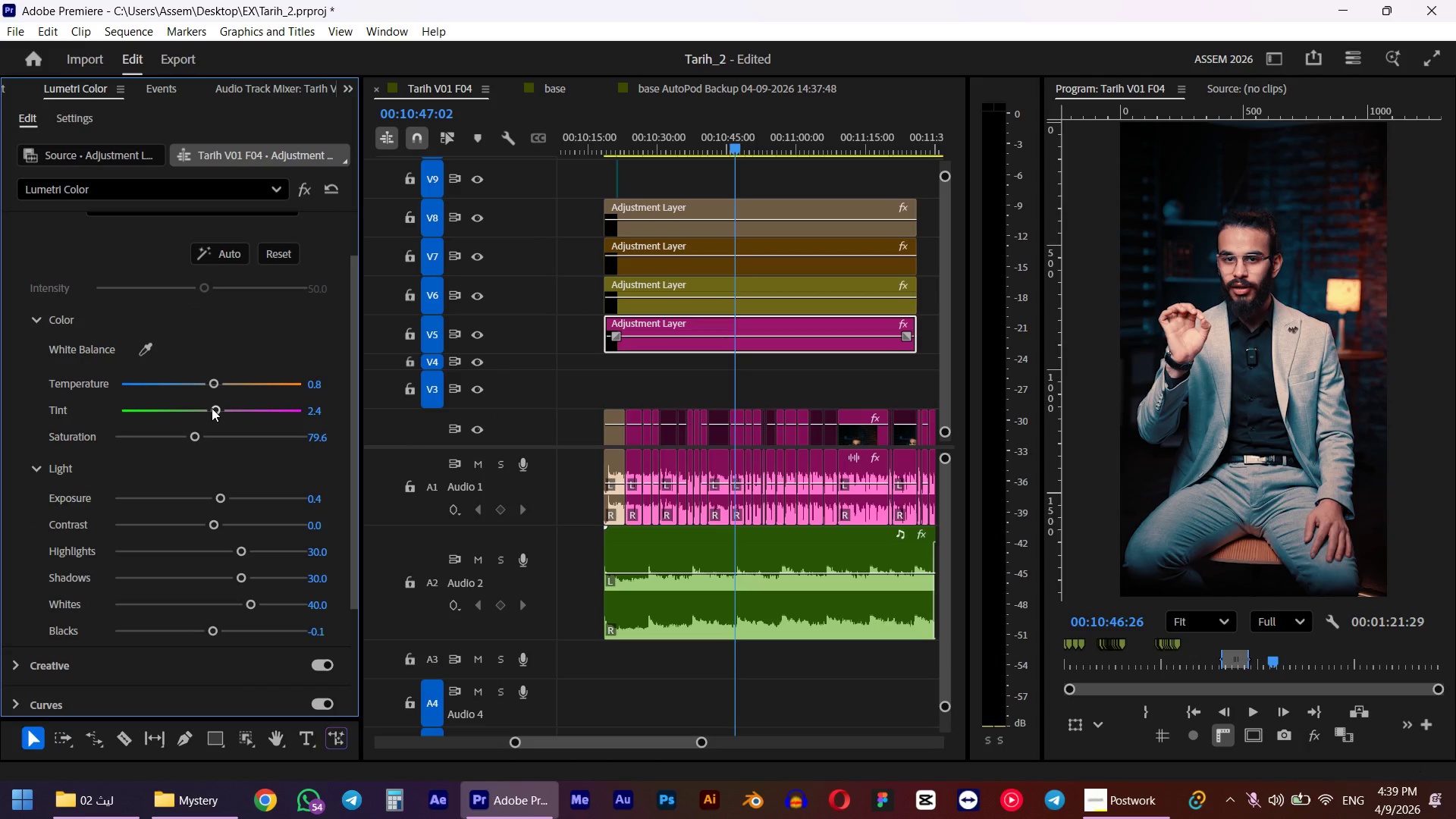 
double_click([212, 408])
 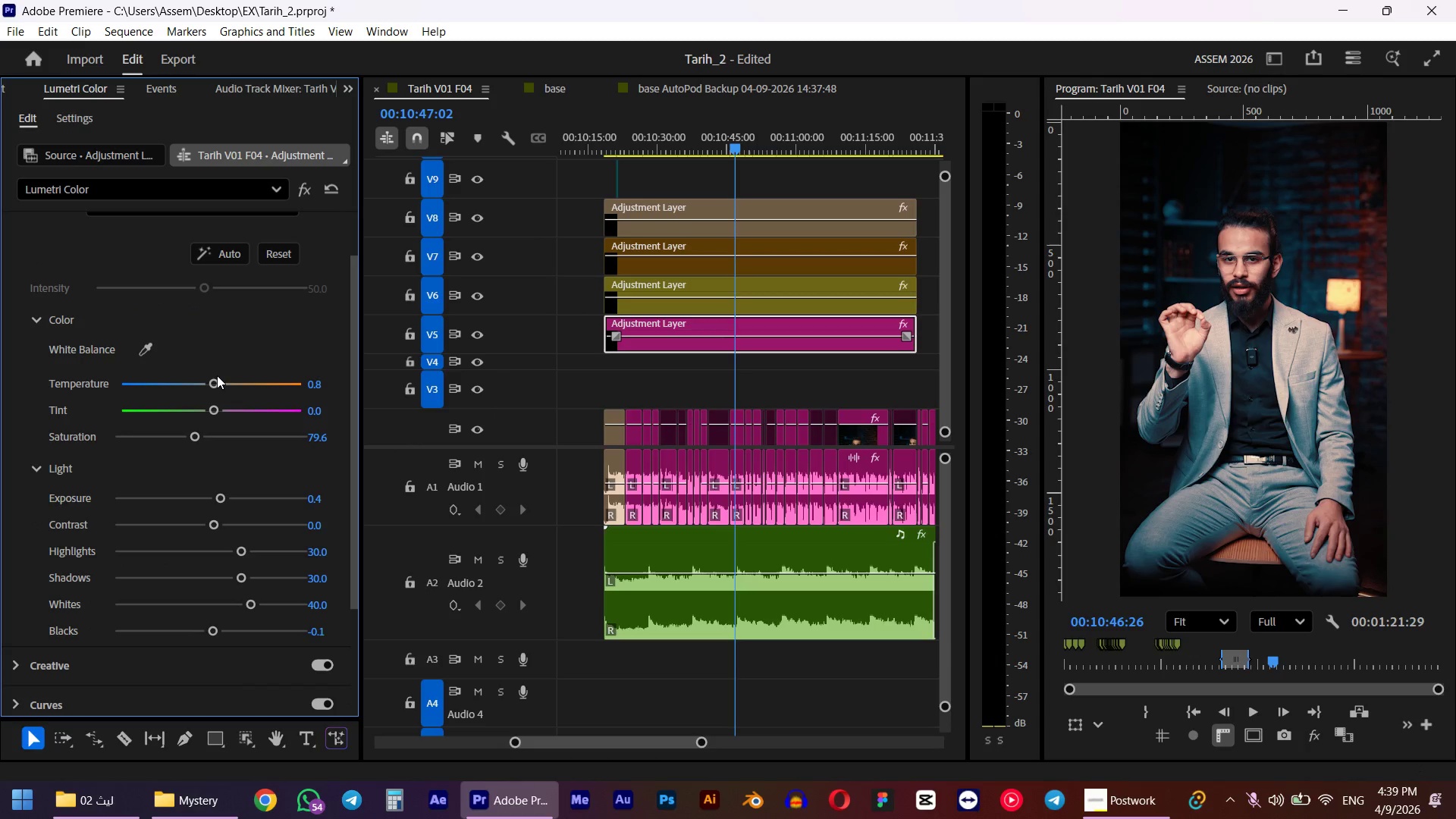 
left_click_drag(start_coordinate=[214, 380], to_coordinate=[229, 375])
 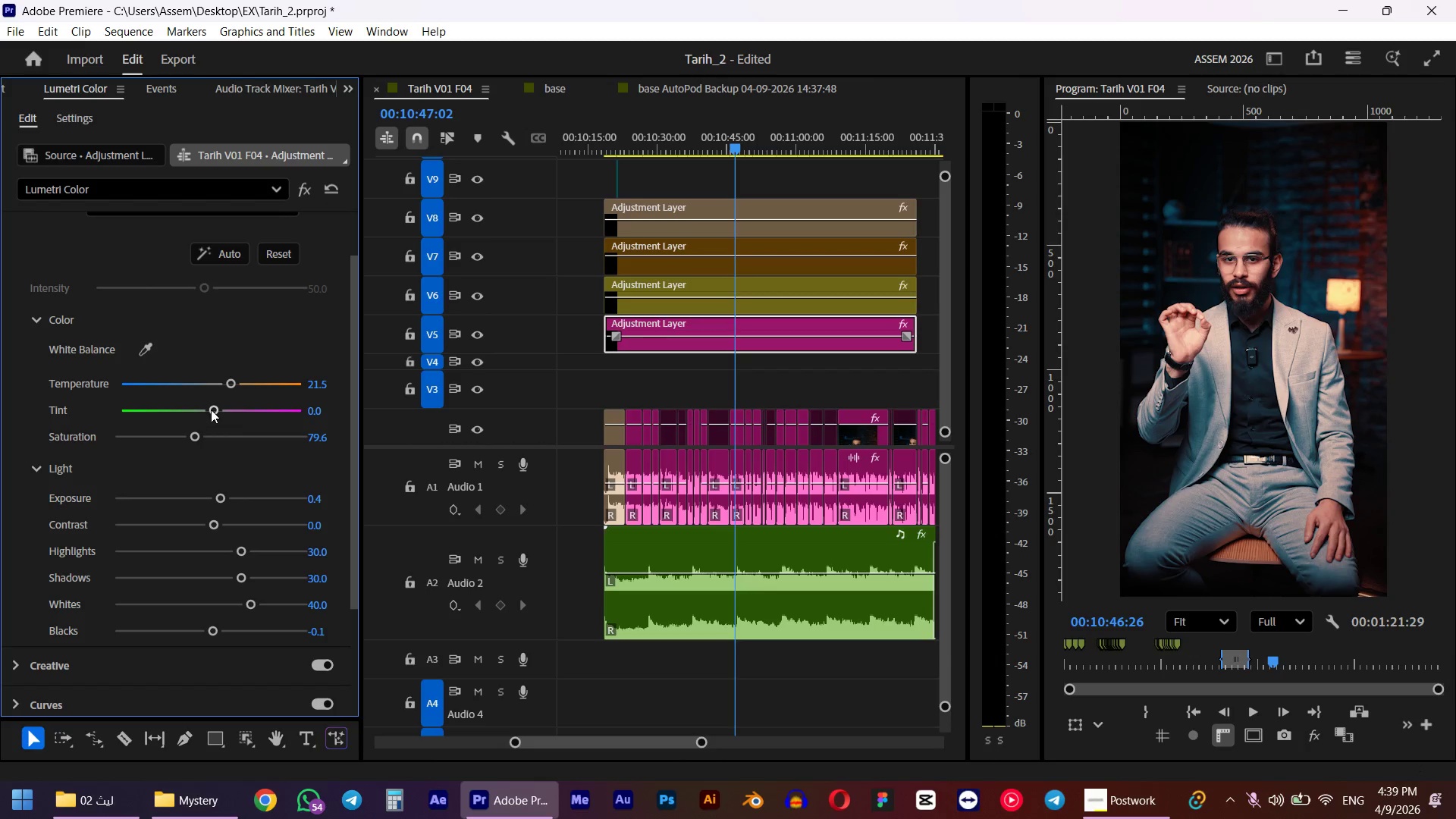 
left_click_drag(start_coordinate=[211, 410], to_coordinate=[207, 410])
 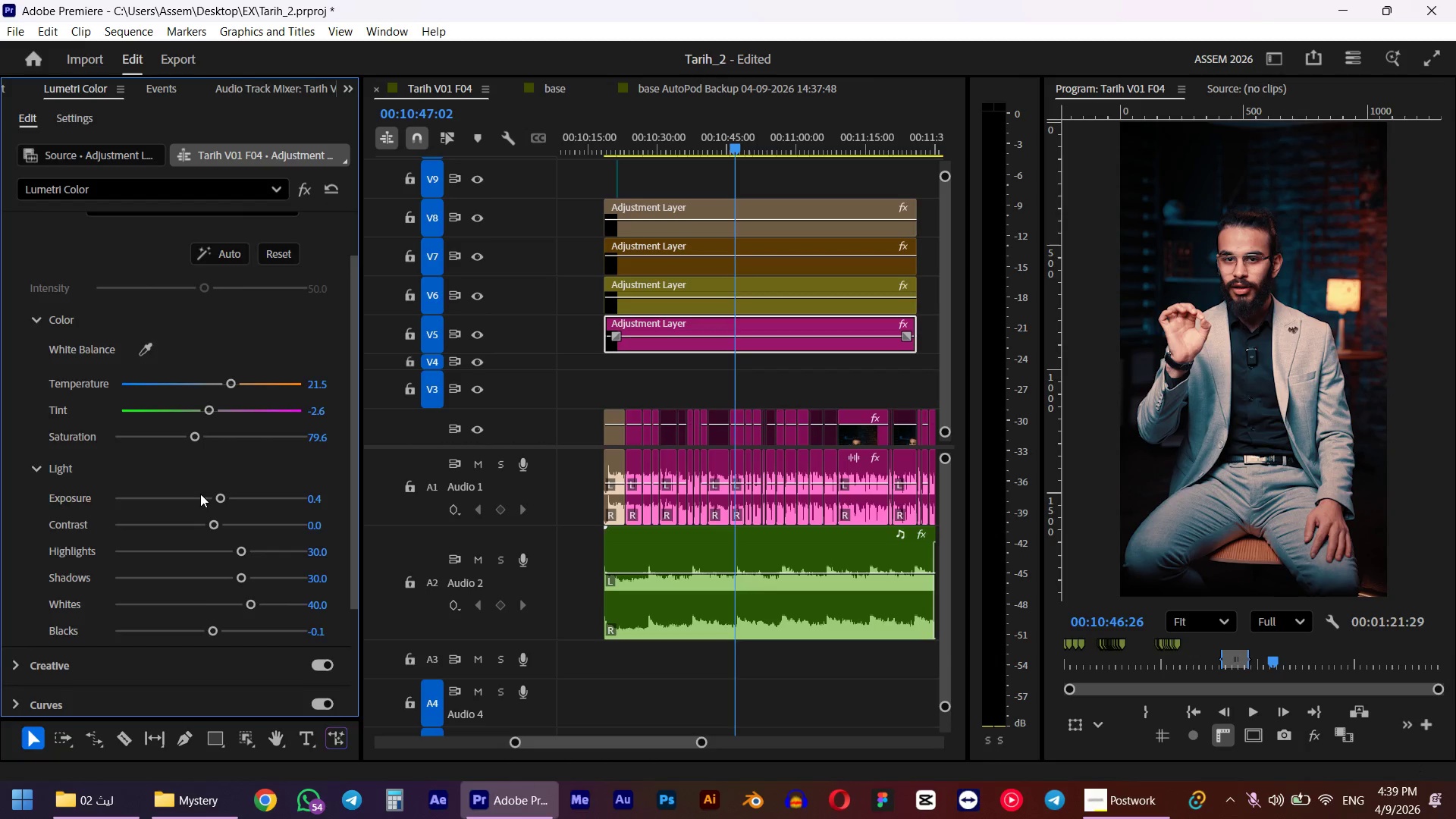 
scroll: coordinate [173, 522], scroll_direction: down, amount: 6.0
 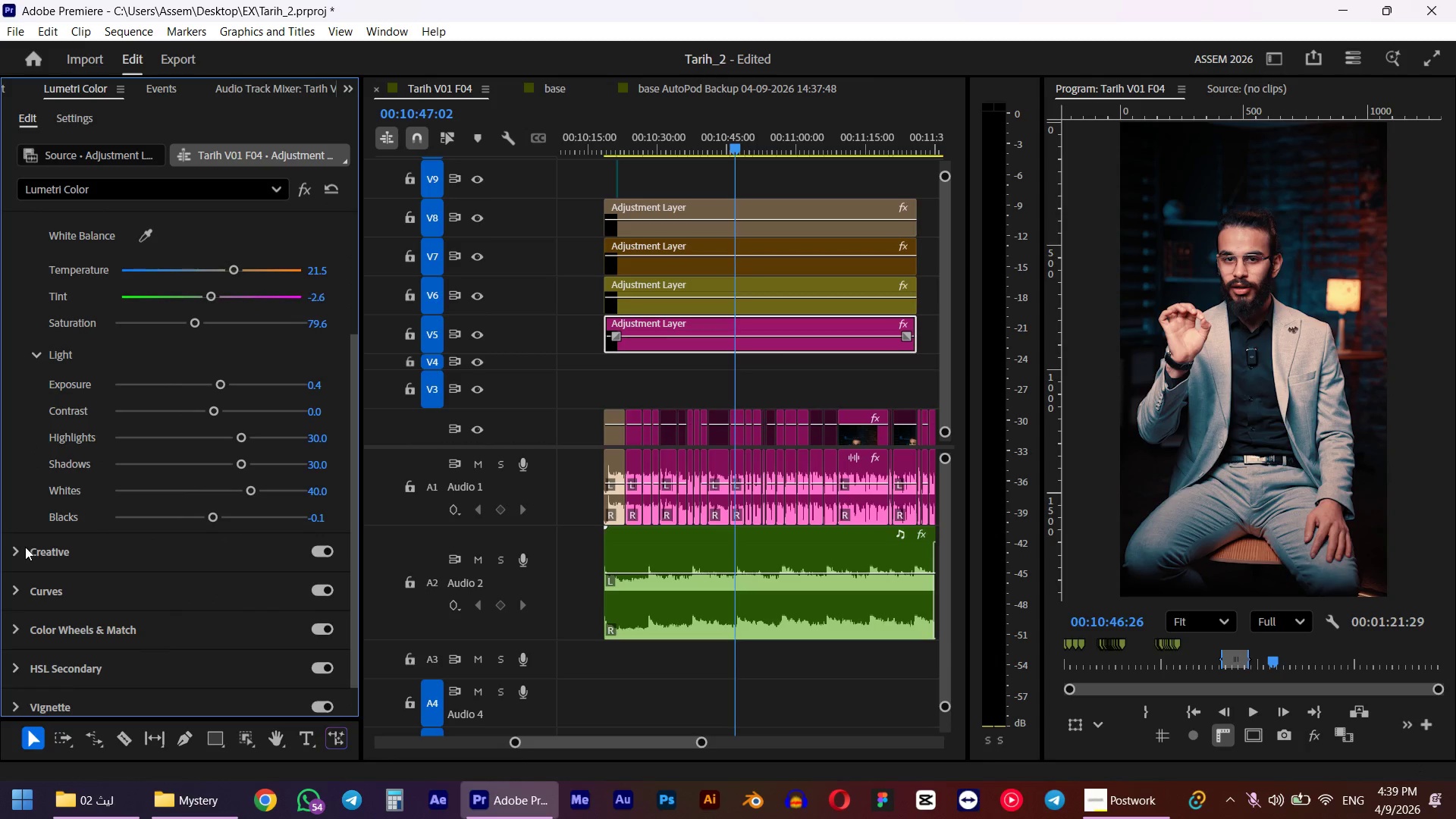 
left_click([20, 548])
 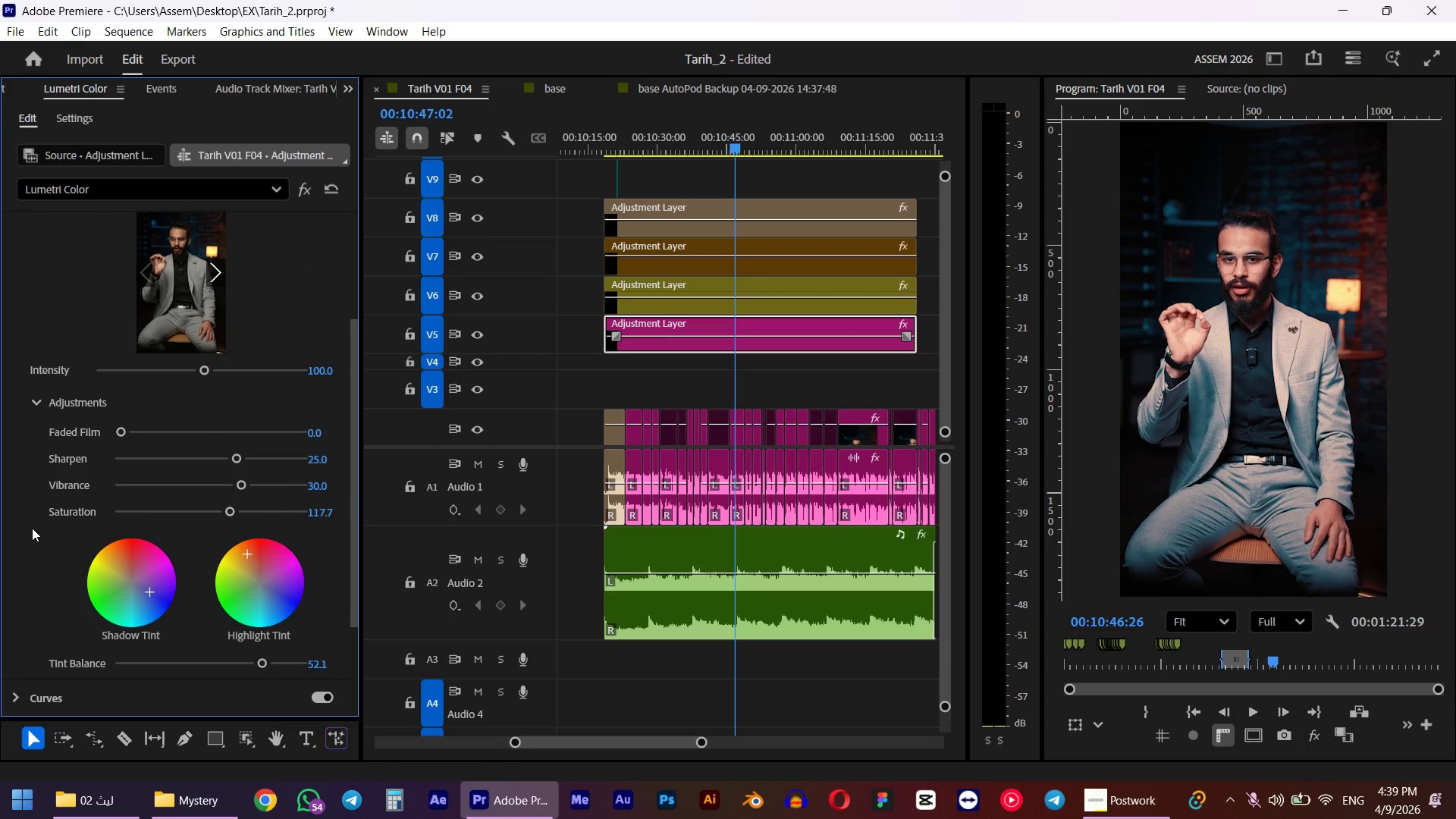 
scroll: coordinate [32, 528], scroll_direction: down, amount: 1.0
 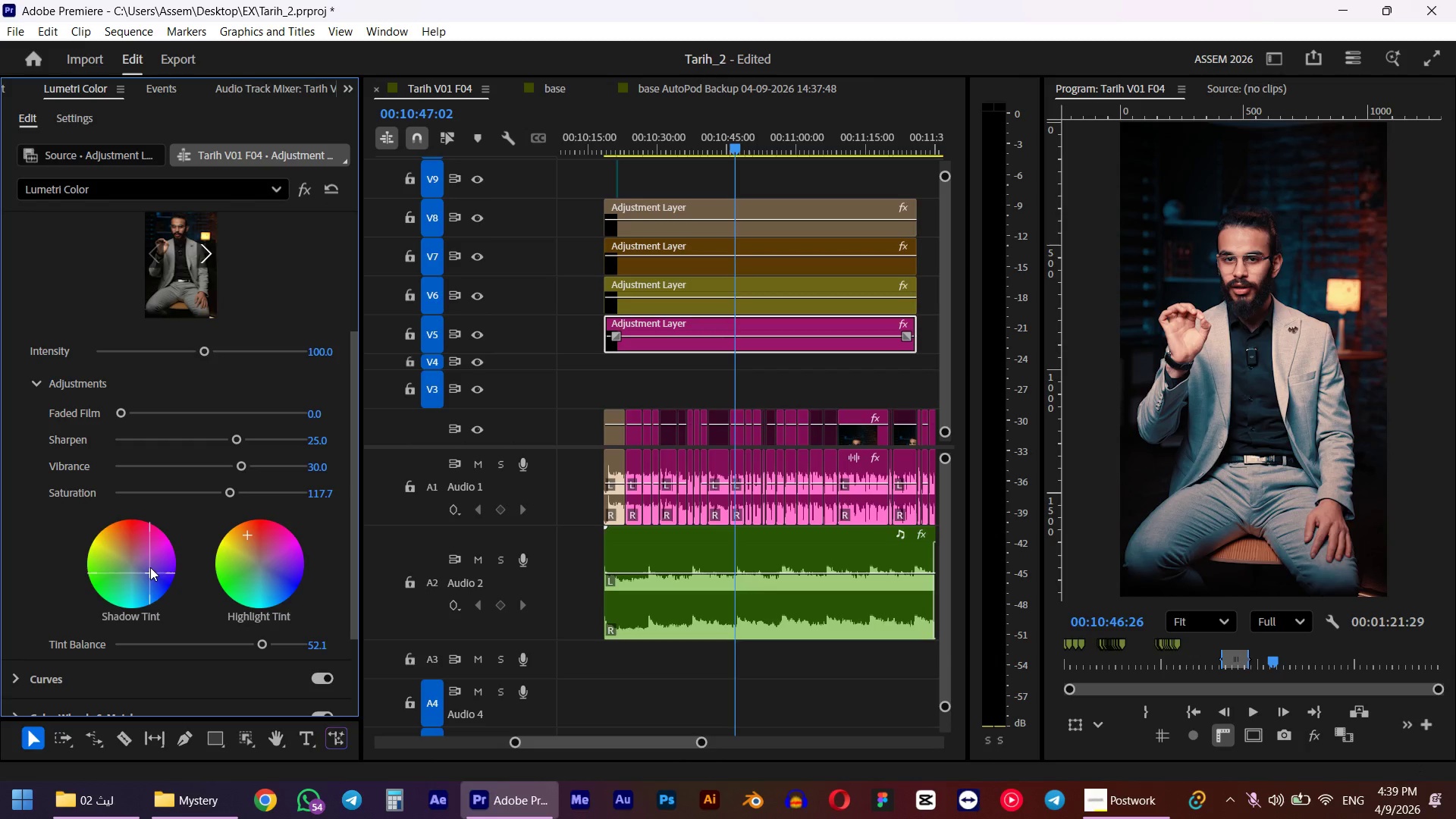 
scroll: coordinate [48, 556], scroll_direction: up, amount: 5.0
 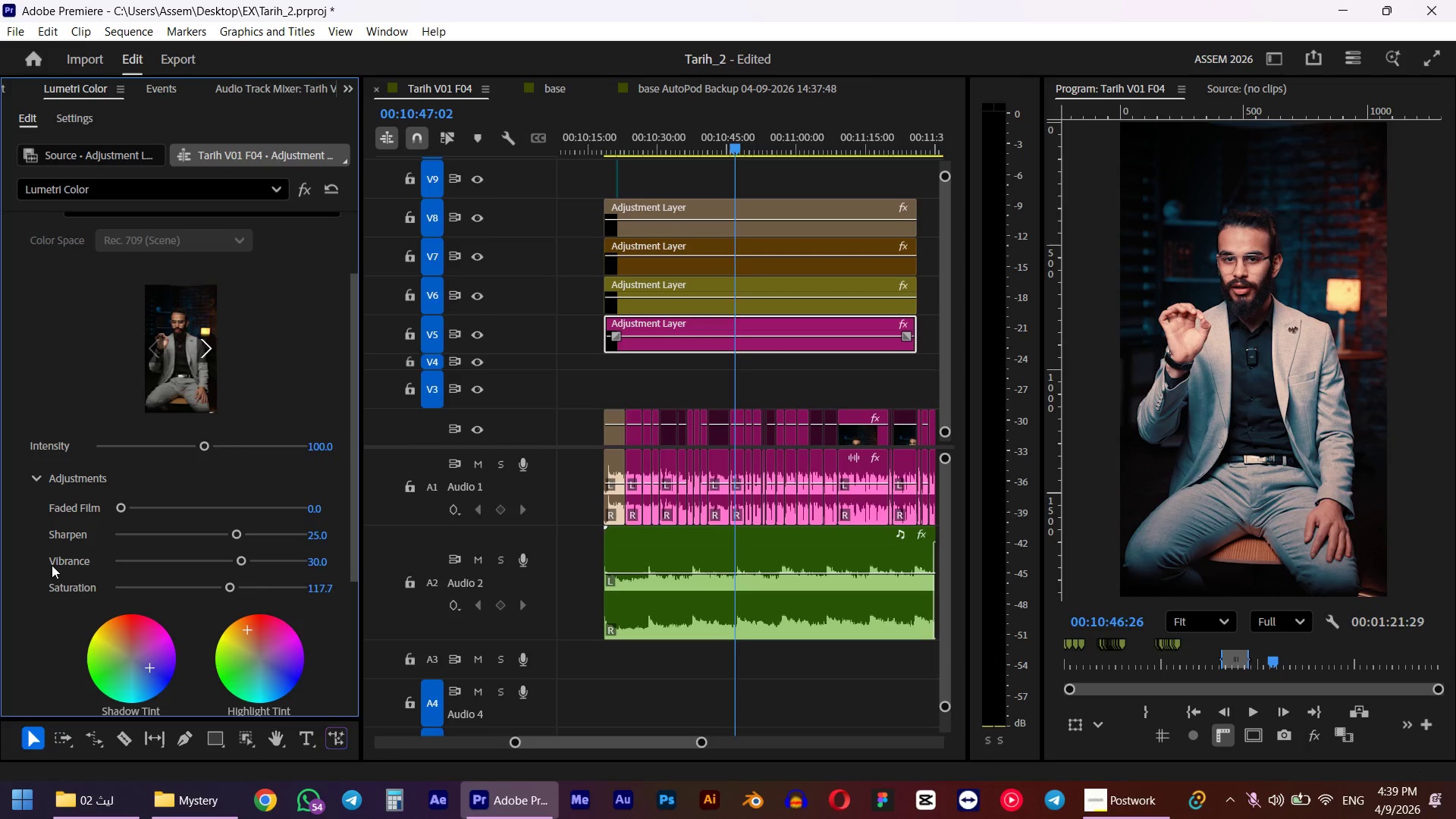 
key(Shift+5)
 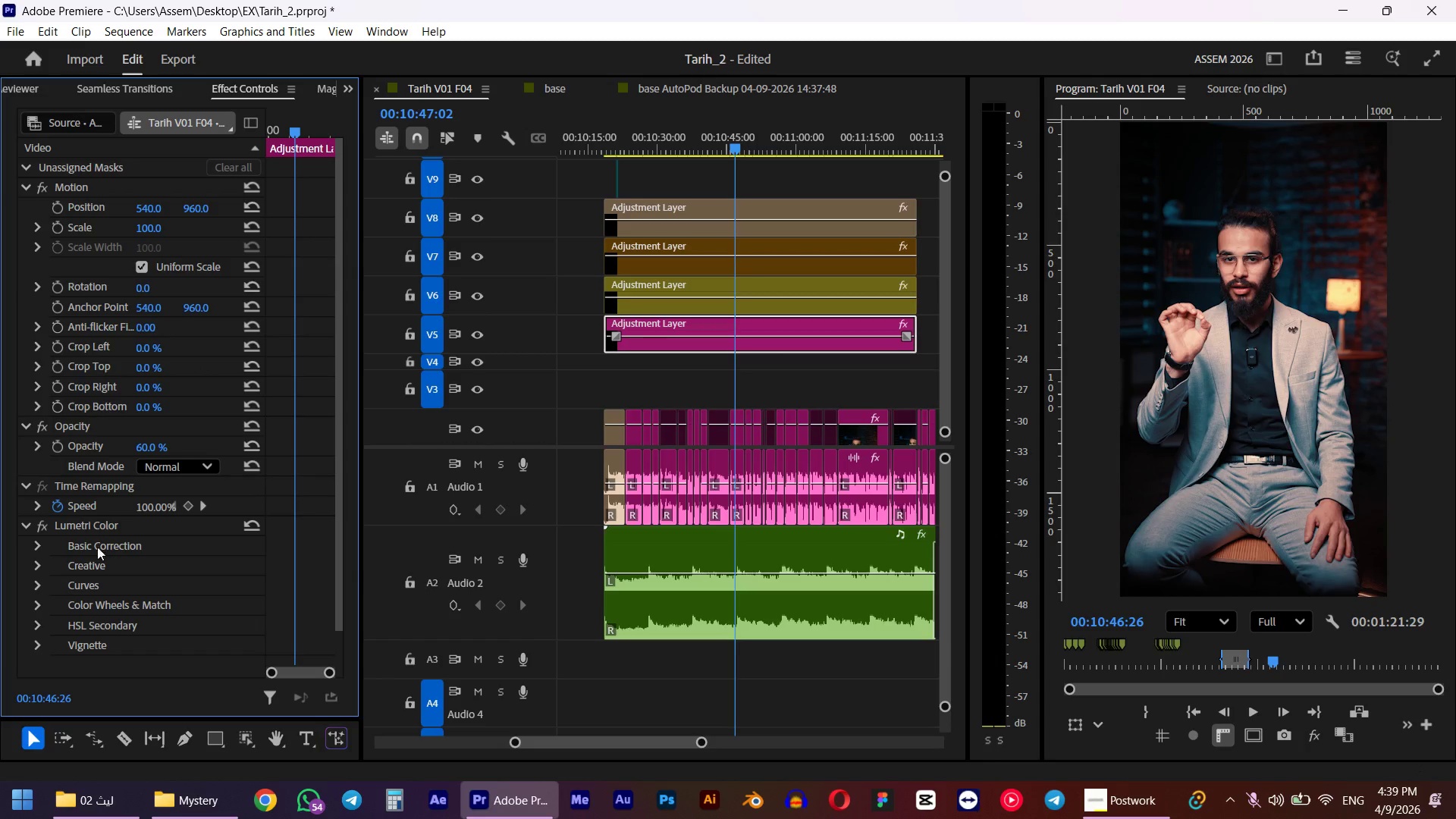 
left_click([89, 526])
 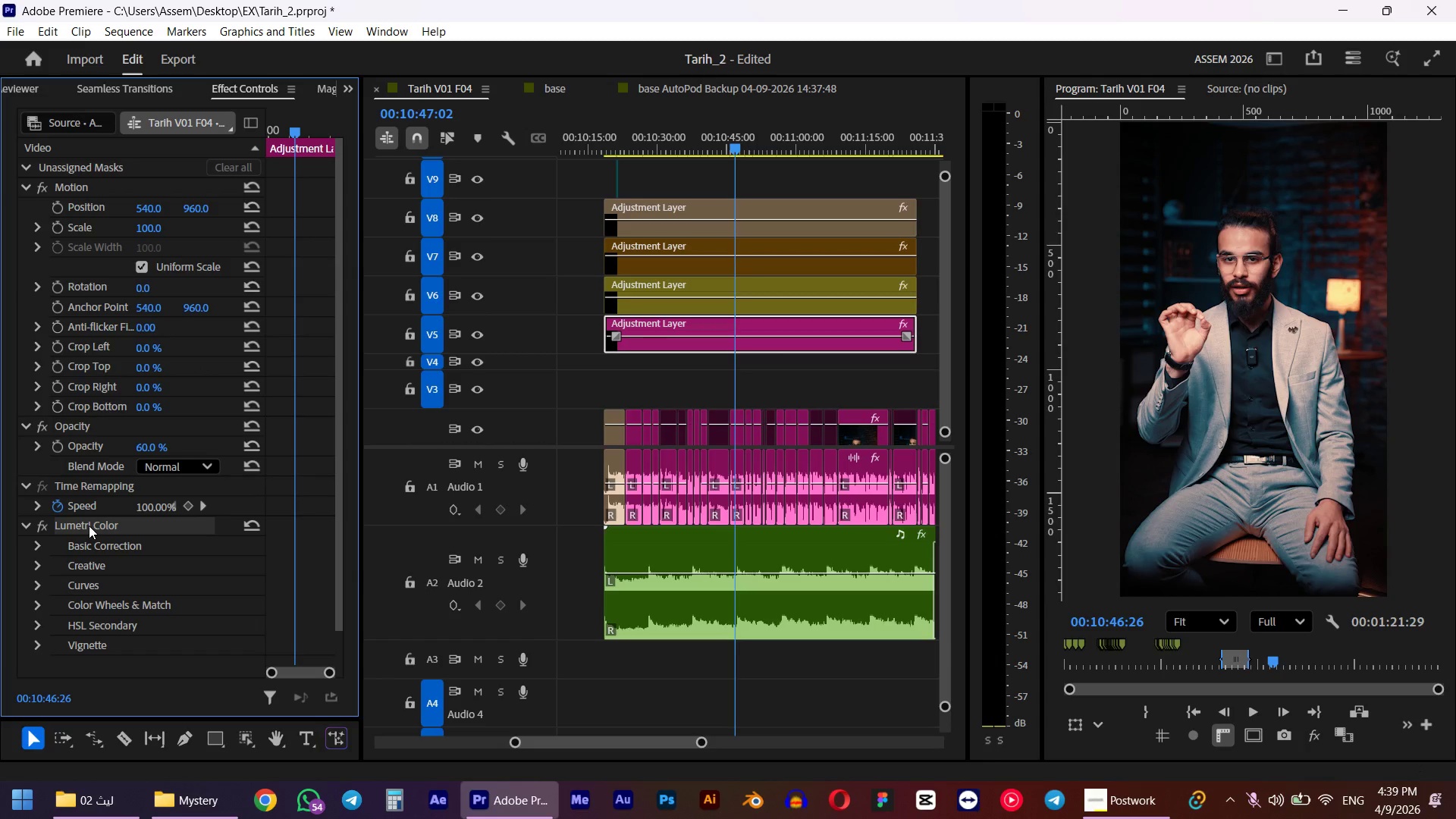 
key(Delete)
 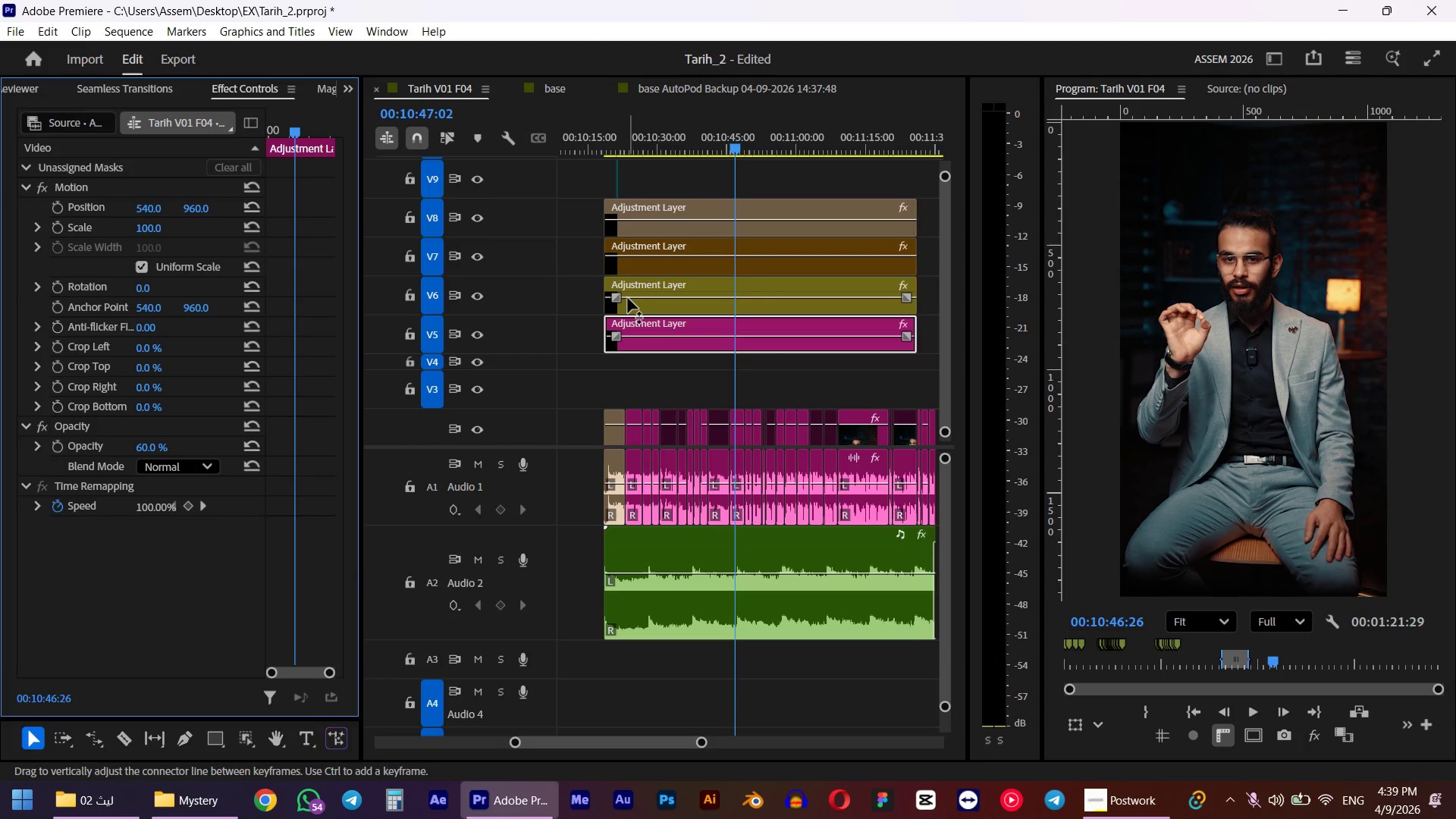 
left_click([679, 306])
 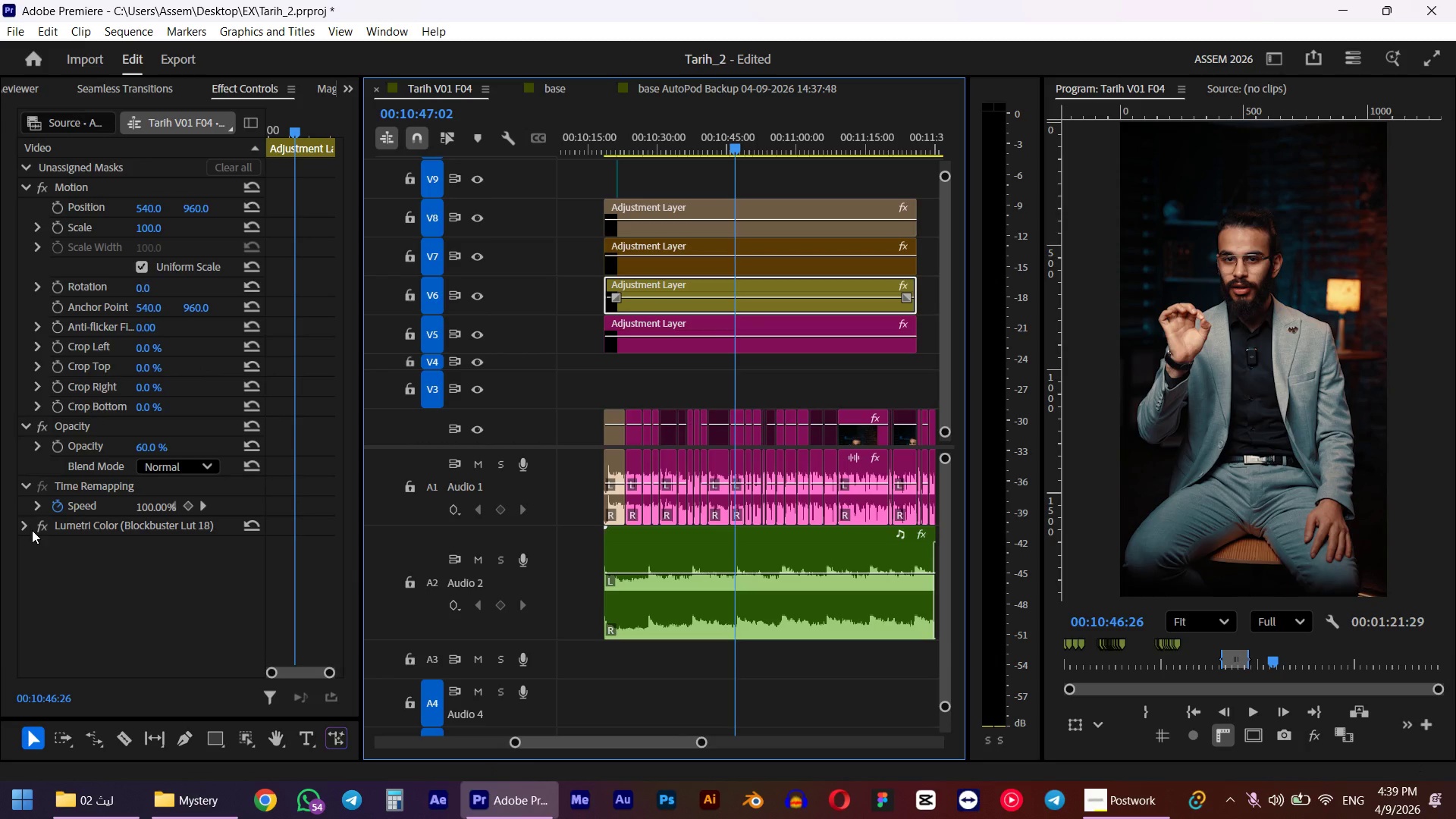 
key(Delete)
 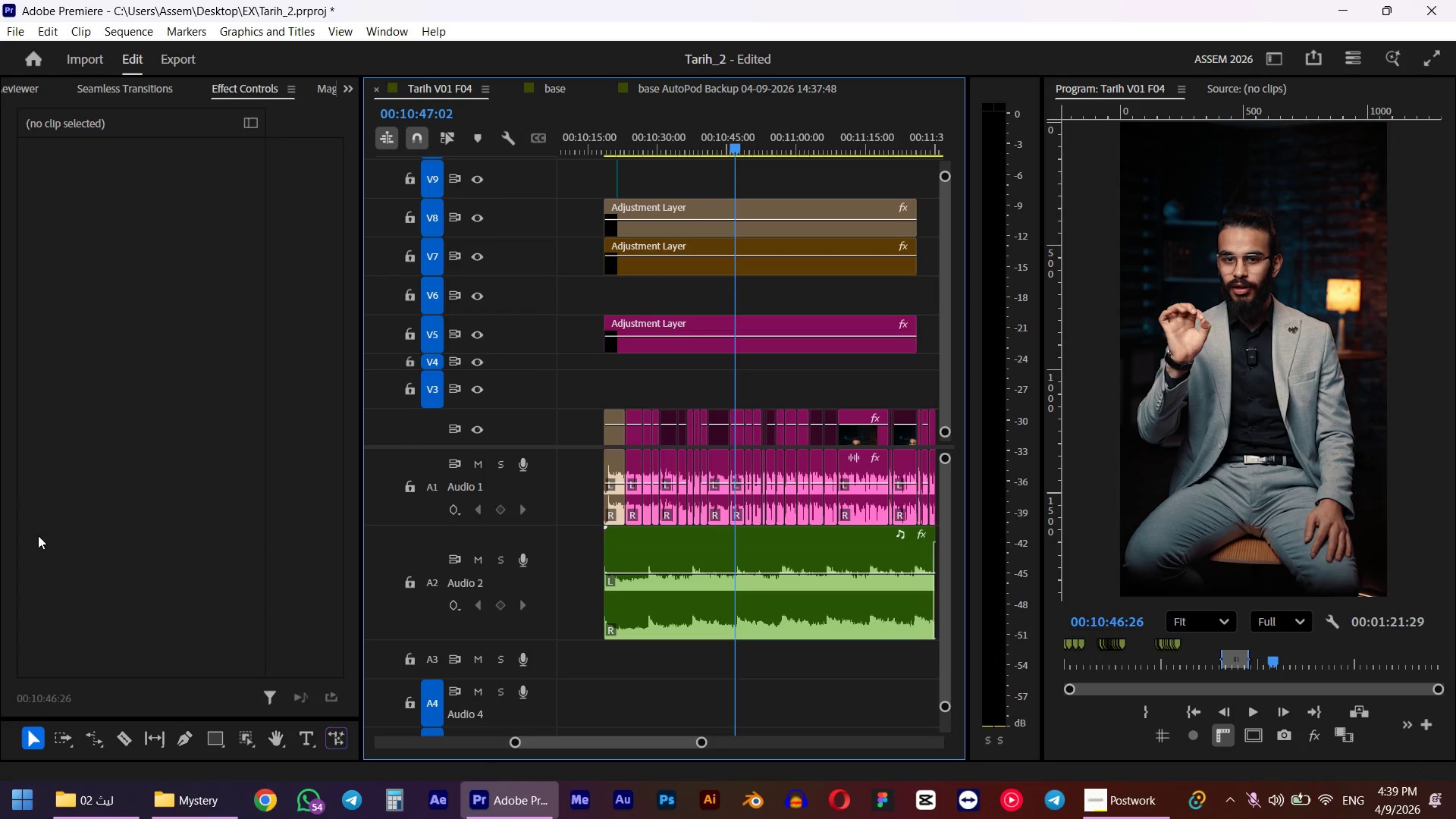 
key(Control+ControlLeft)
 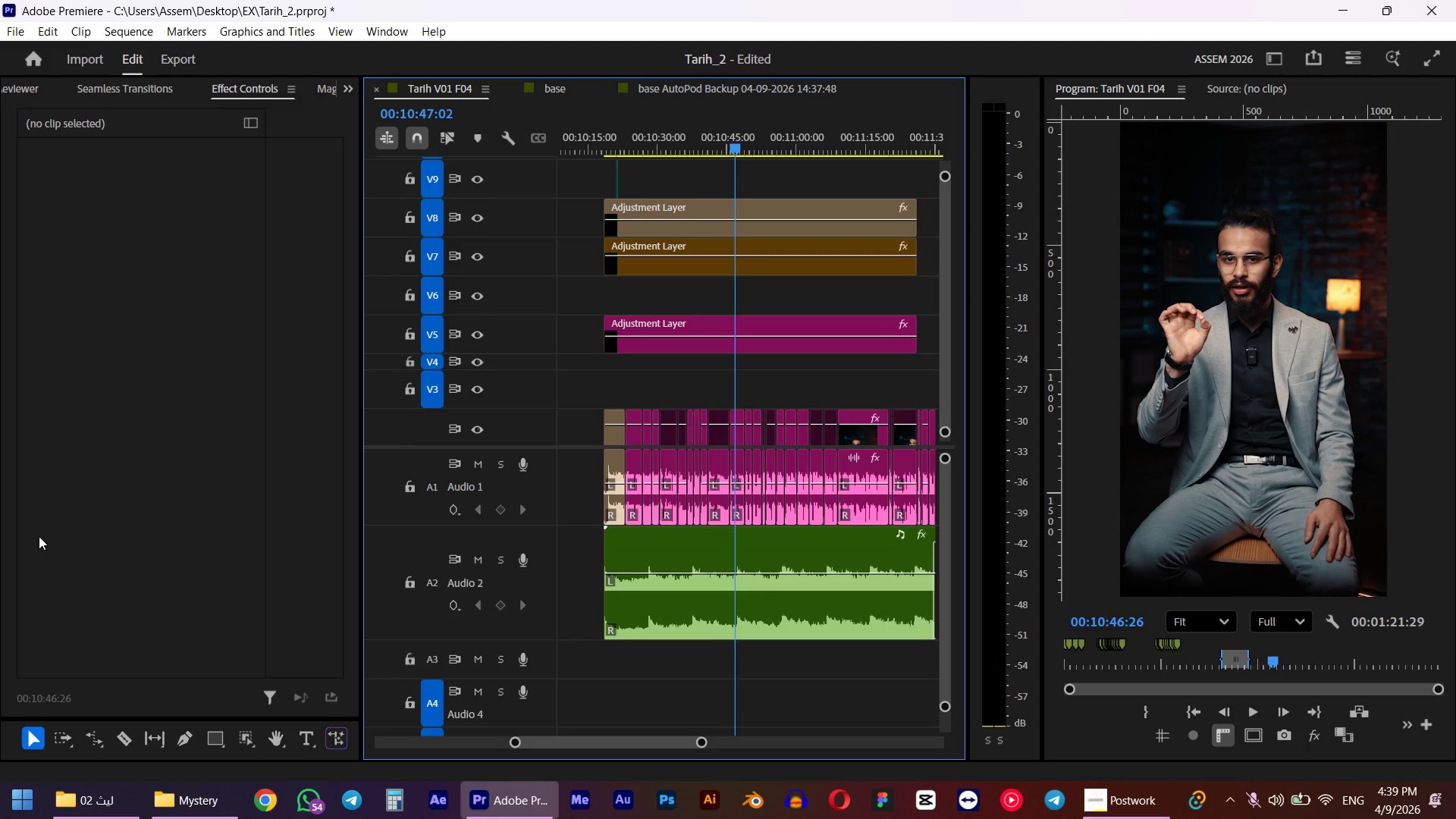 
key(Control+Z)
 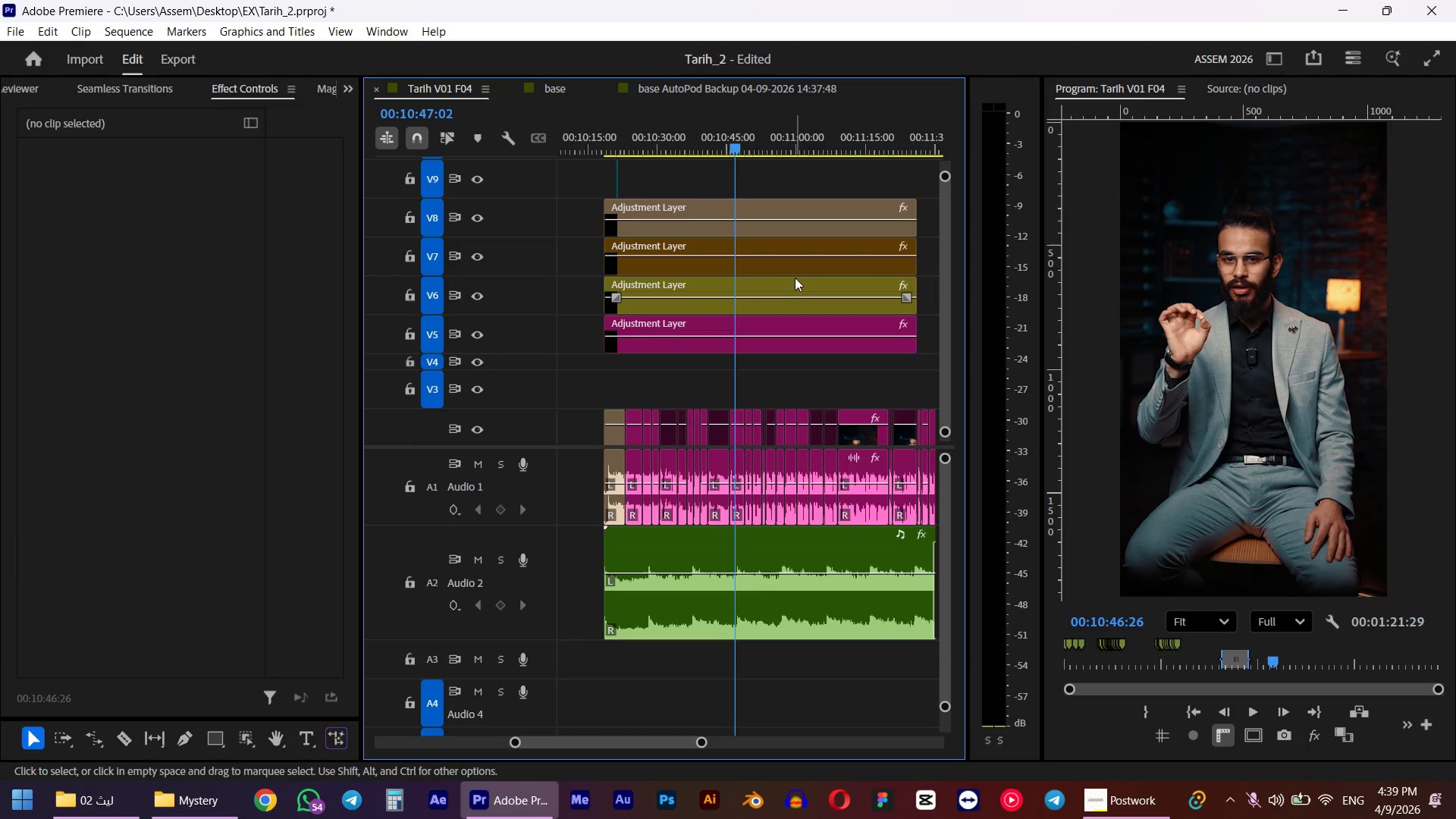 
left_click([770, 272])
 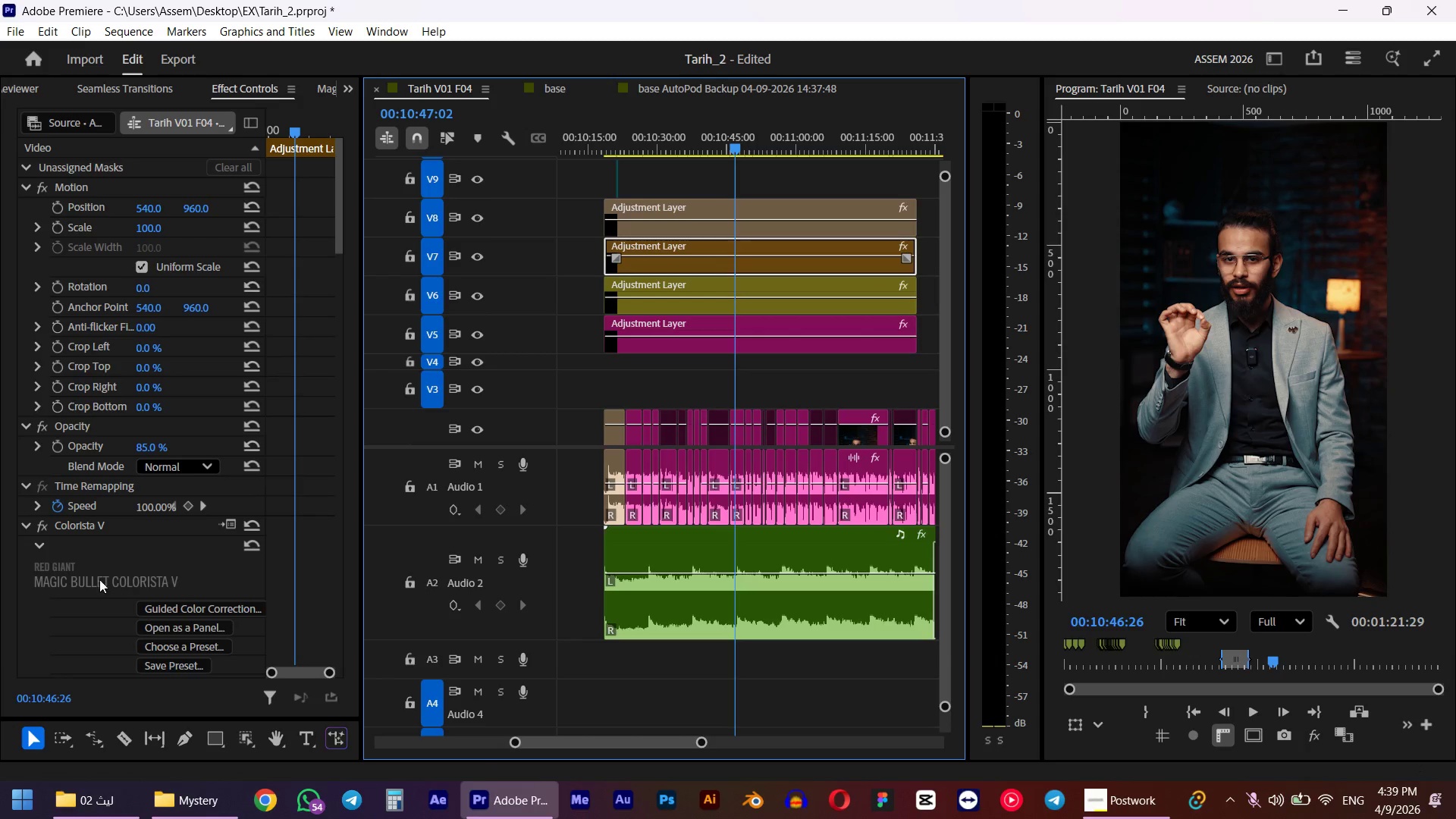 
scroll: coordinate [83, 562], scroll_direction: down, amount: 3.0
 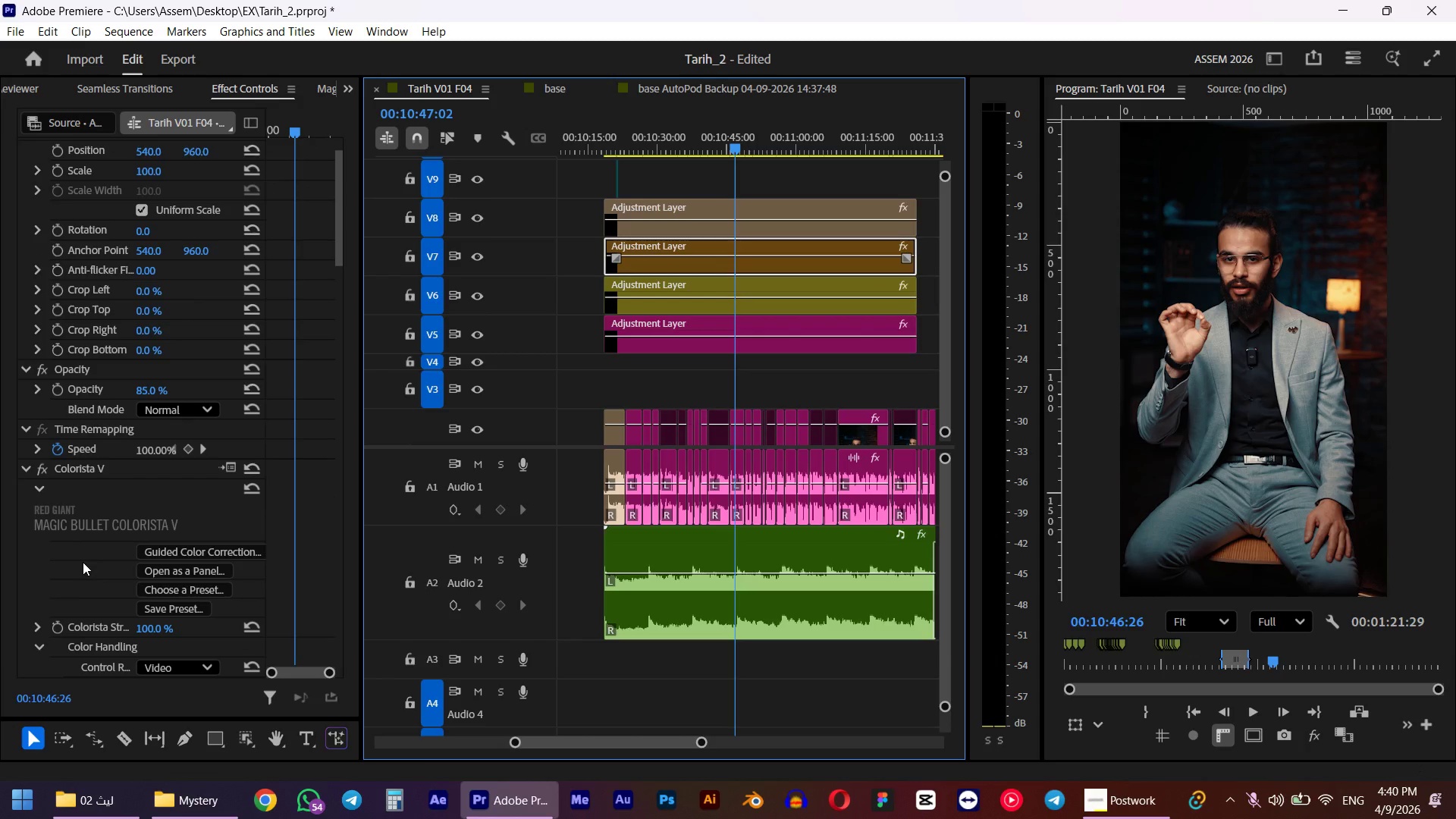 
key(Delete)
 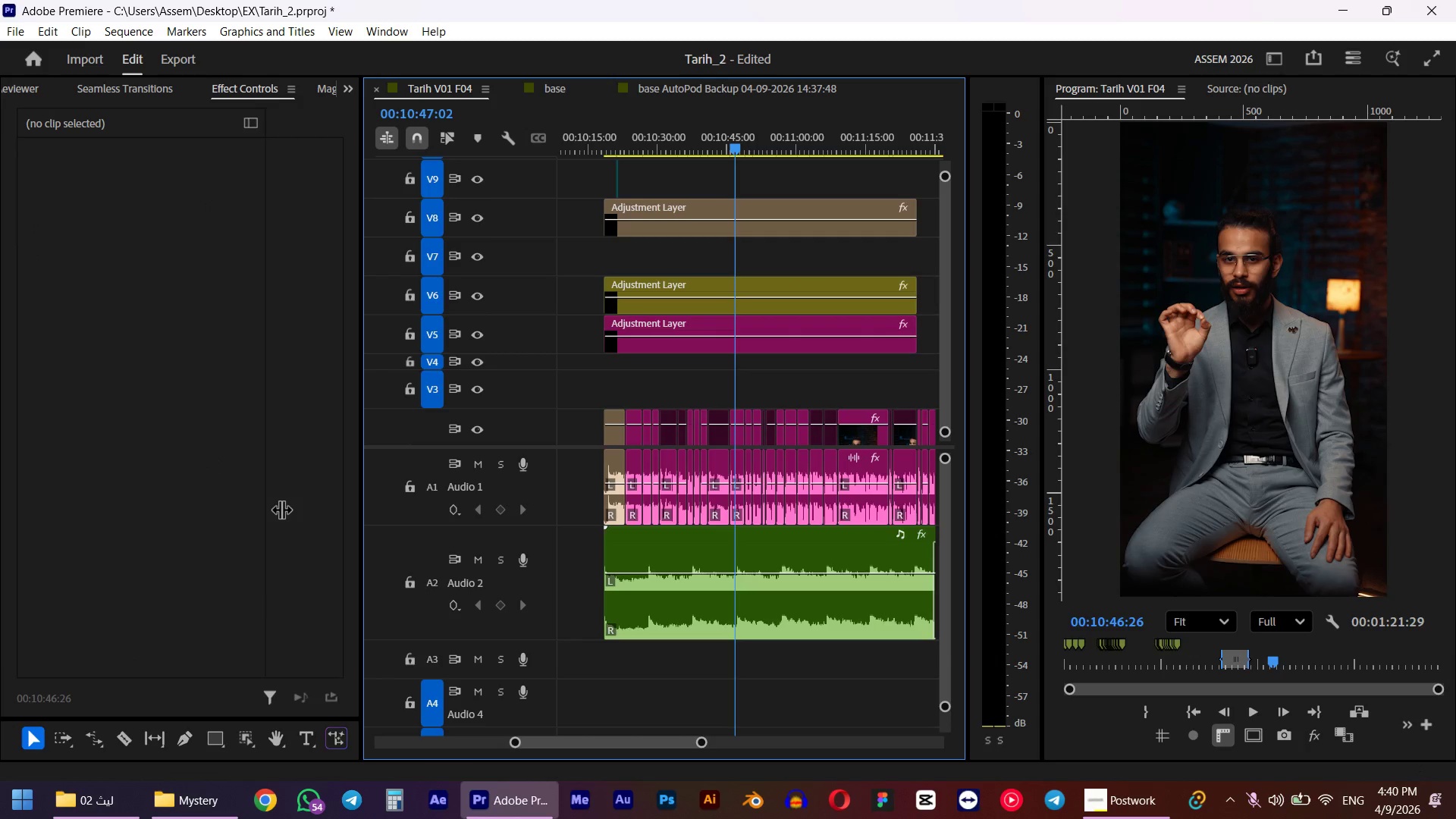 
key(Control+ControlLeft)
 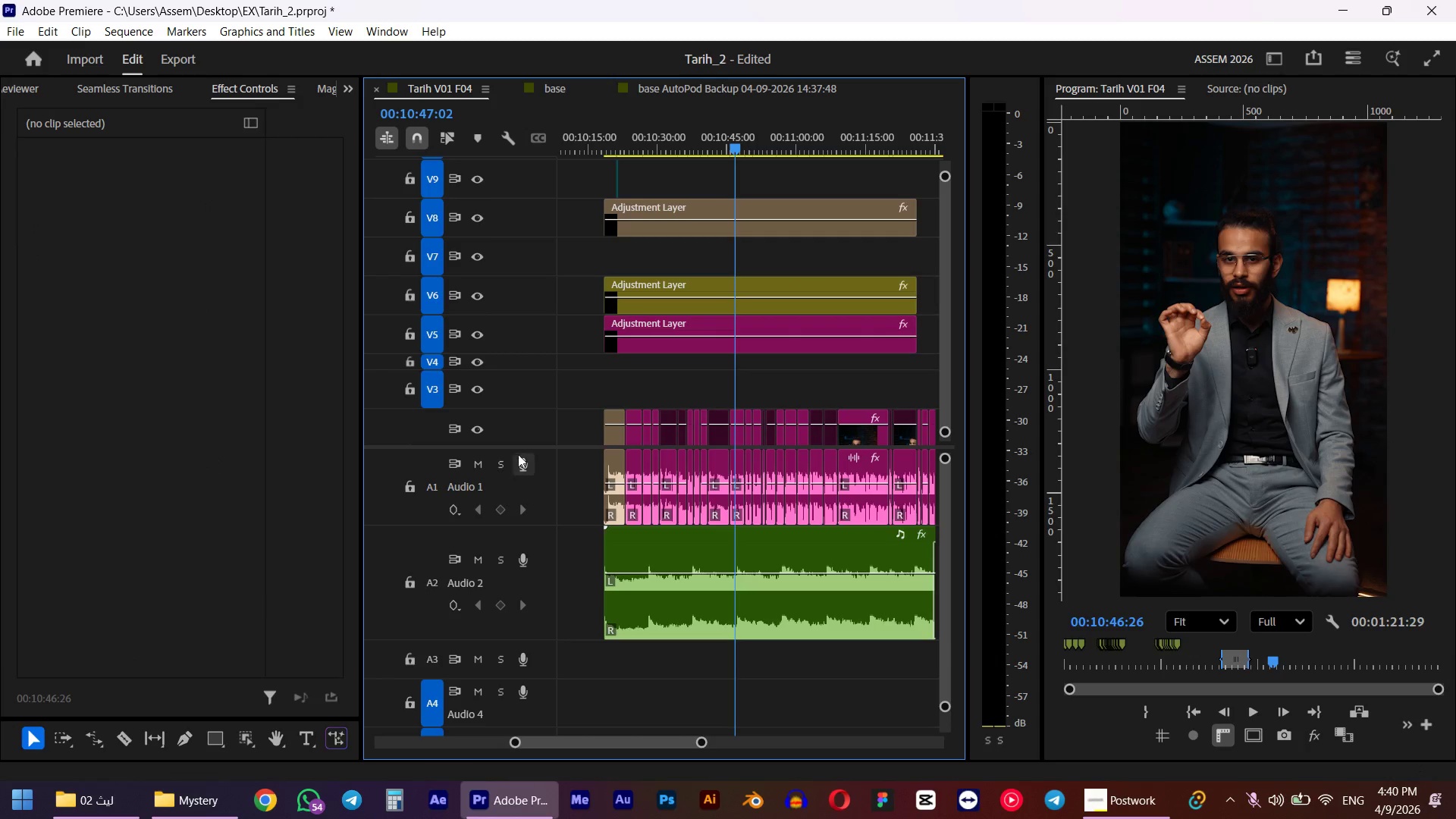 
key(Control+Z)
 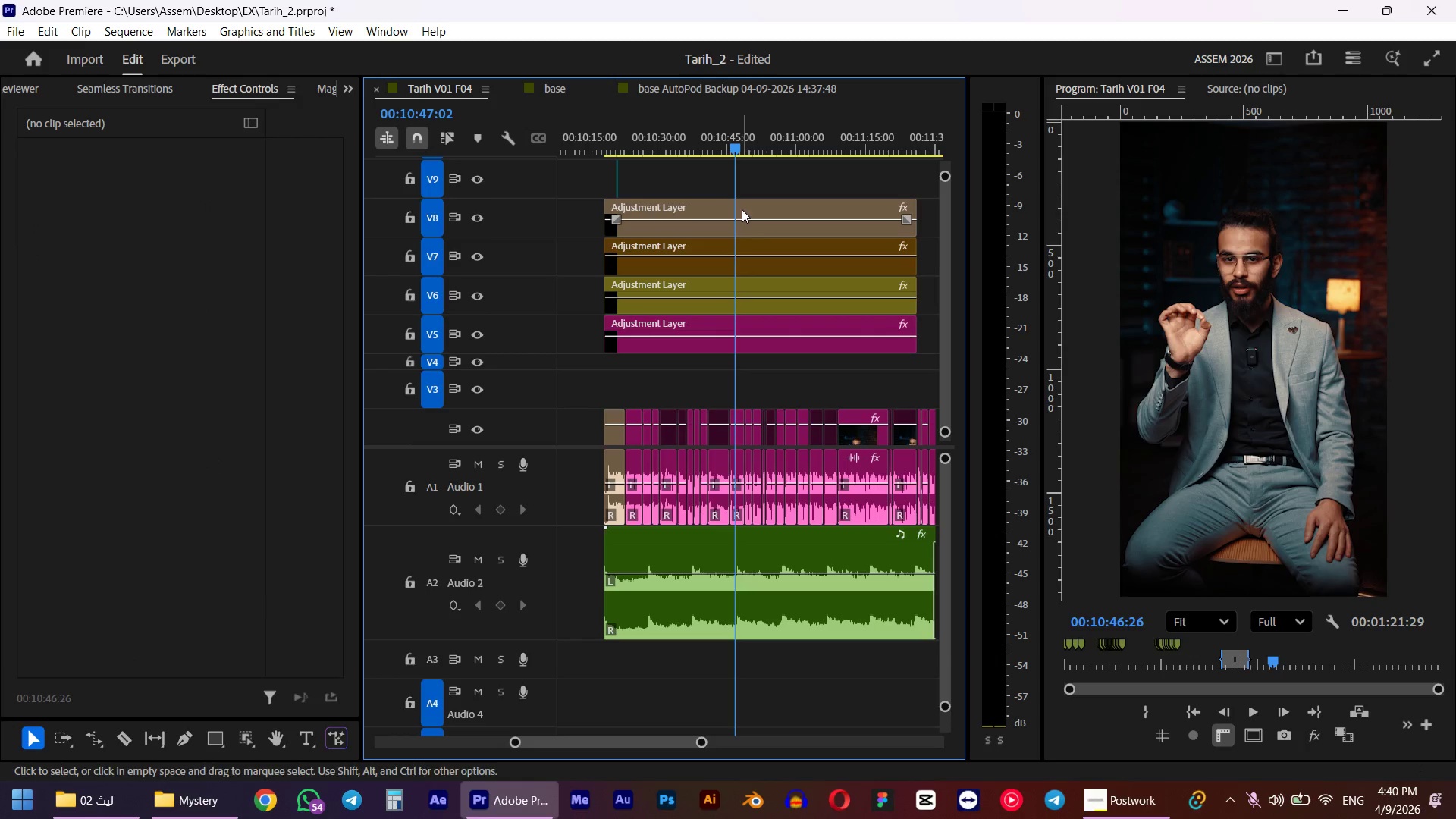 
left_click([745, 228])
 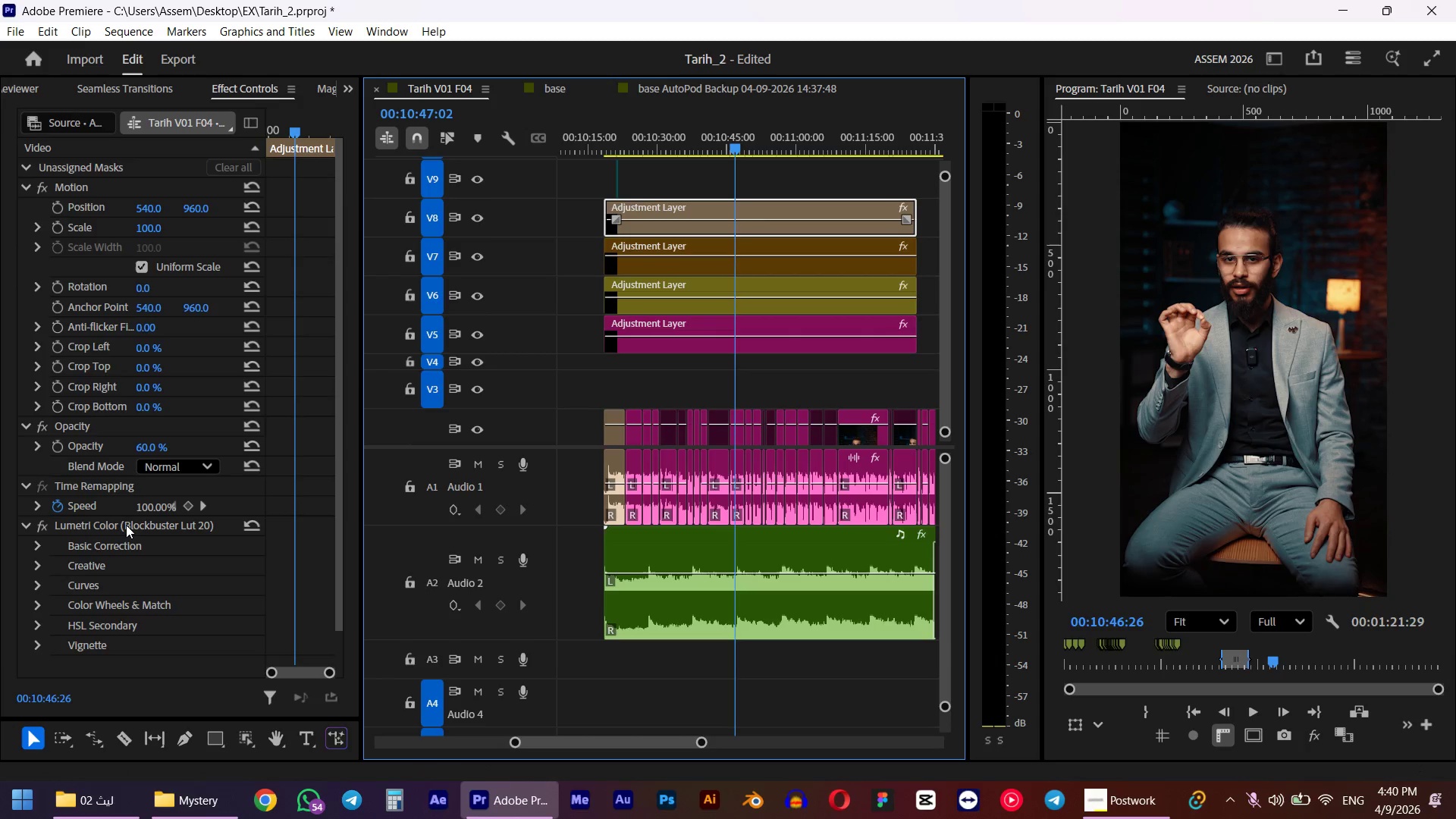 
scroll: coordinate [126, 525], scroll_direction: down, amount: 2.0
 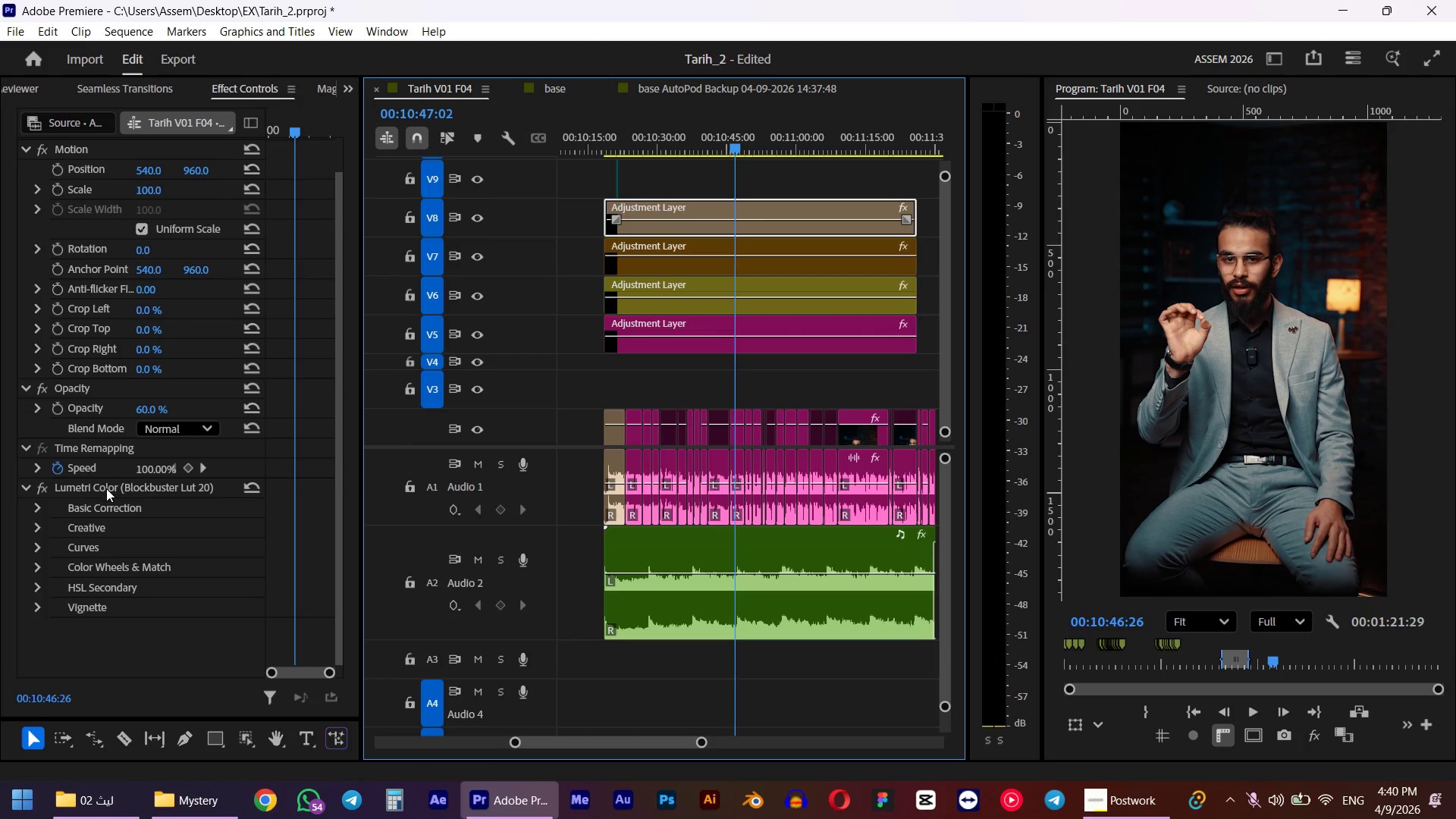 
left_click([106, 488])
 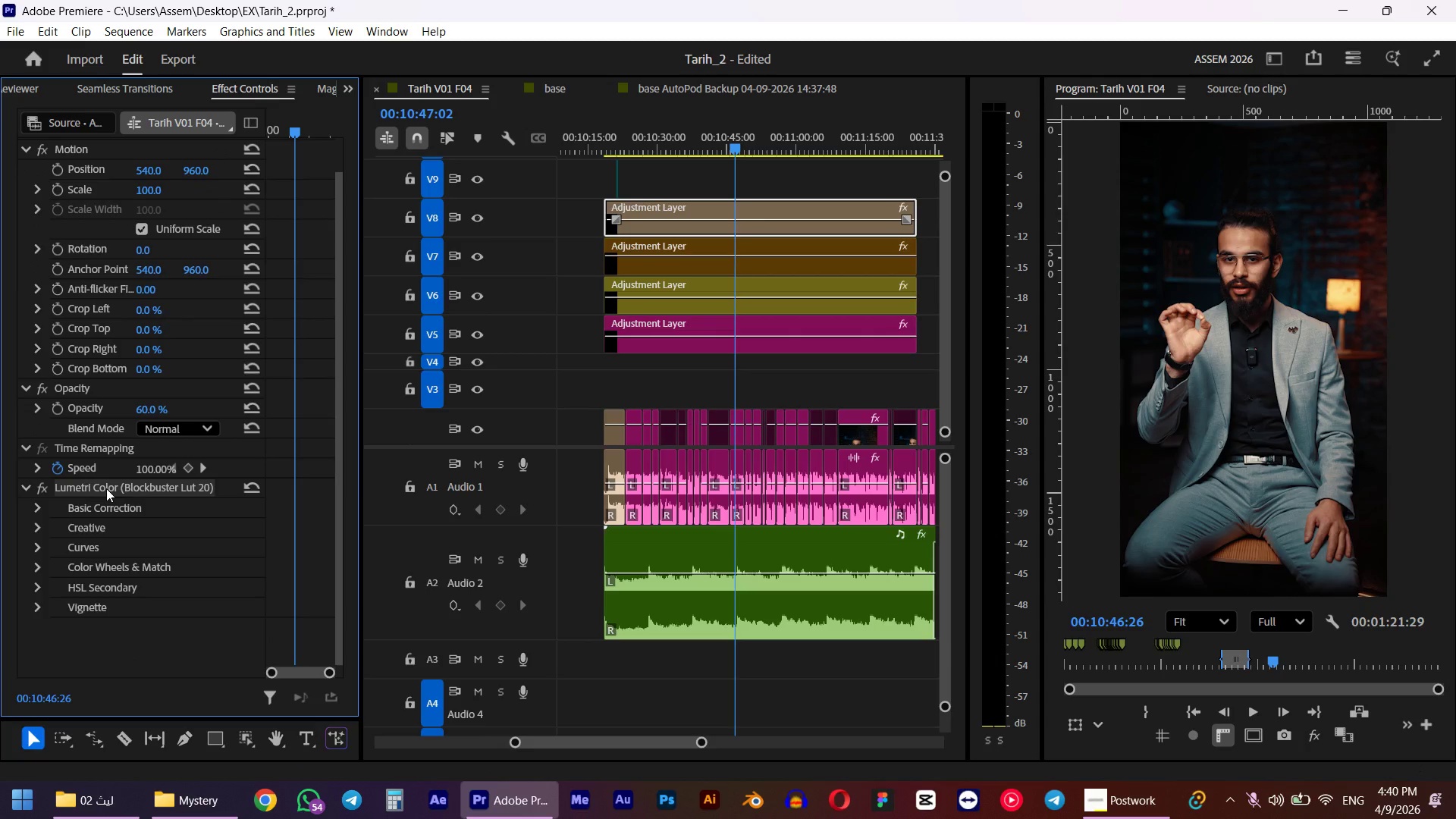 
key(Delete)
 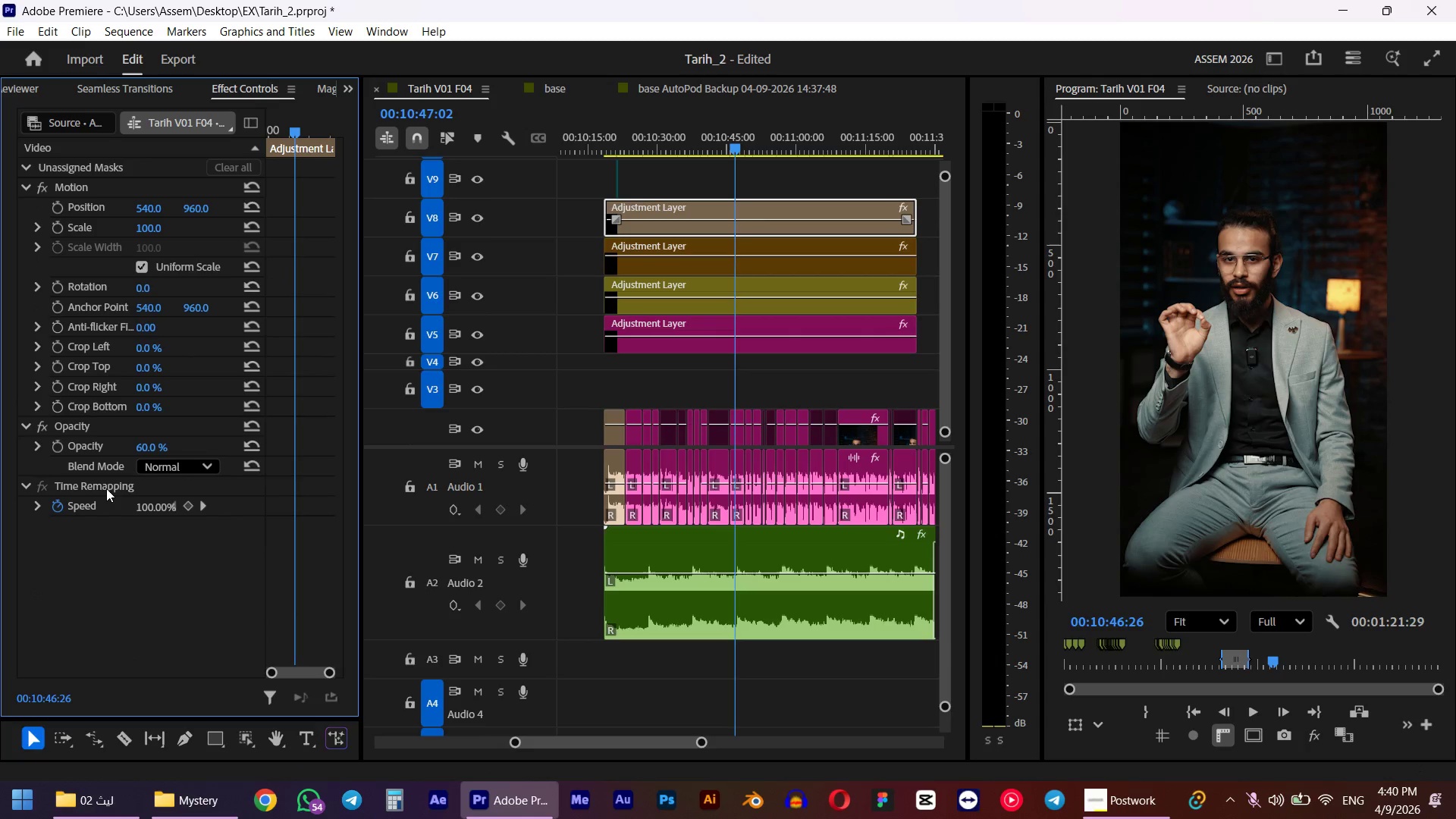 
key(Control+Z)
 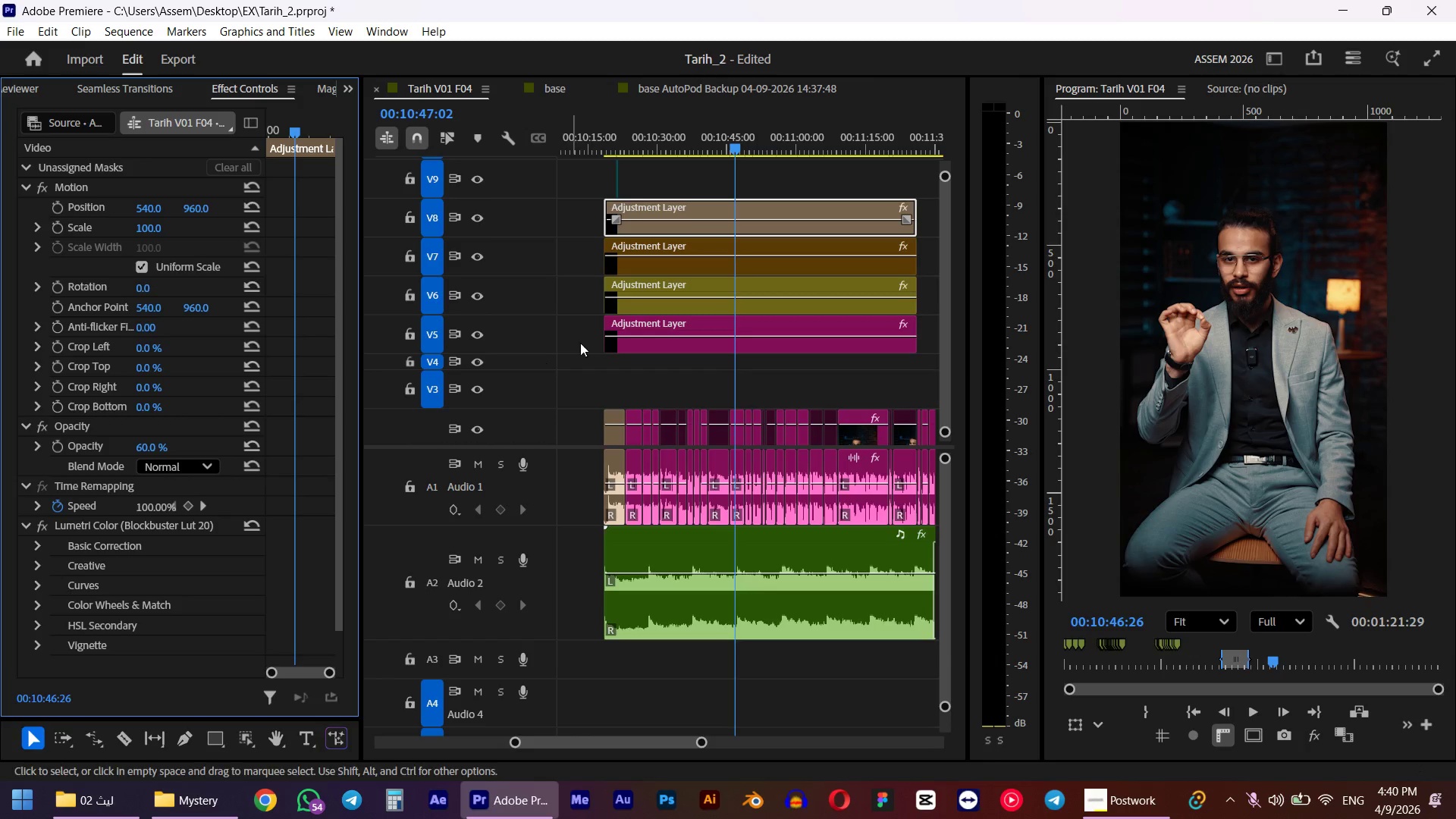 
left_click([702, 335])
 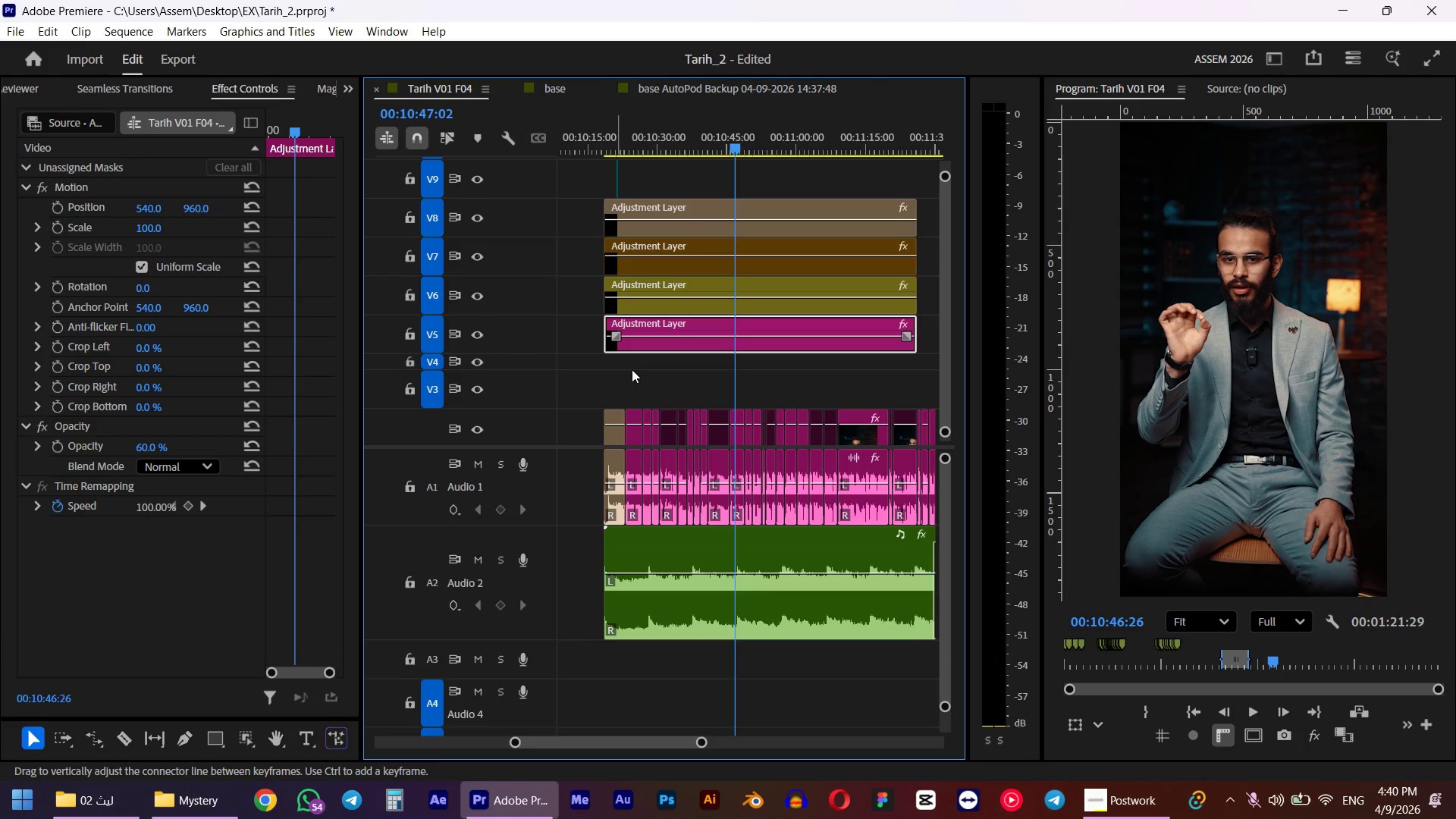 
key(Shift+7)
 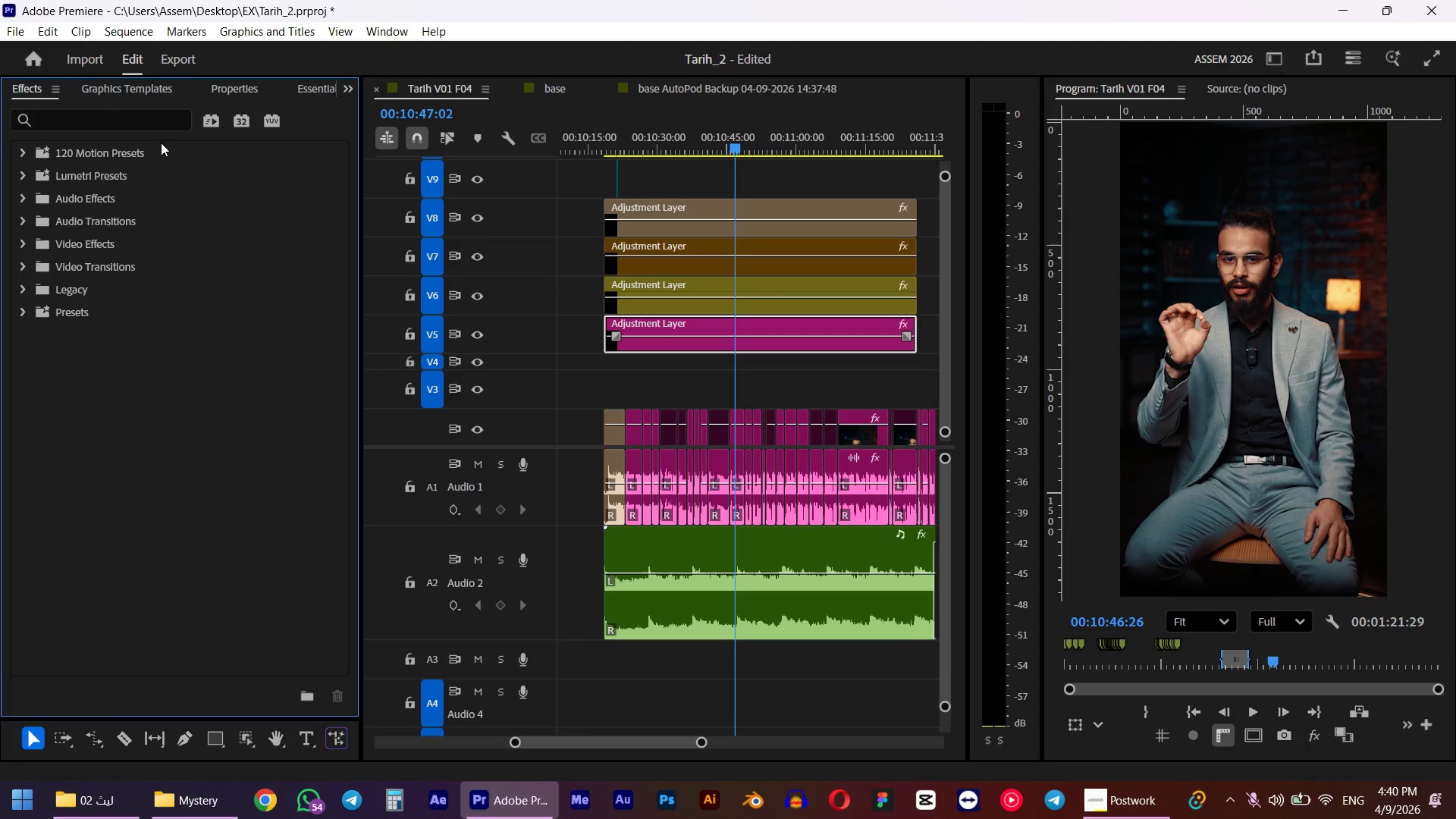 
left_click([118, 126])
 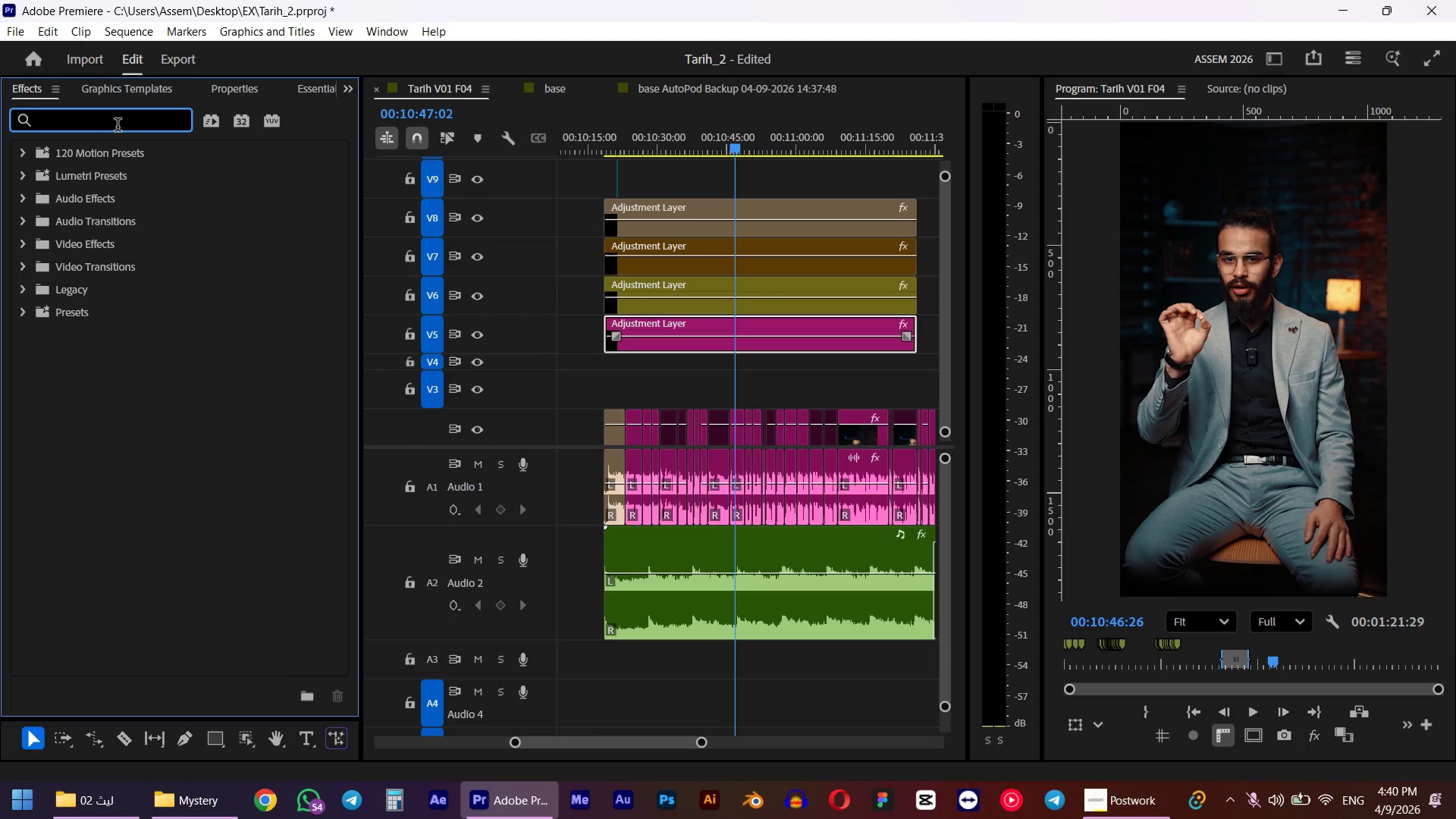 
type(lut)
 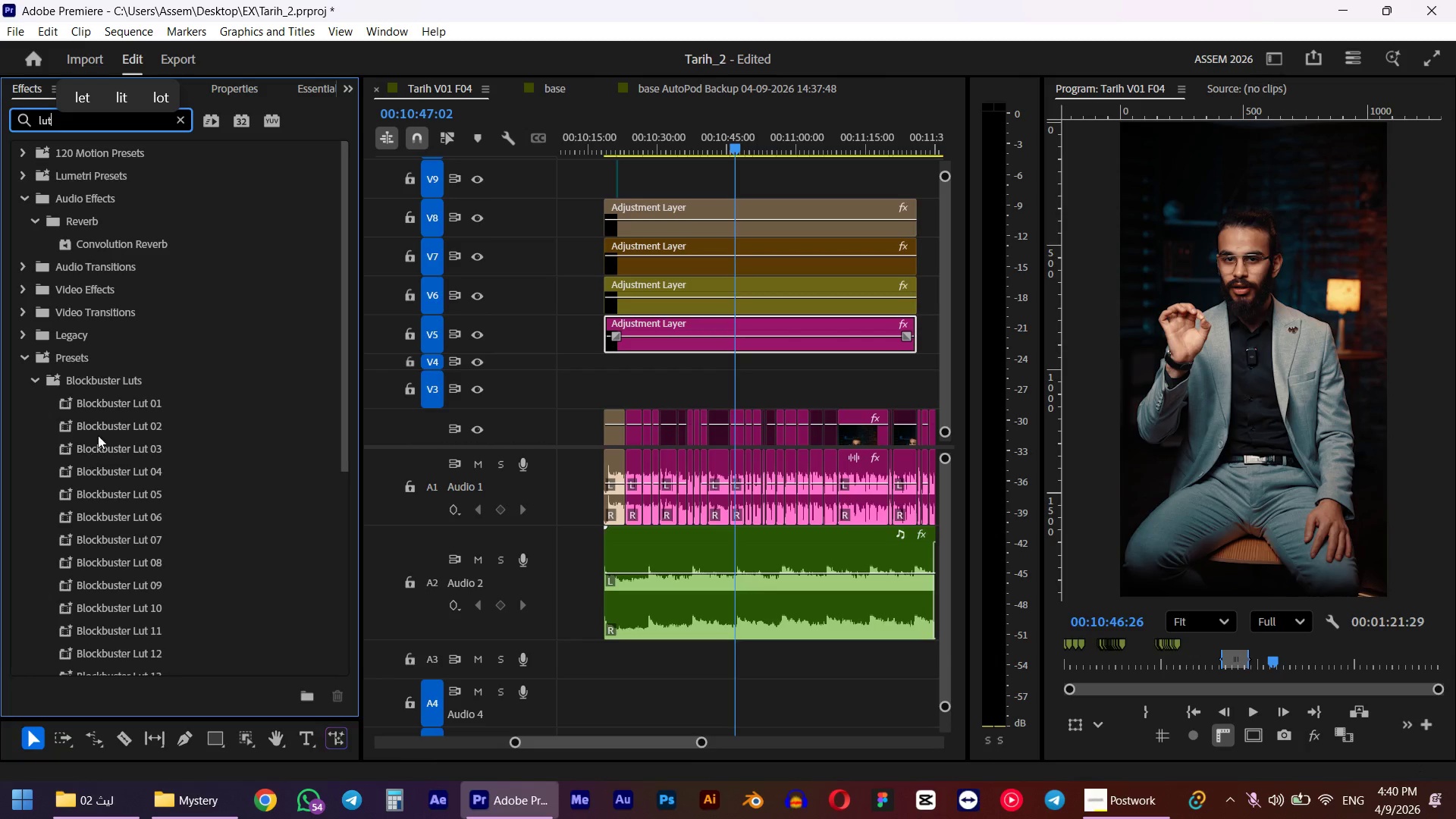 
left_click([115, 403])
 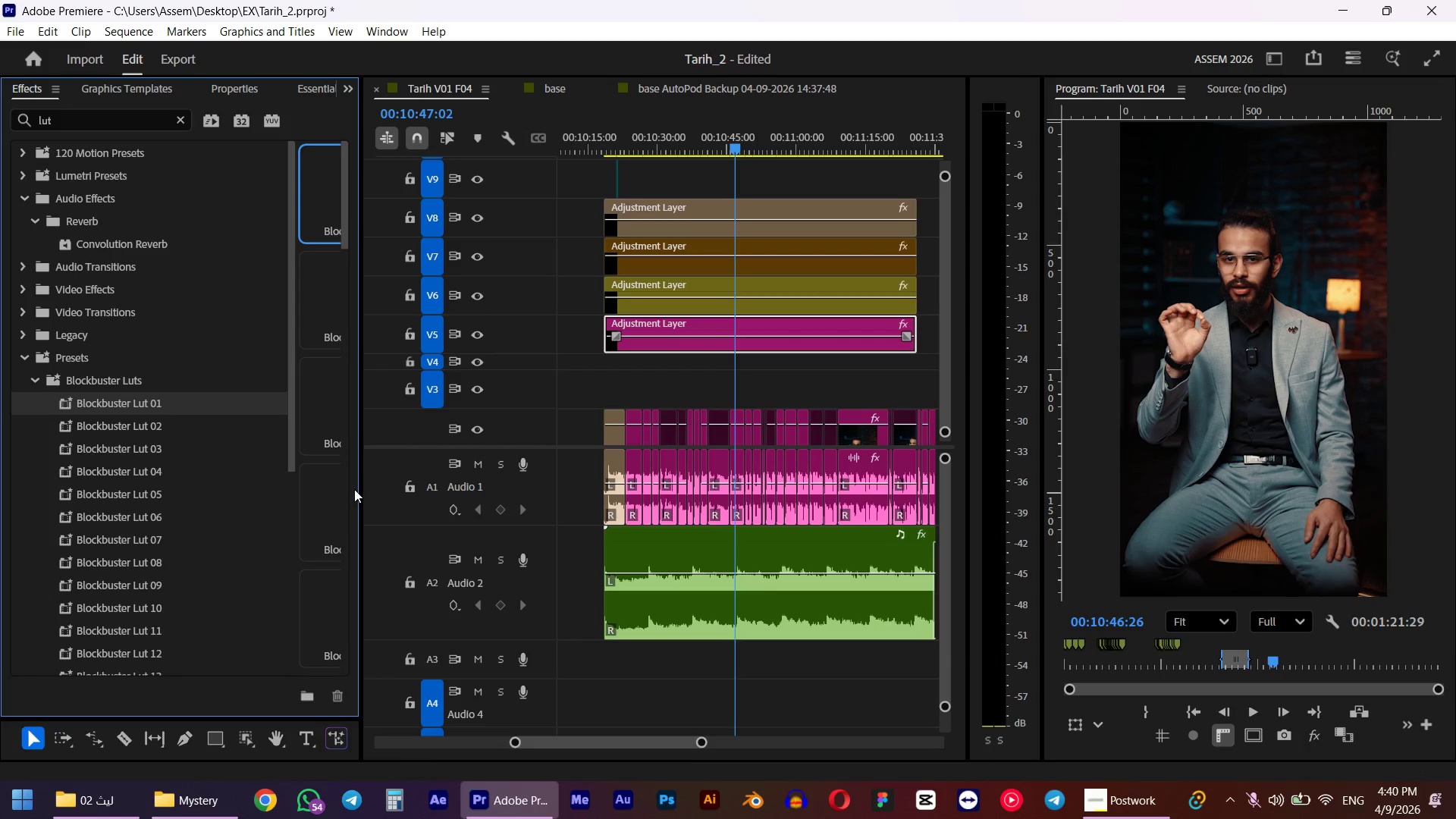 
left_click_drag(start_coordinate=[360, 488], to_coordinate=[446, 479])
 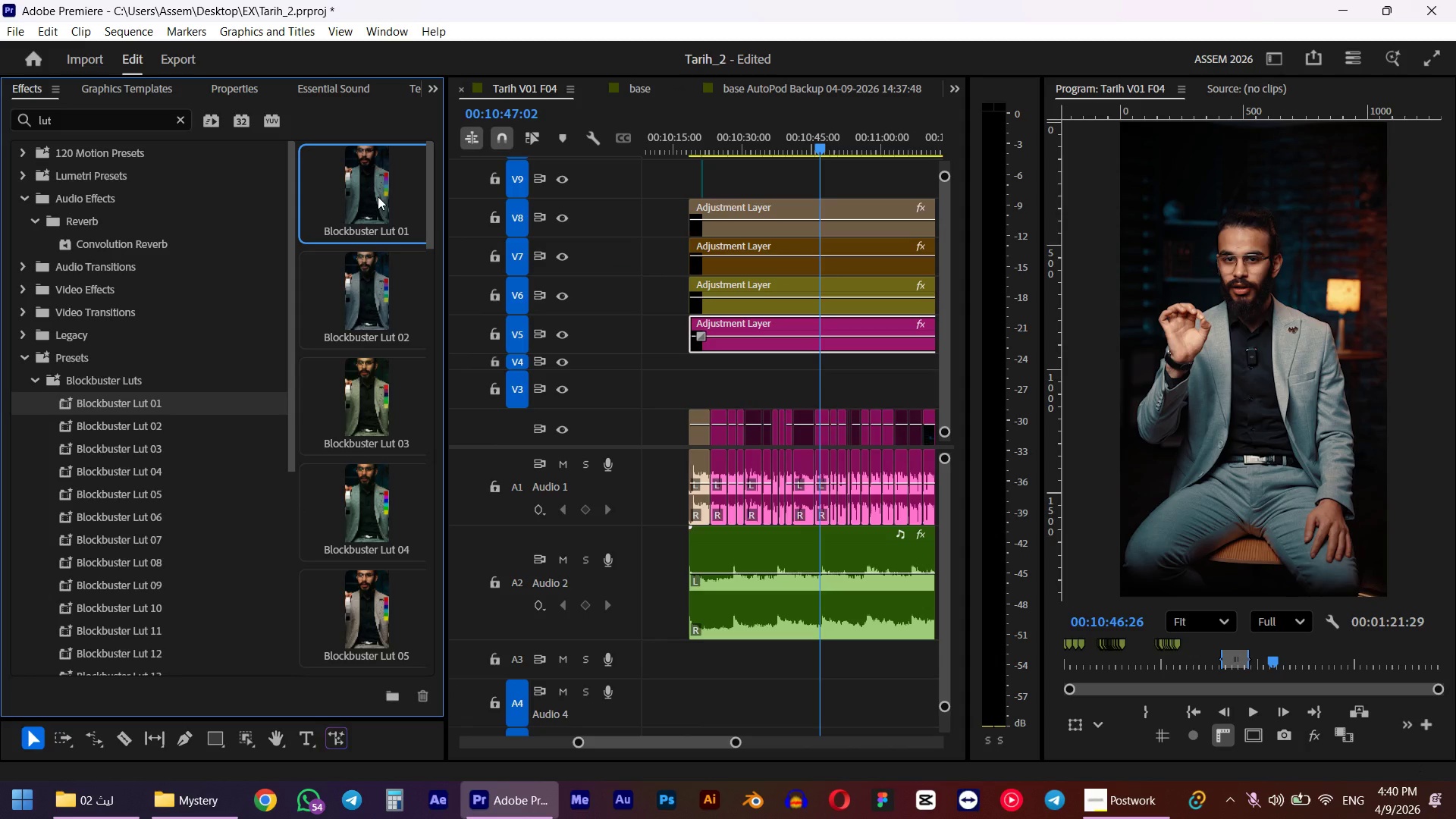 
double_click([378, 196])
 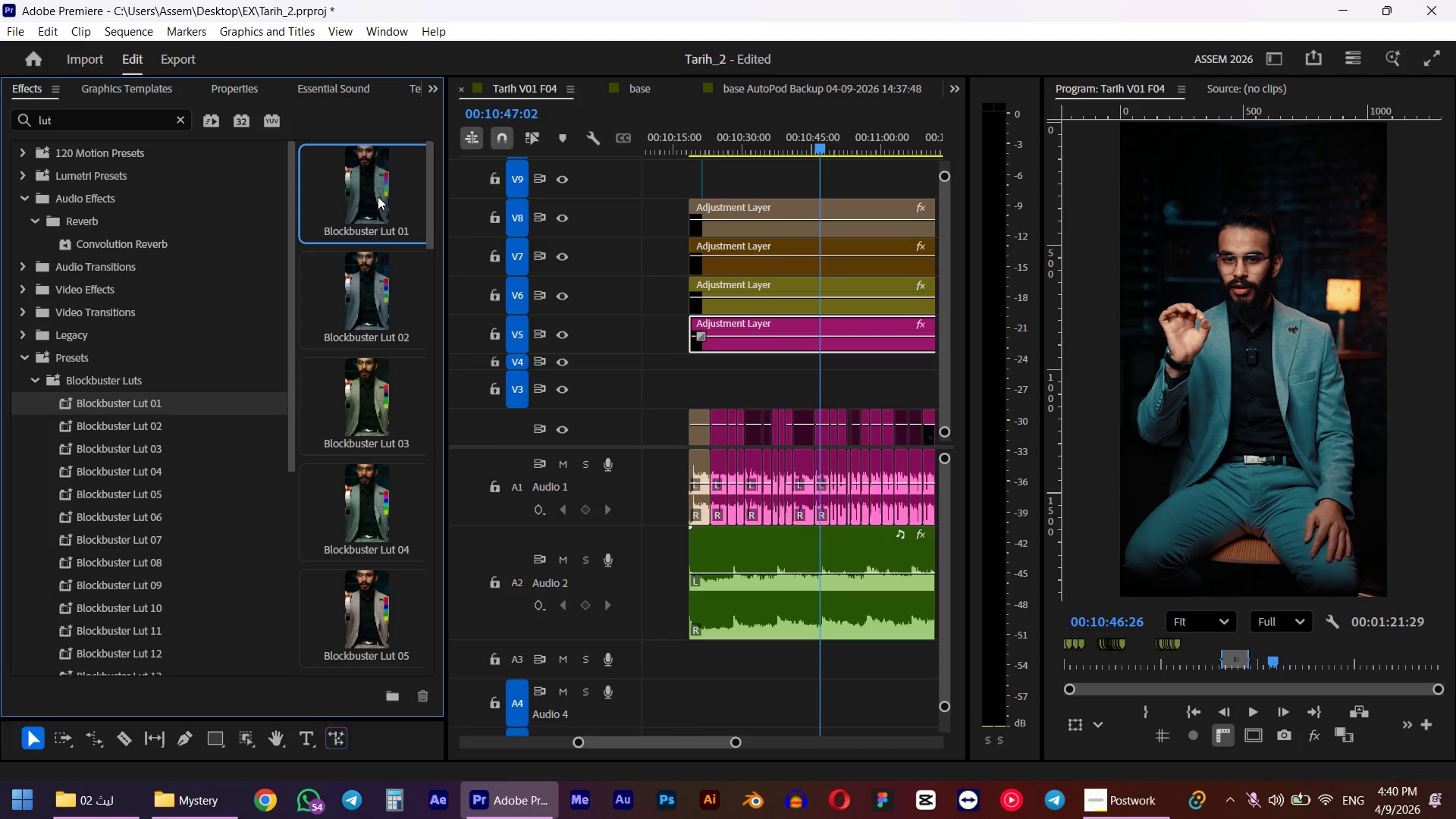 
key(Control+Z)
 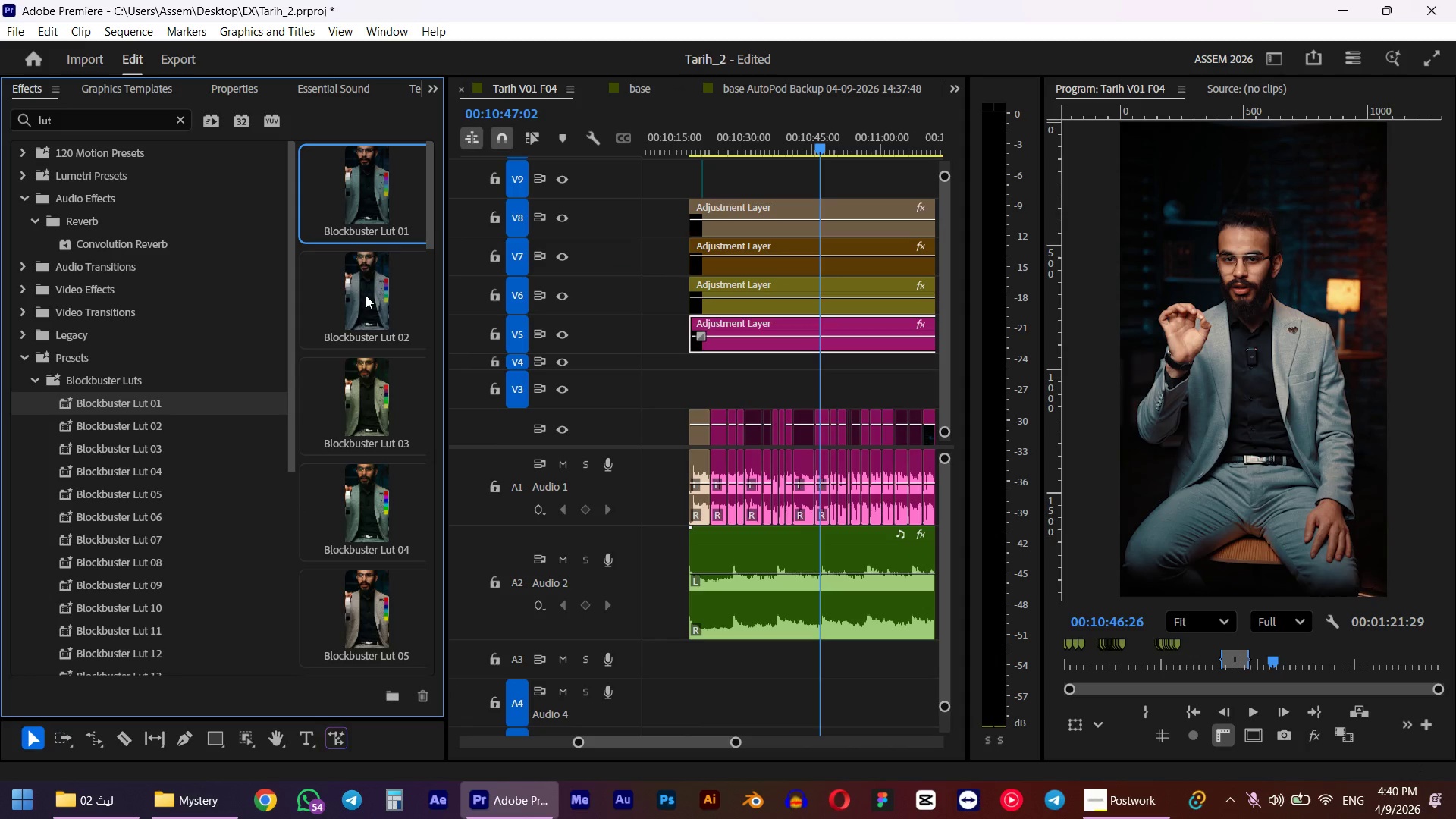 
double_click([365, 295])
 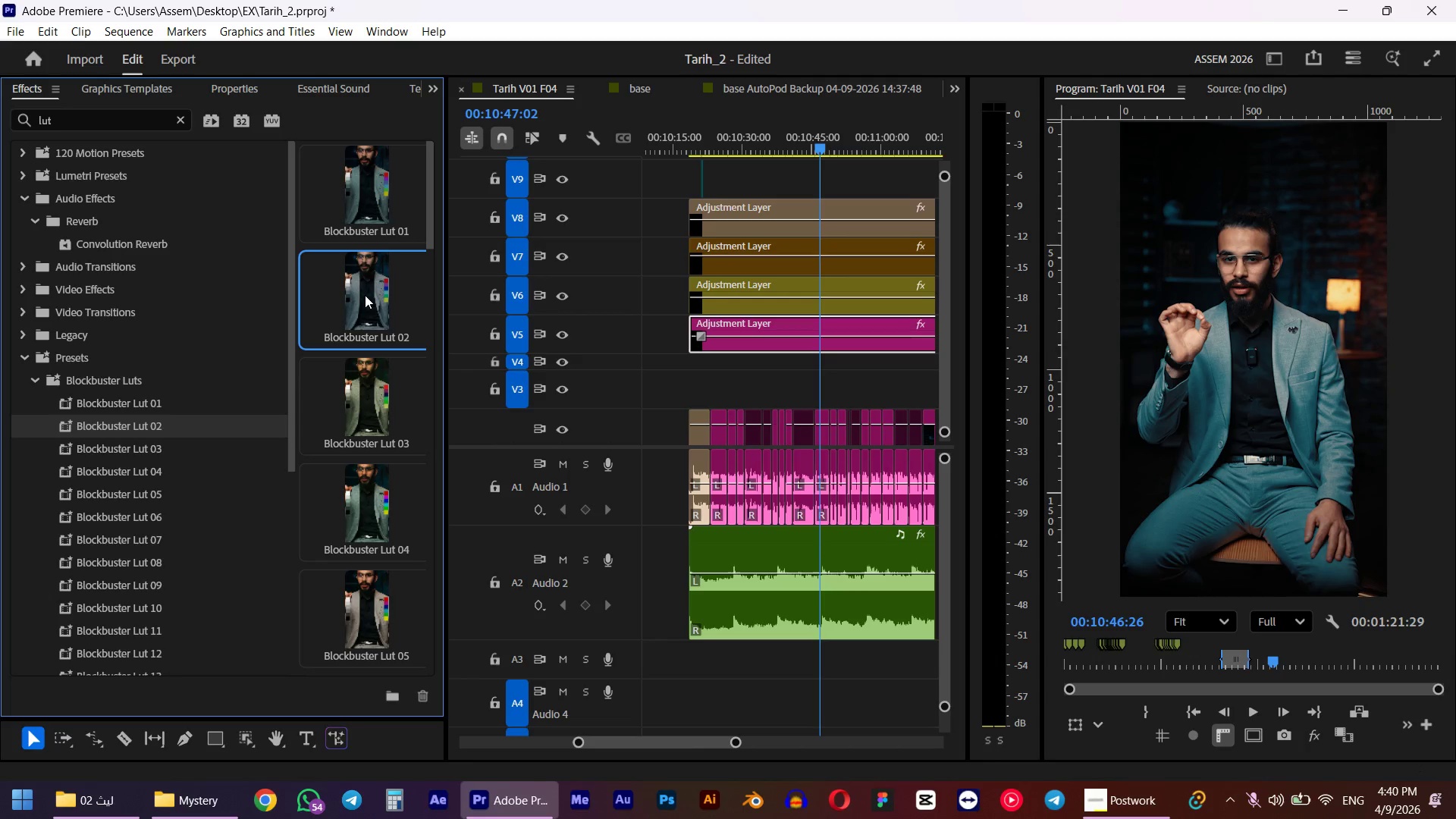 
key(Control+Z)
 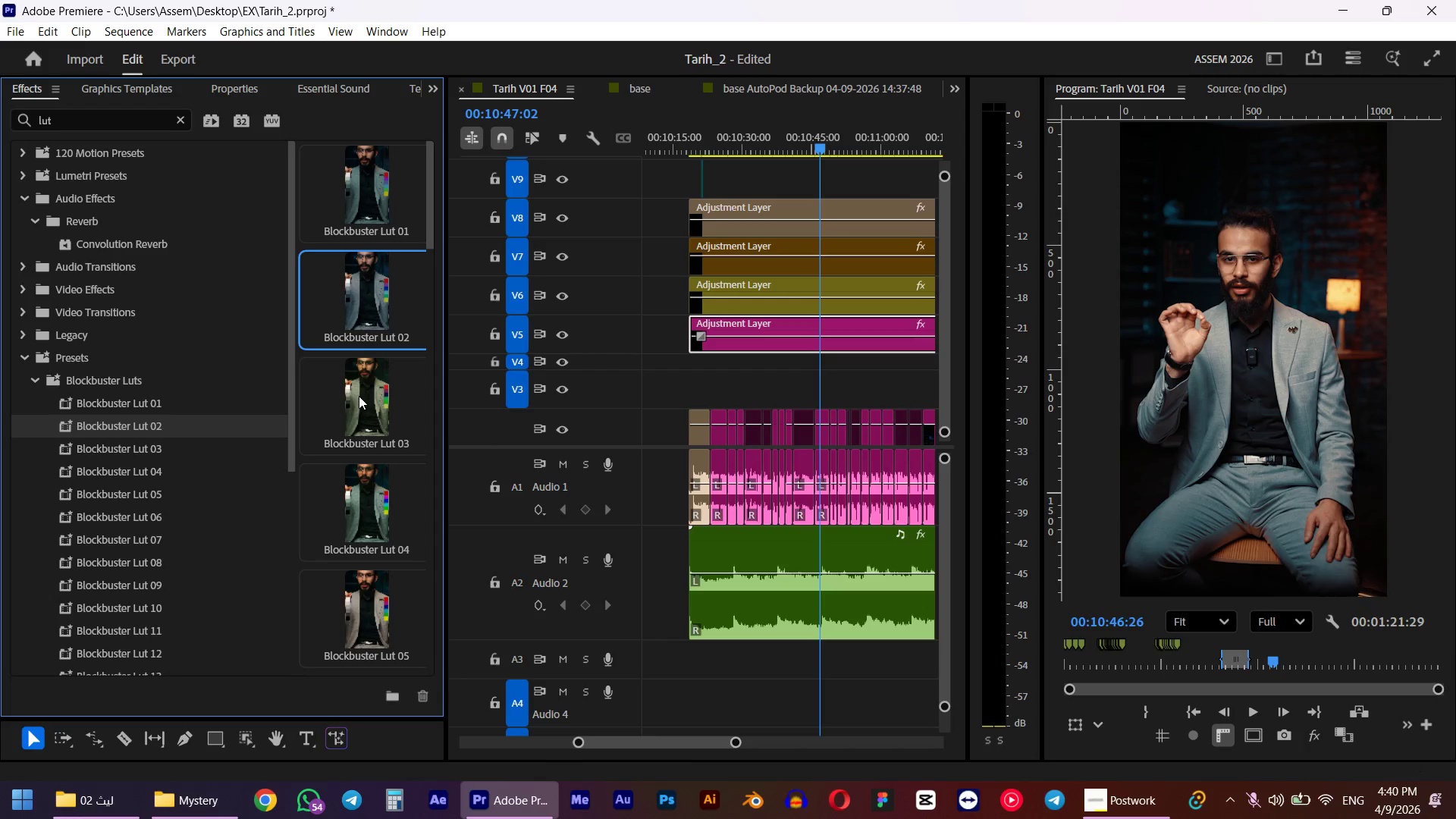 
double_click([359, 396])
 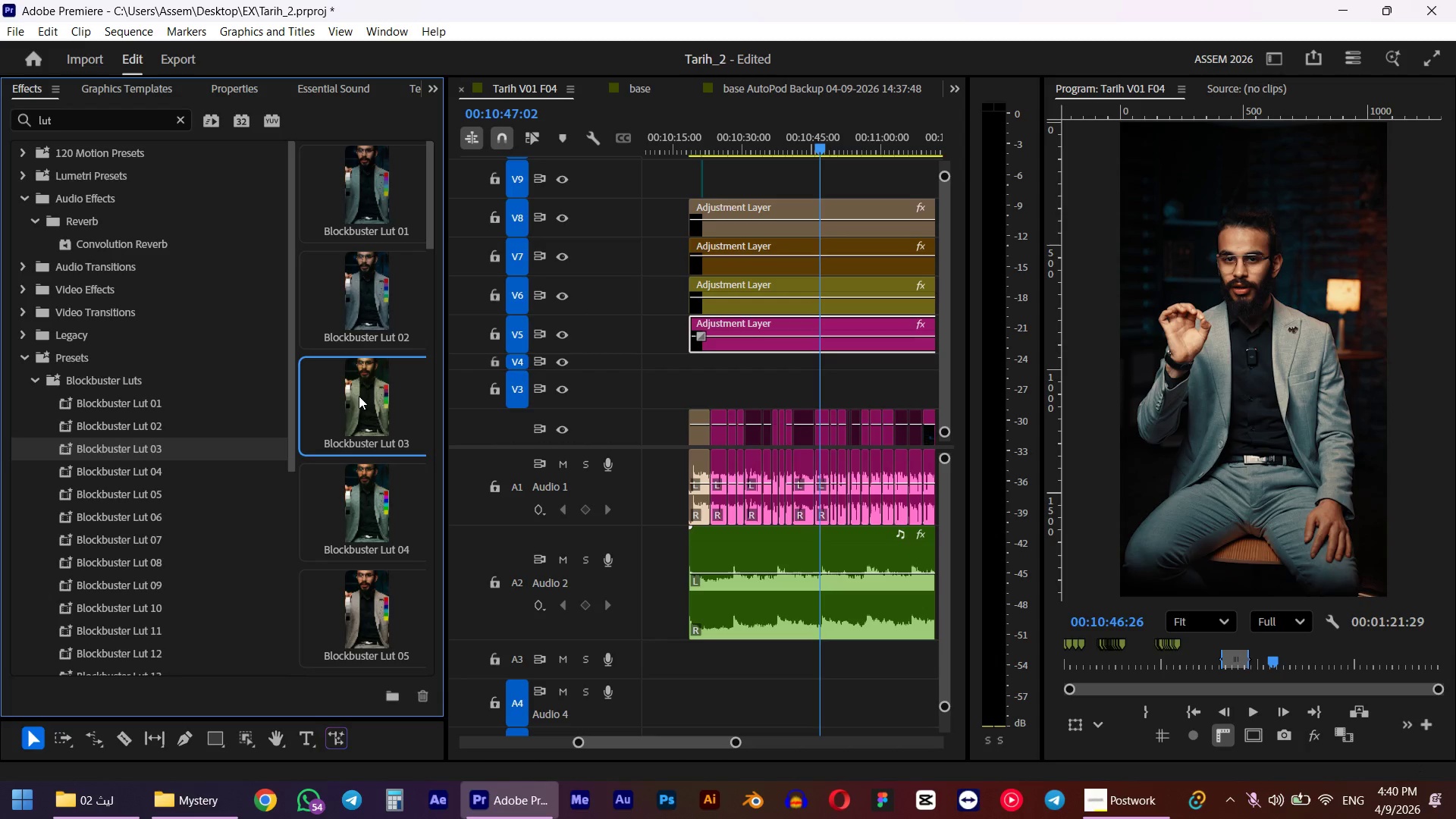 
key(Control+Z)
 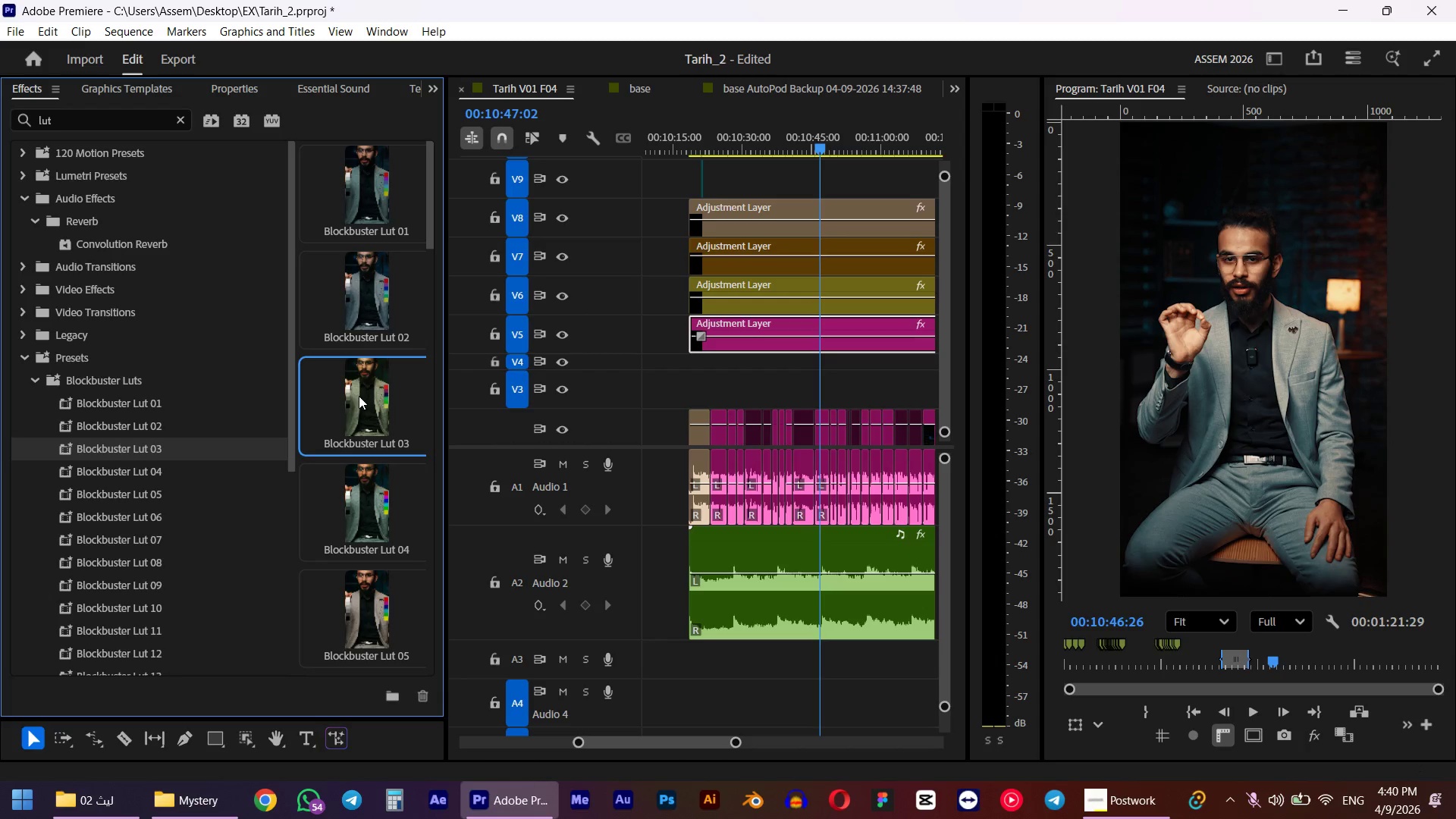 
scroll: coordinate [417, 460], scroll_direction: down, amount: 7.0
 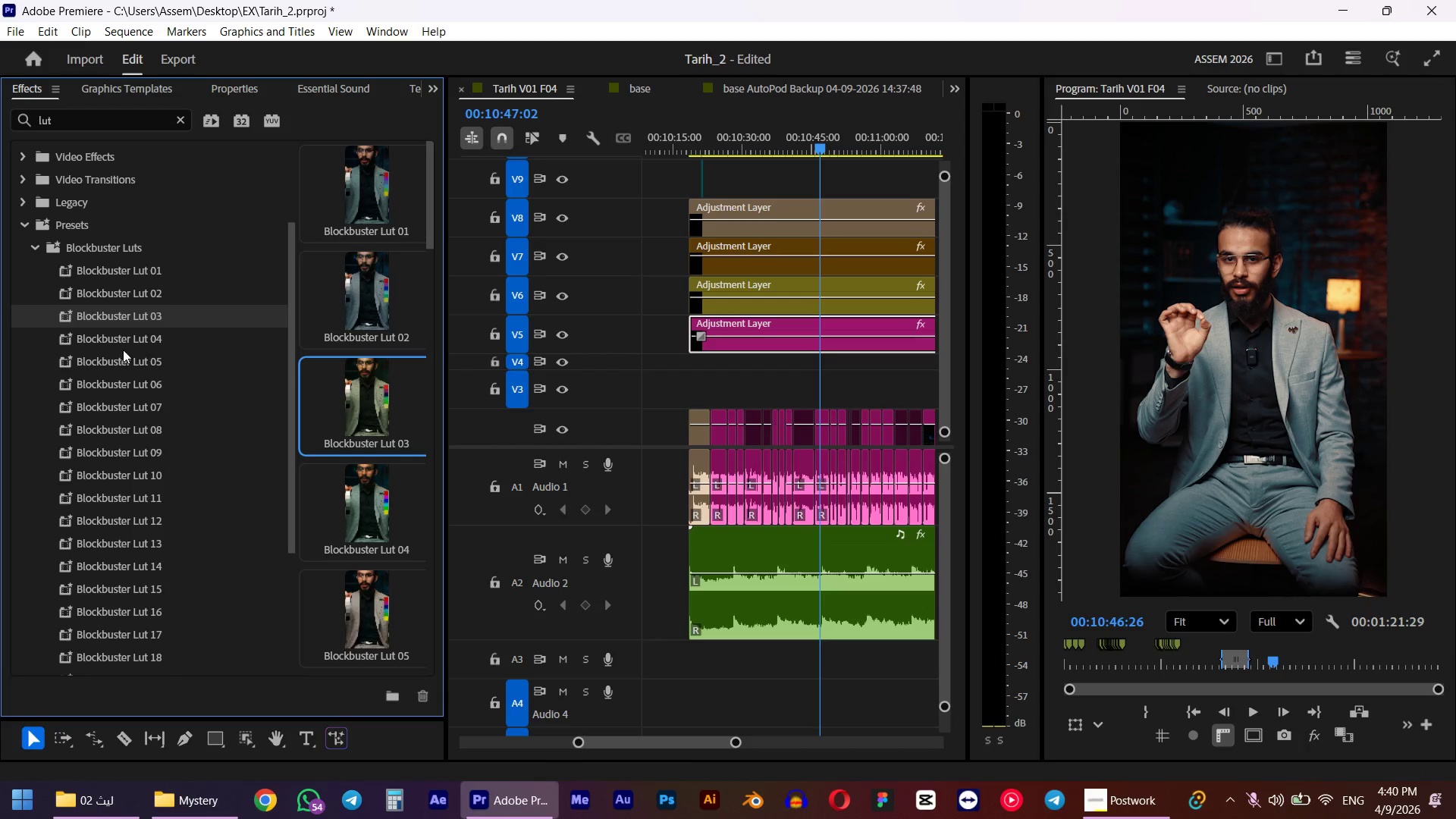 
double_click([115, 344])
 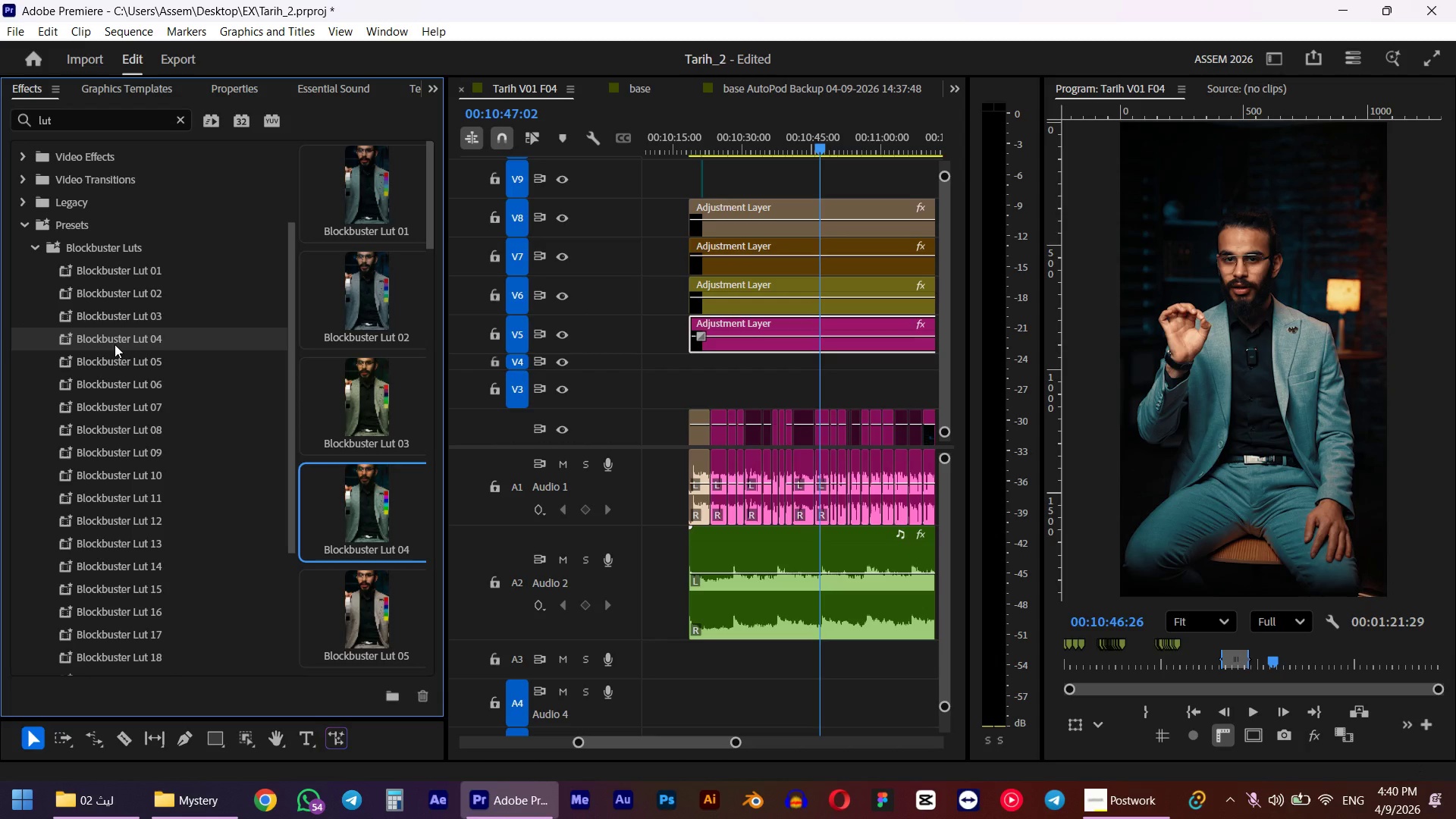 
key(Control+Z)
 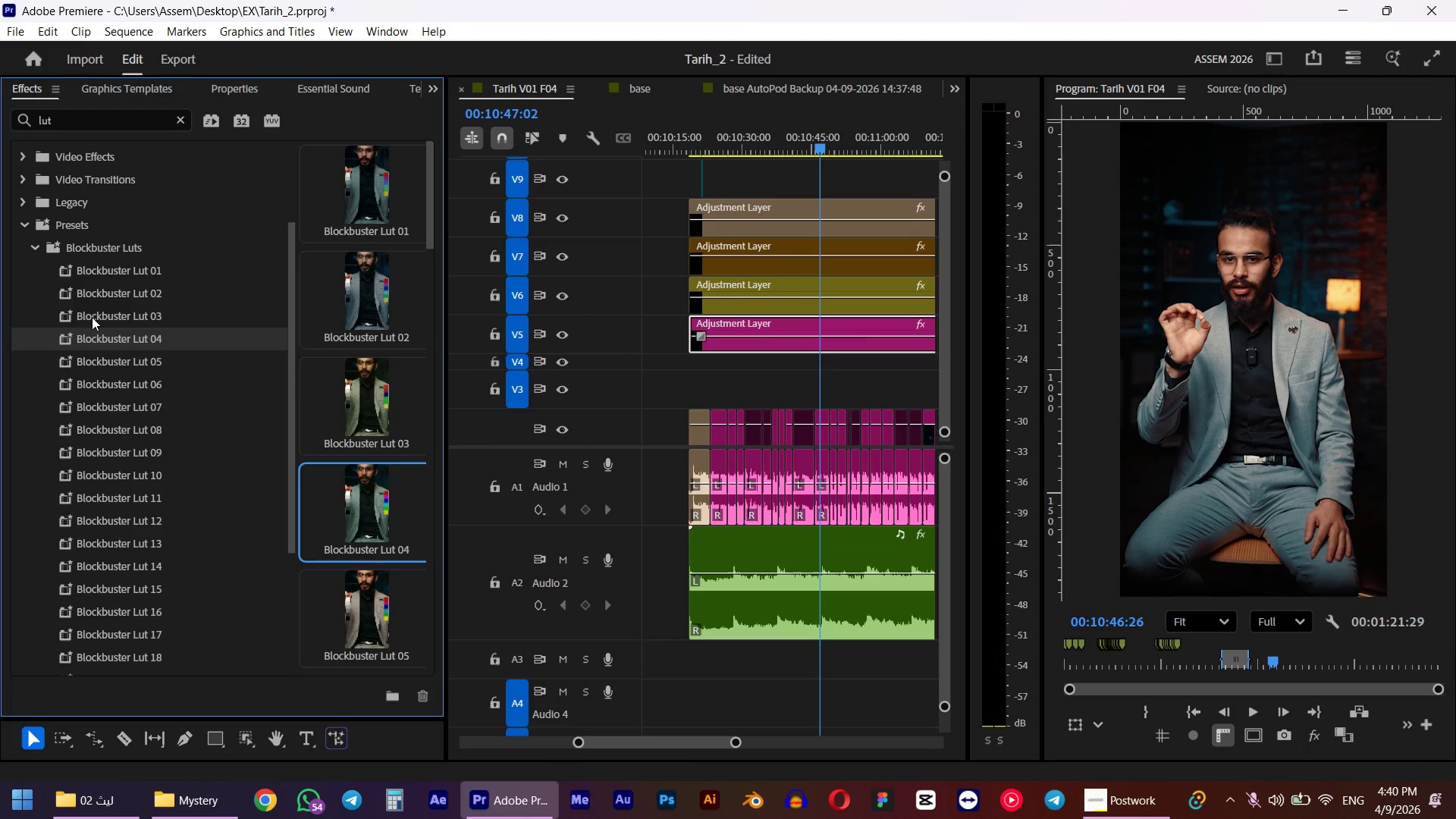 
double_click([92, 317])
 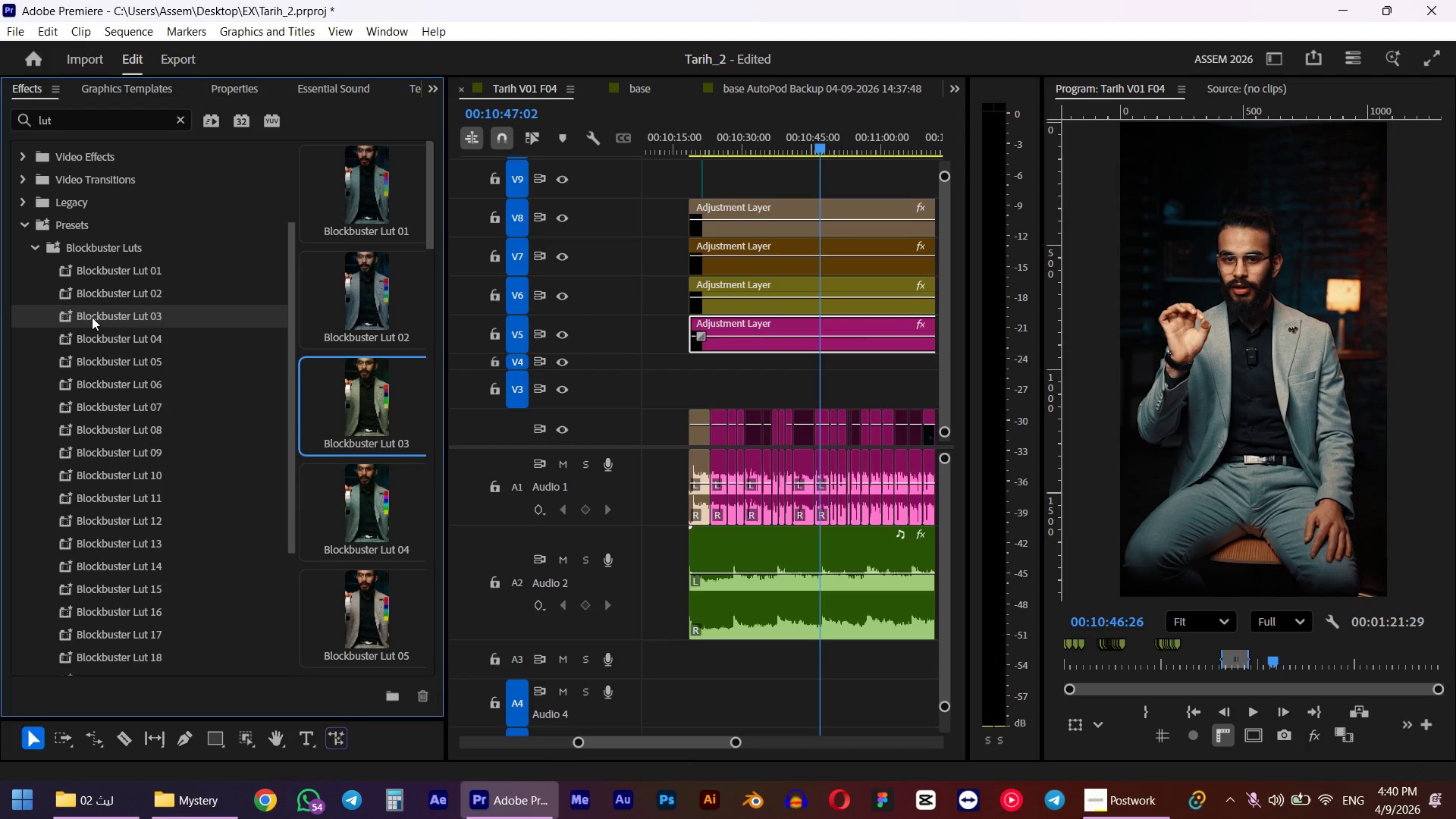 
key(Control+Z)
 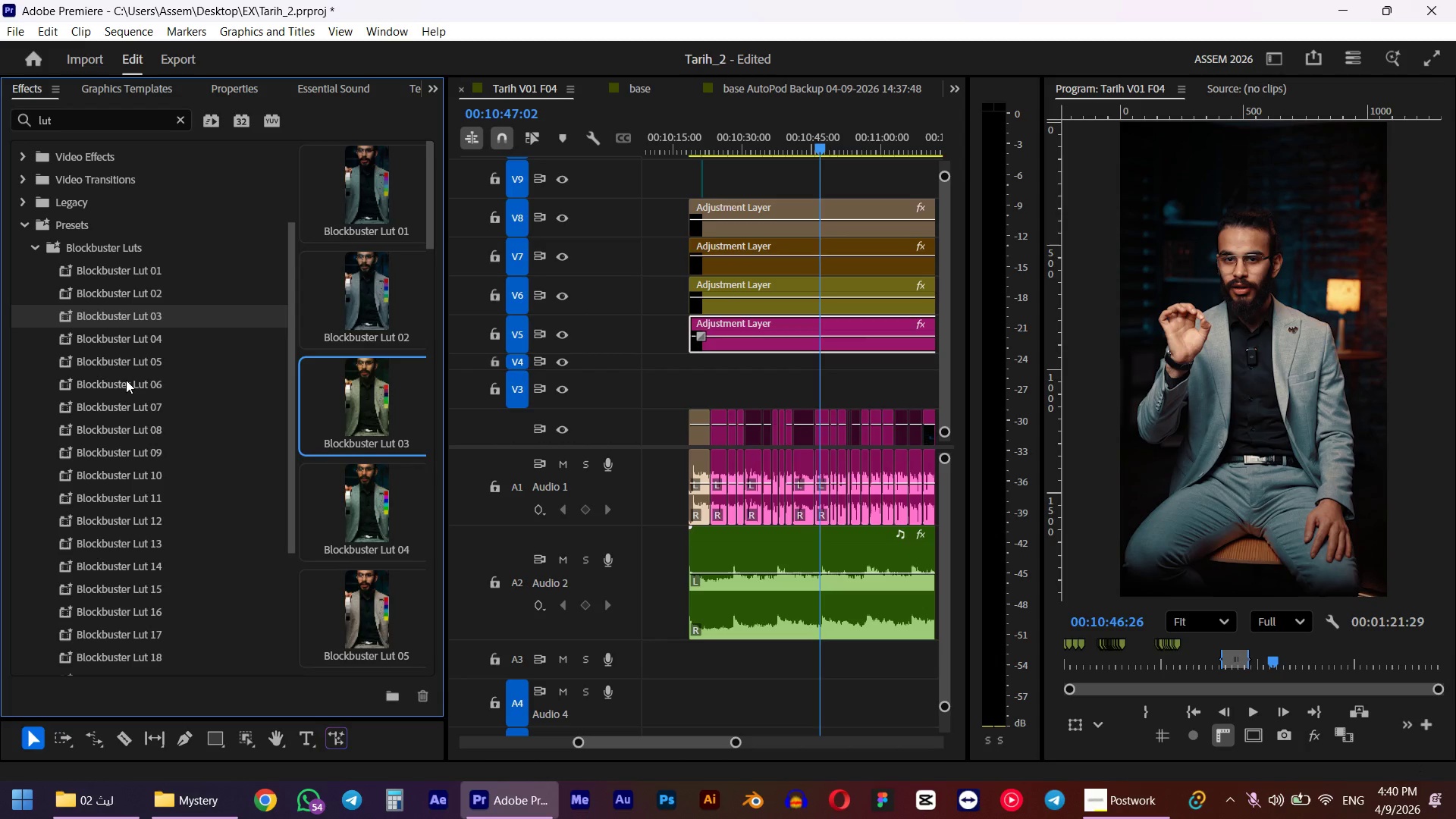 
double_click([126, 380])
 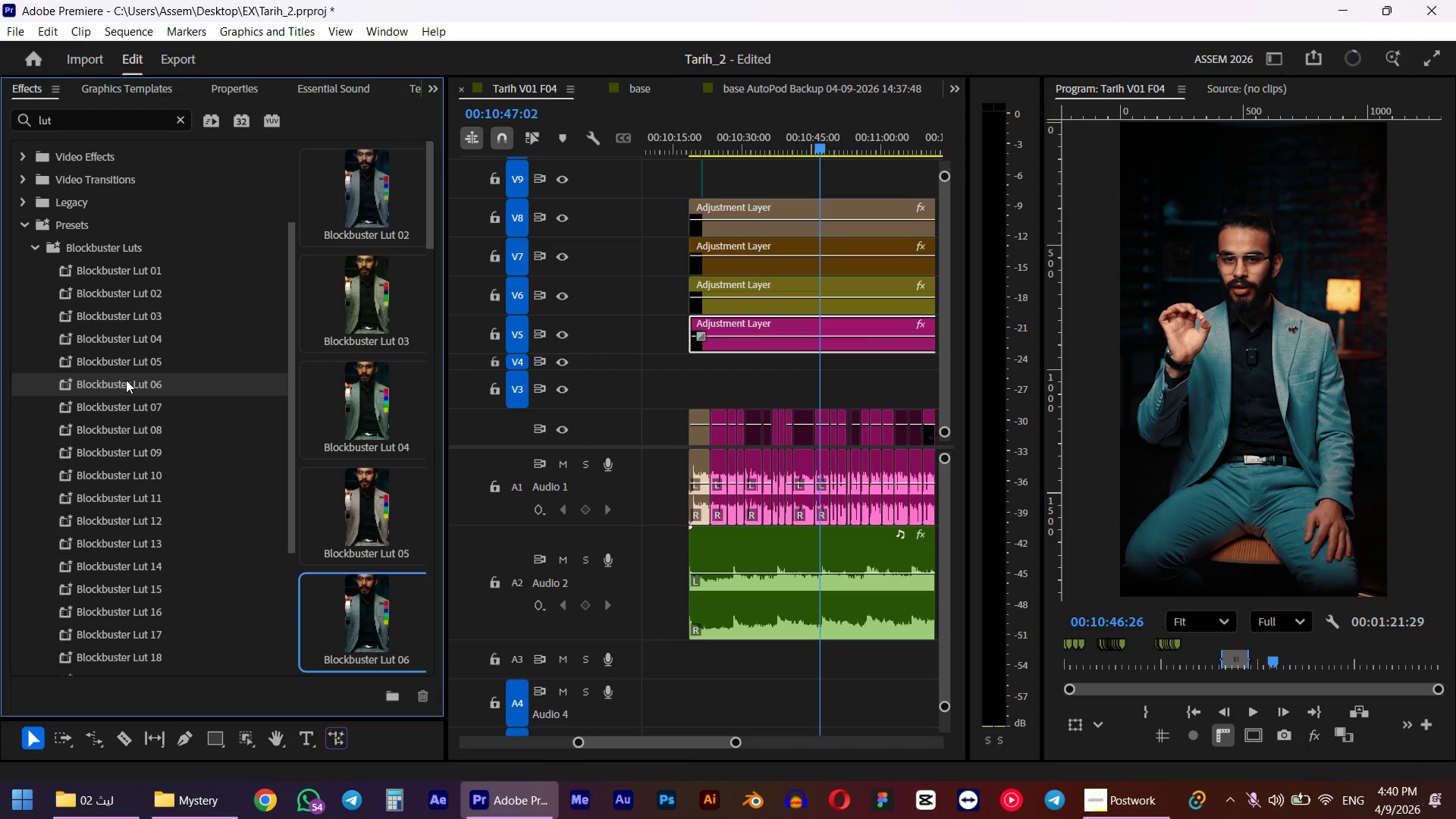 
scroll: coordinate [322, 465], scroll_direction: down, amount: 5.0
 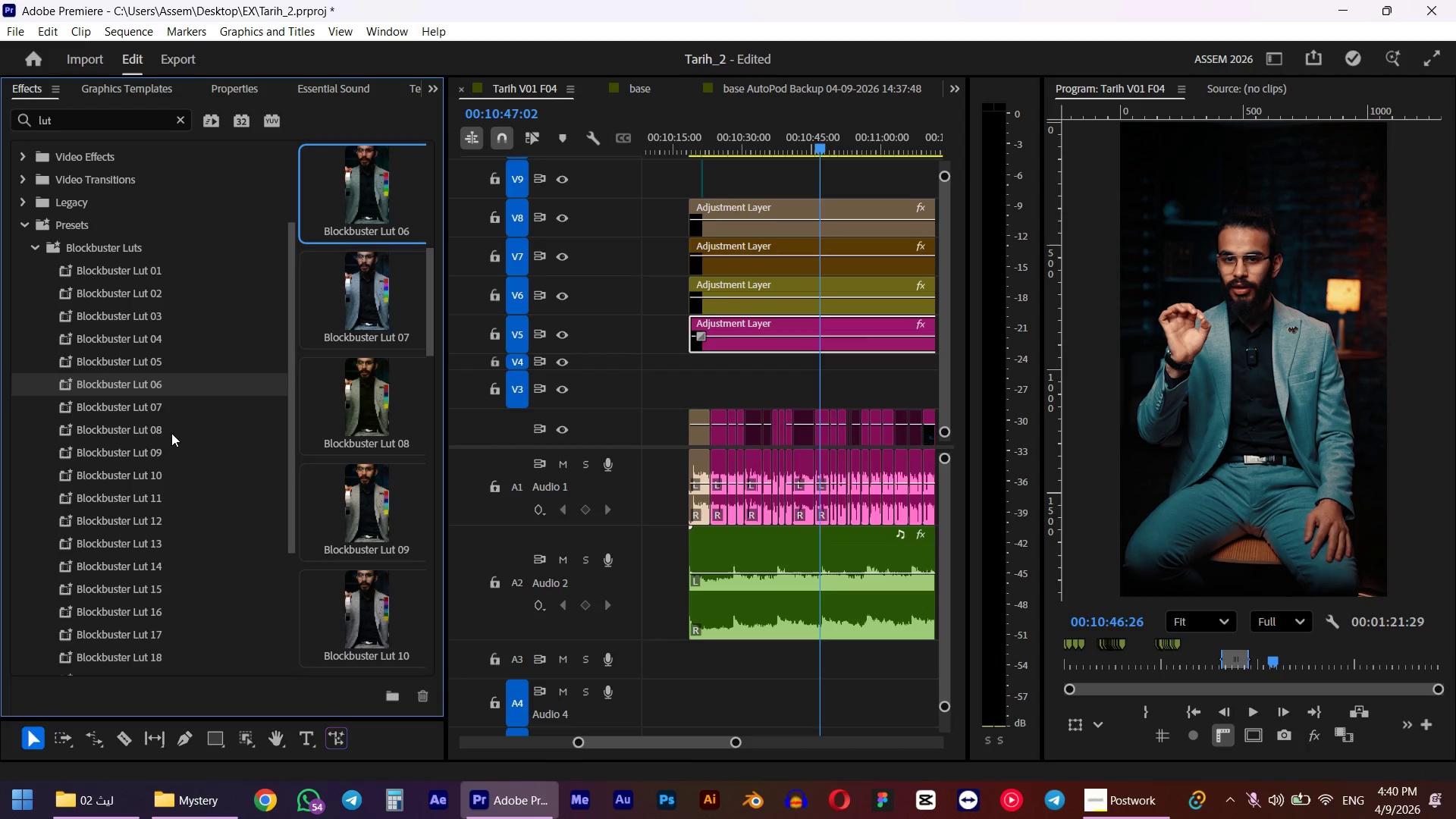 
key(Control+Z)
 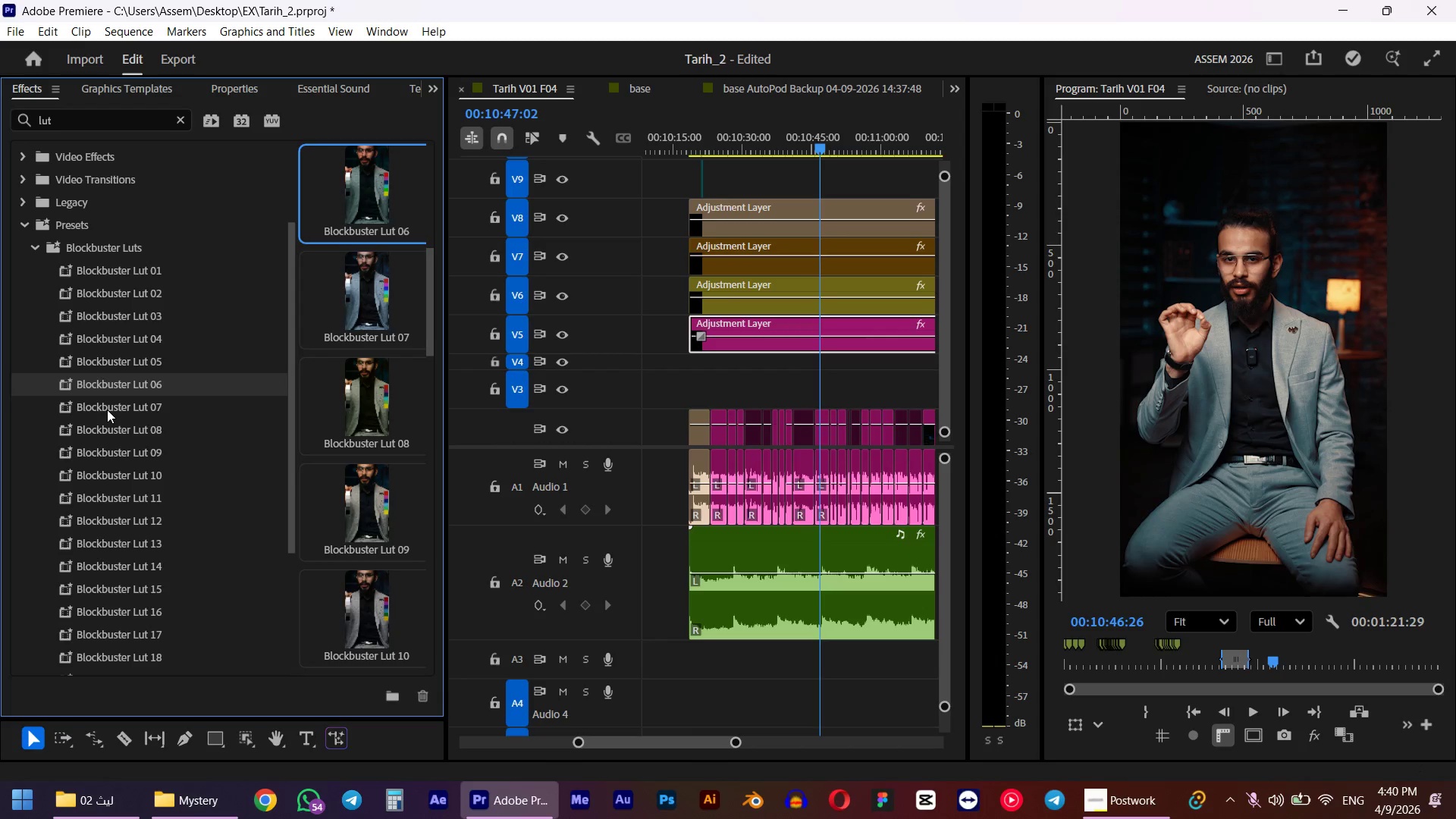 
double_click([107, 410])
 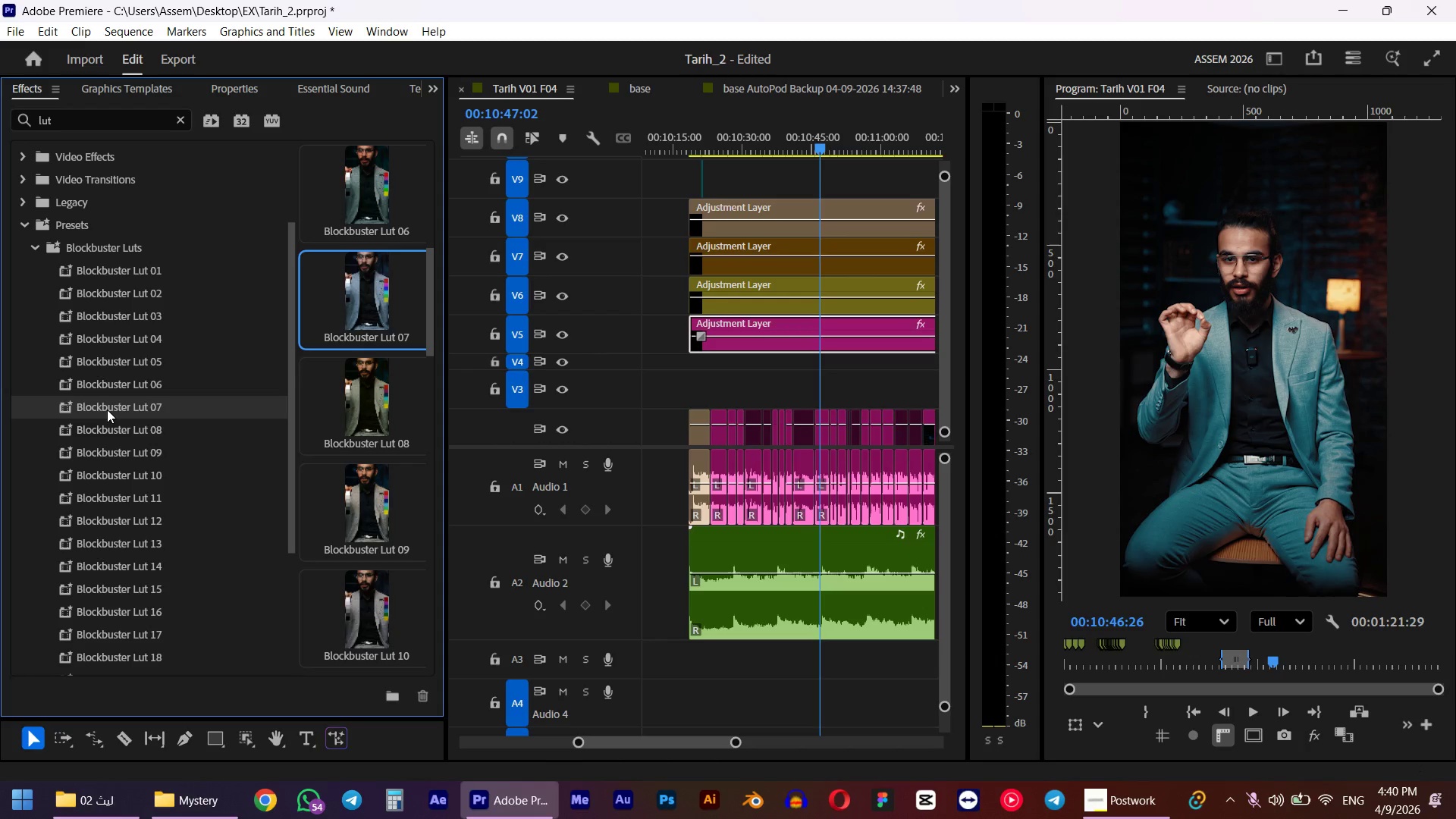 
key(Control+Z)
 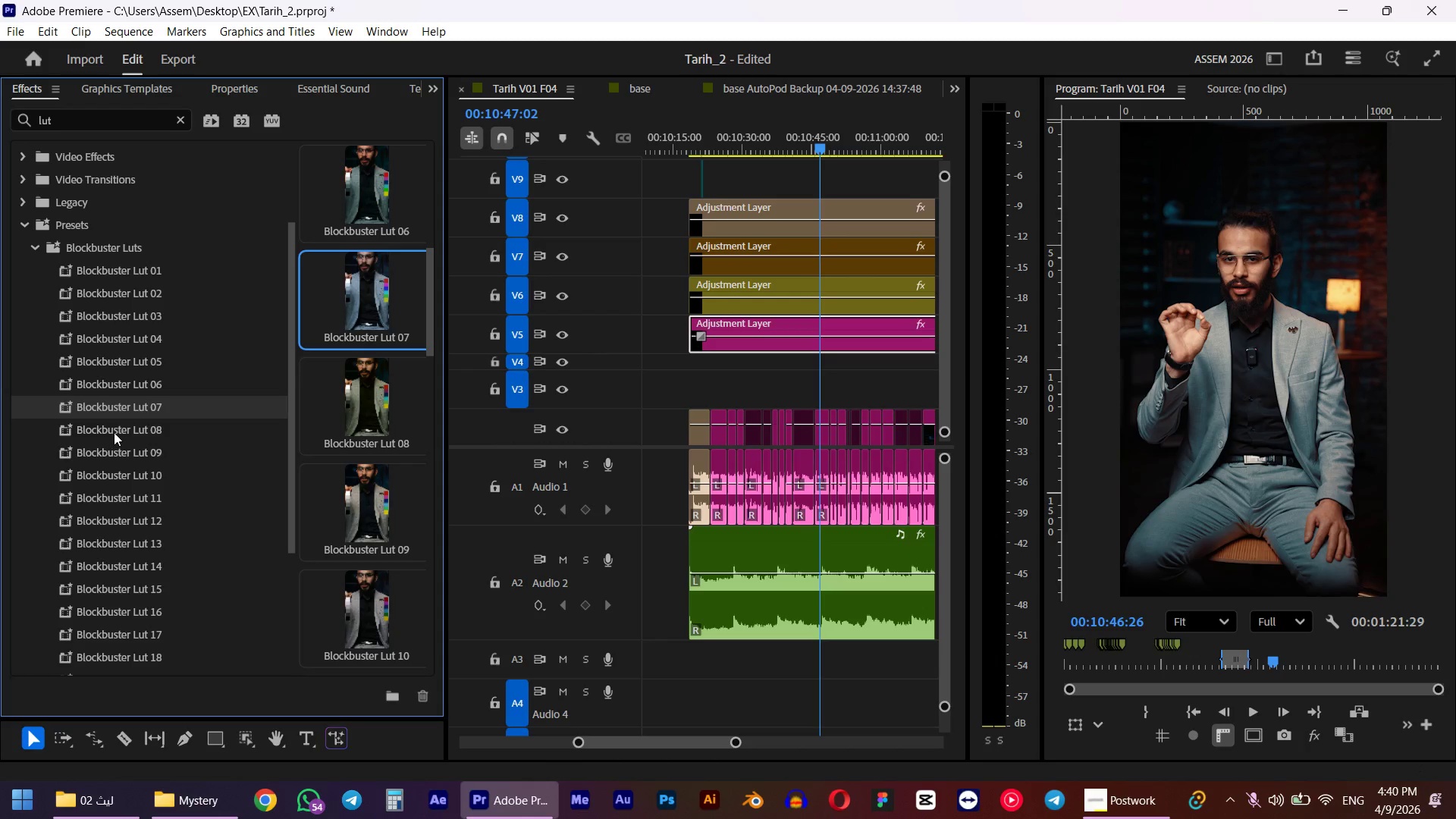 
double_click([114, 432])
 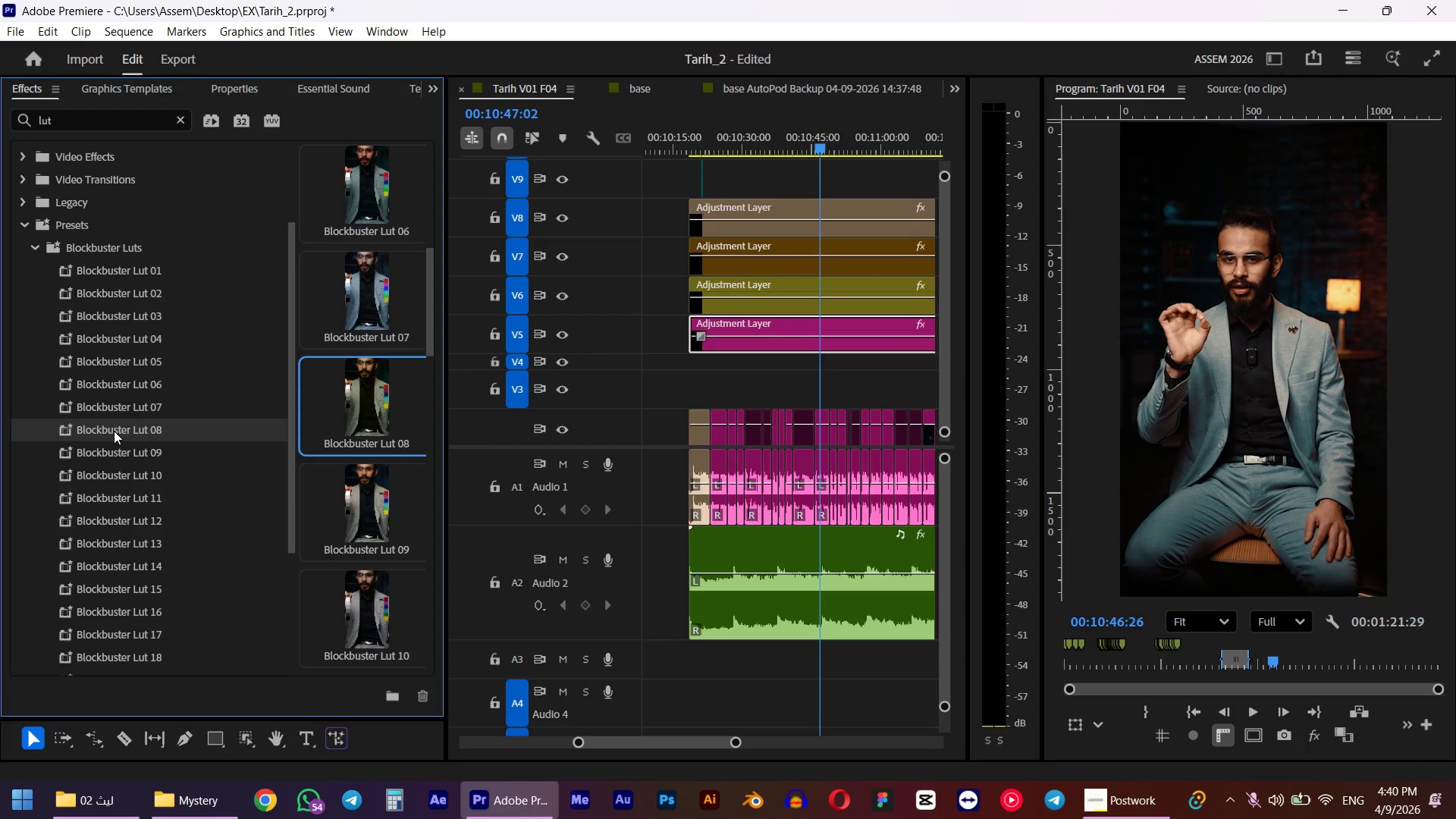 
key(Control+ControlLeft)
 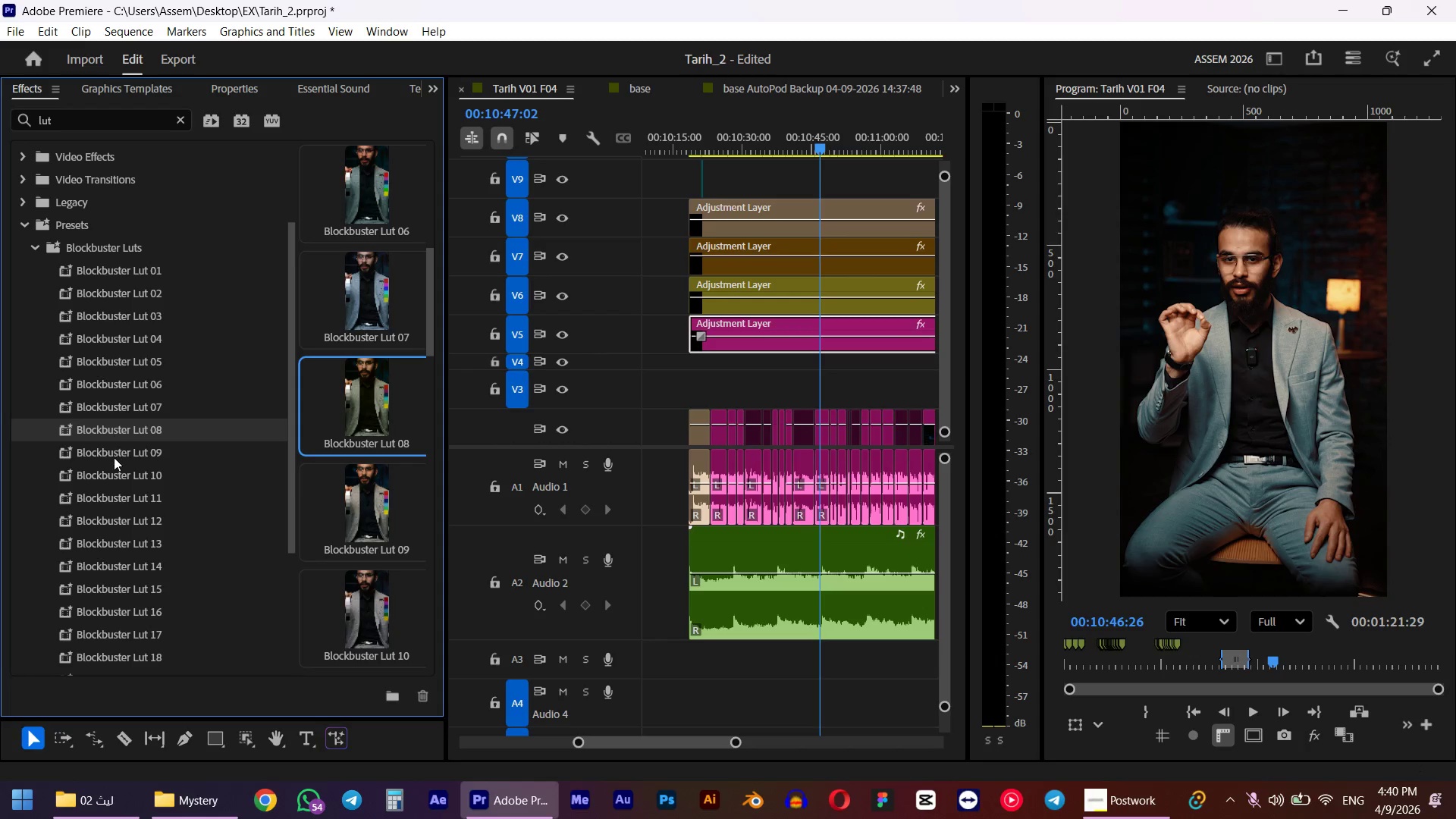 
key(Control+Z)
 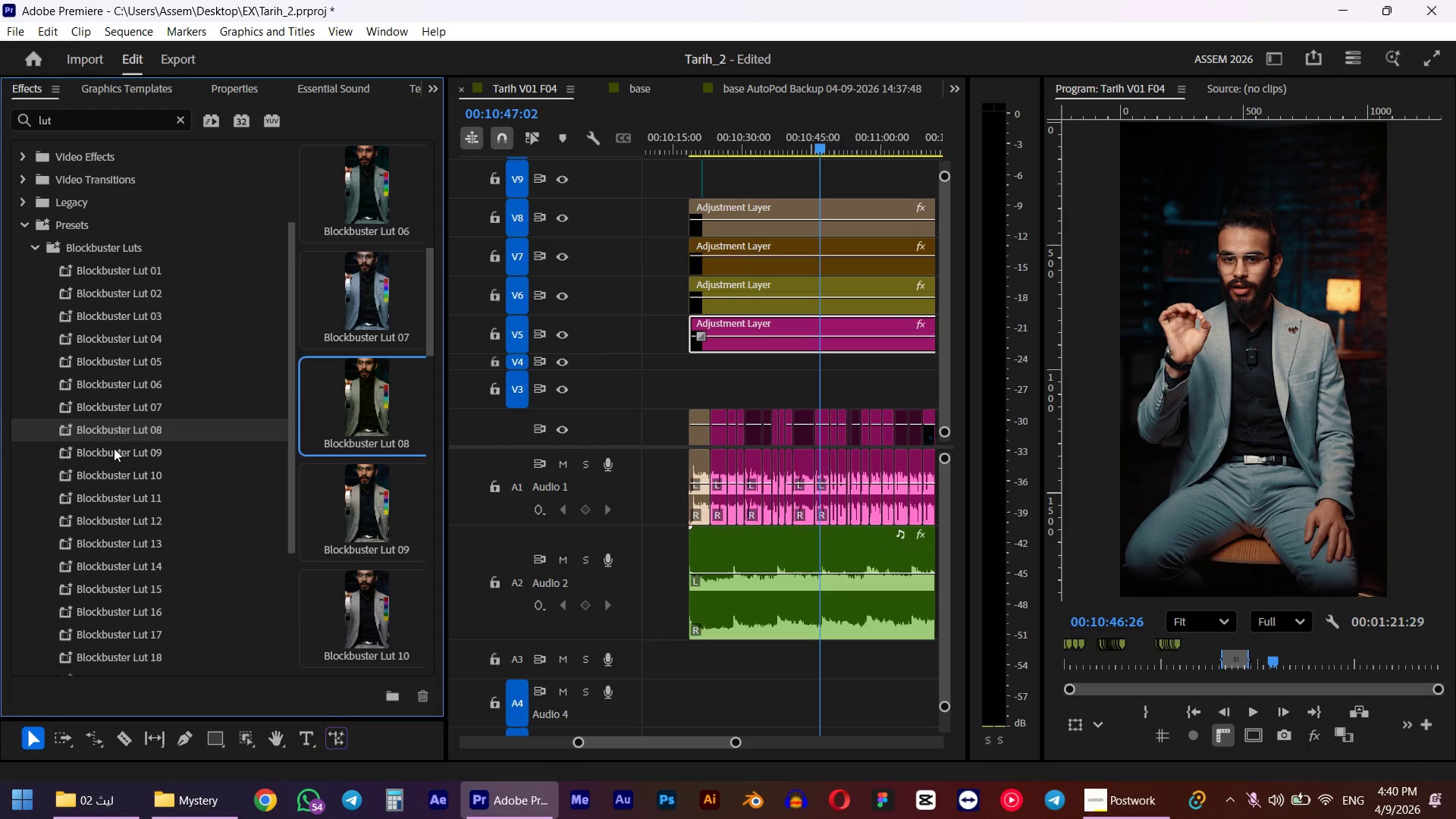 
double_click([114, 448])
 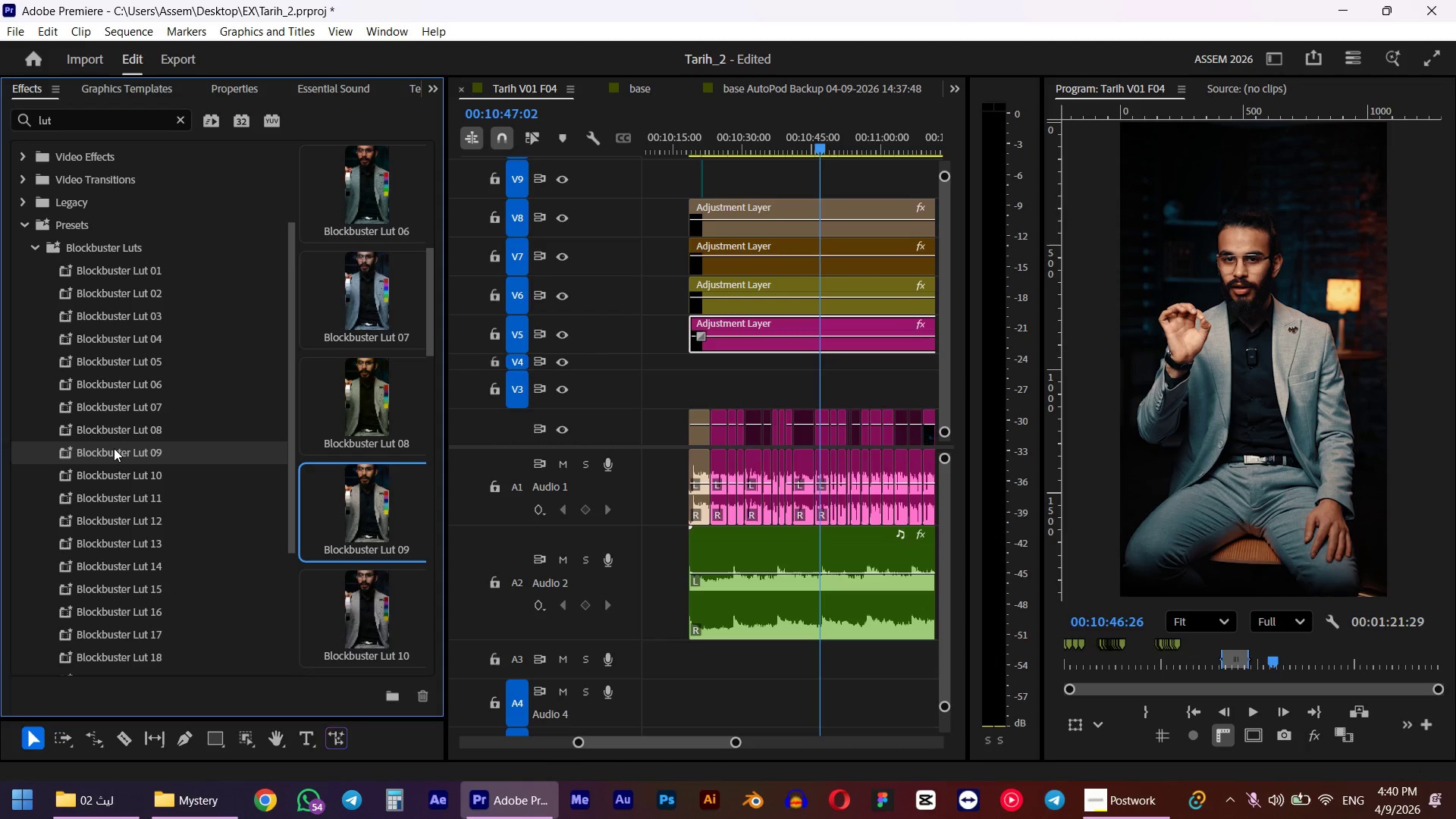 
key(Control+Z)
 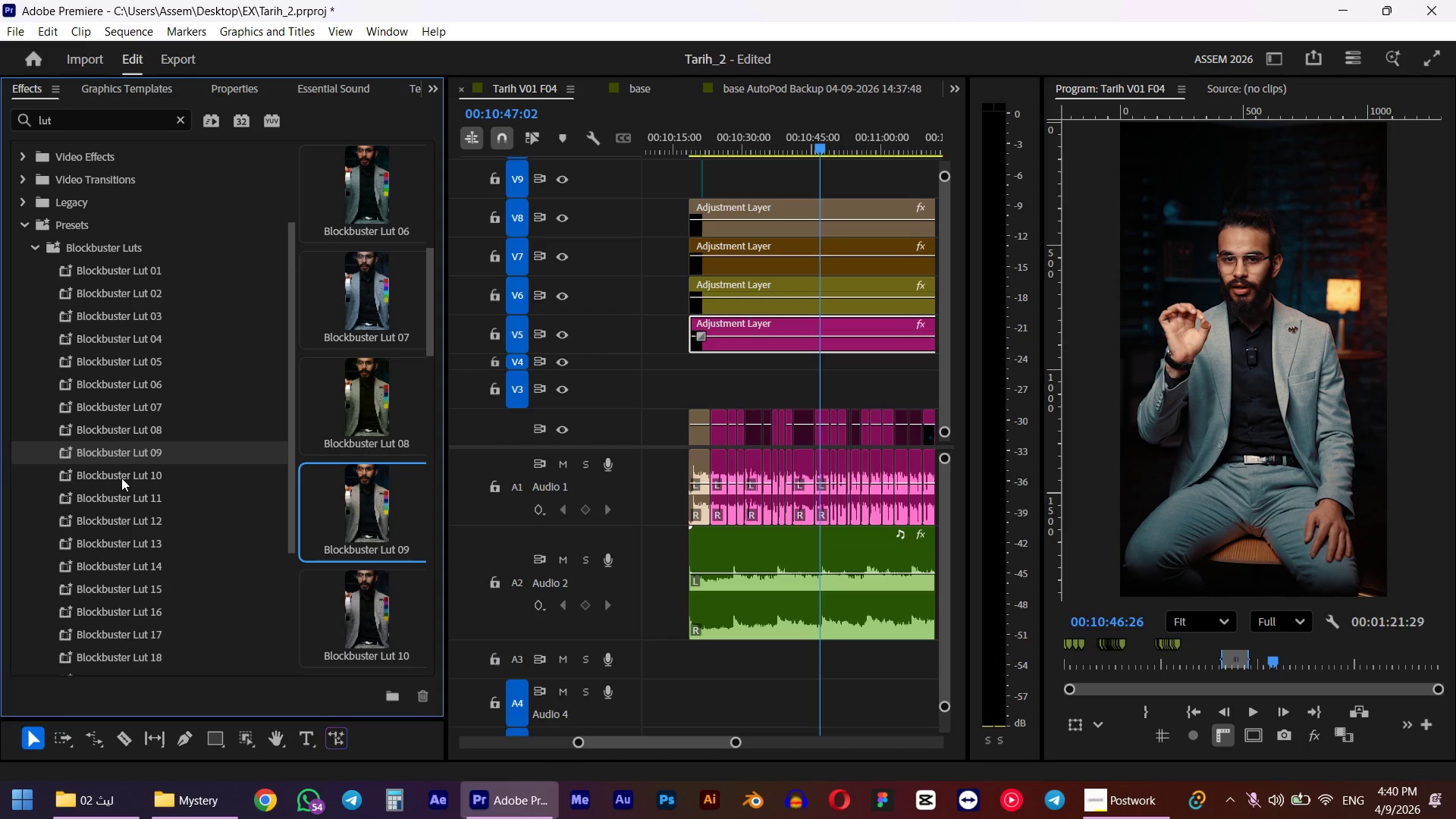 
double_click([121, 478])
 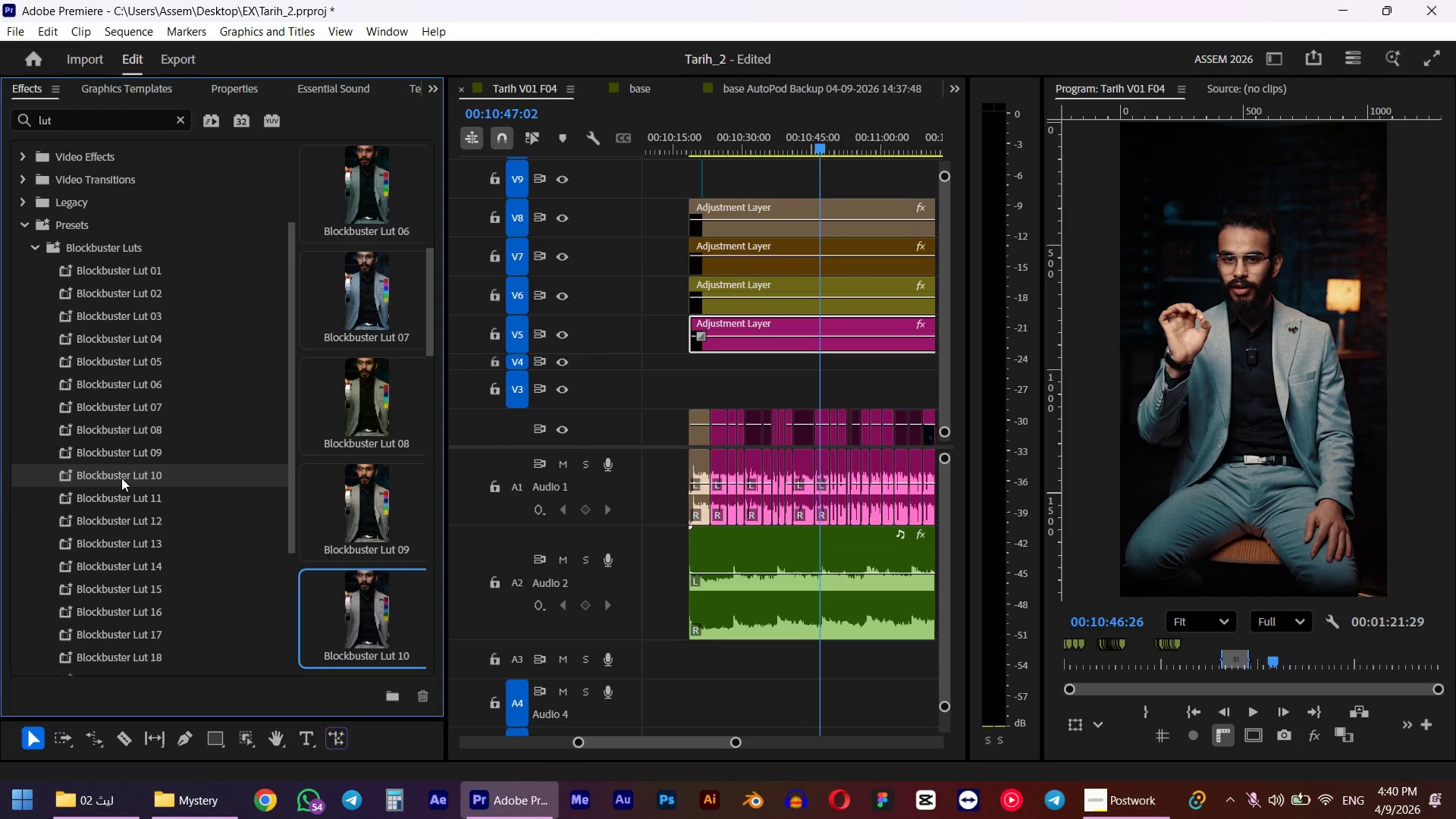 
key(Control+Z)
 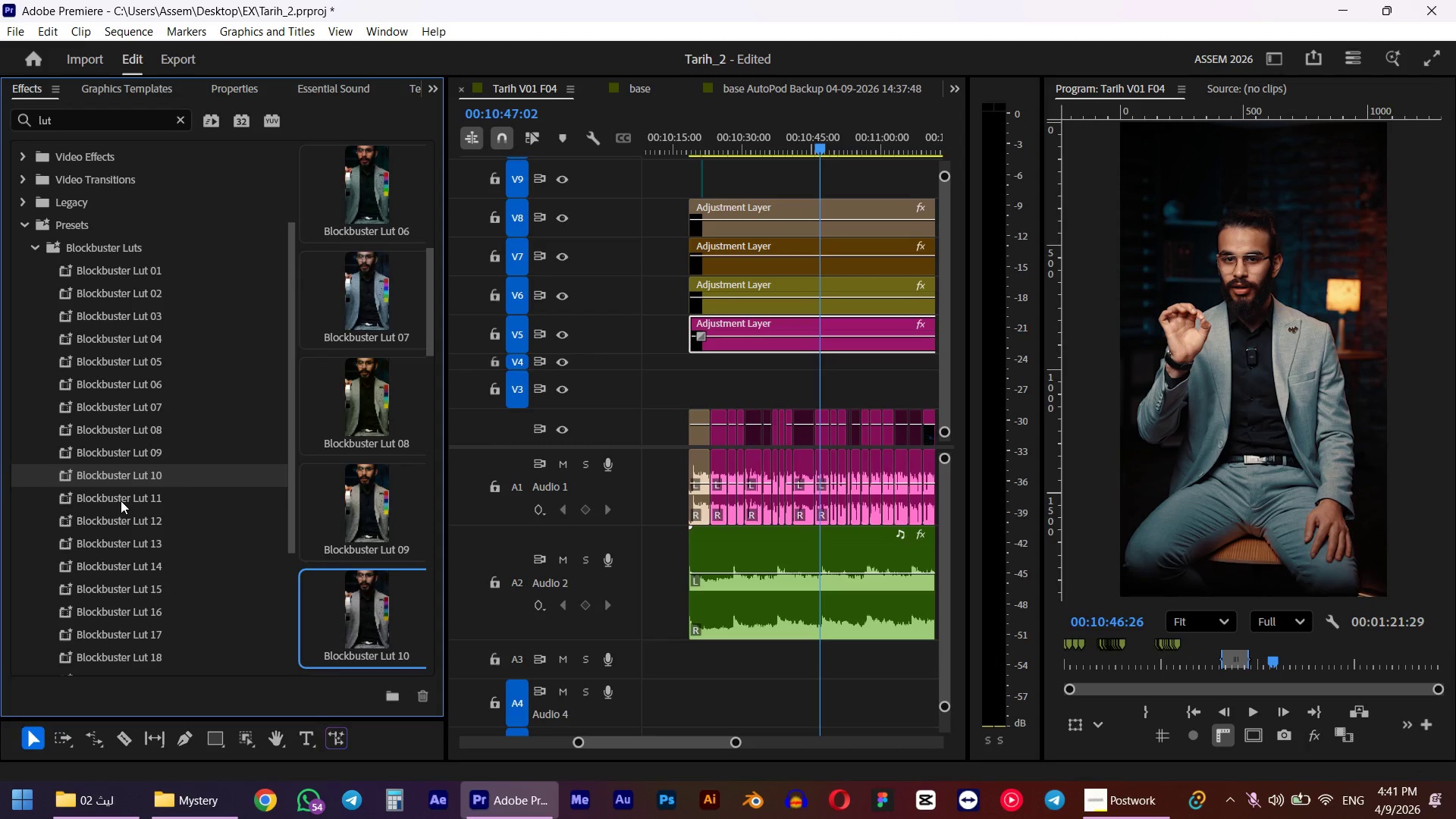 
double_click([121, 500])
 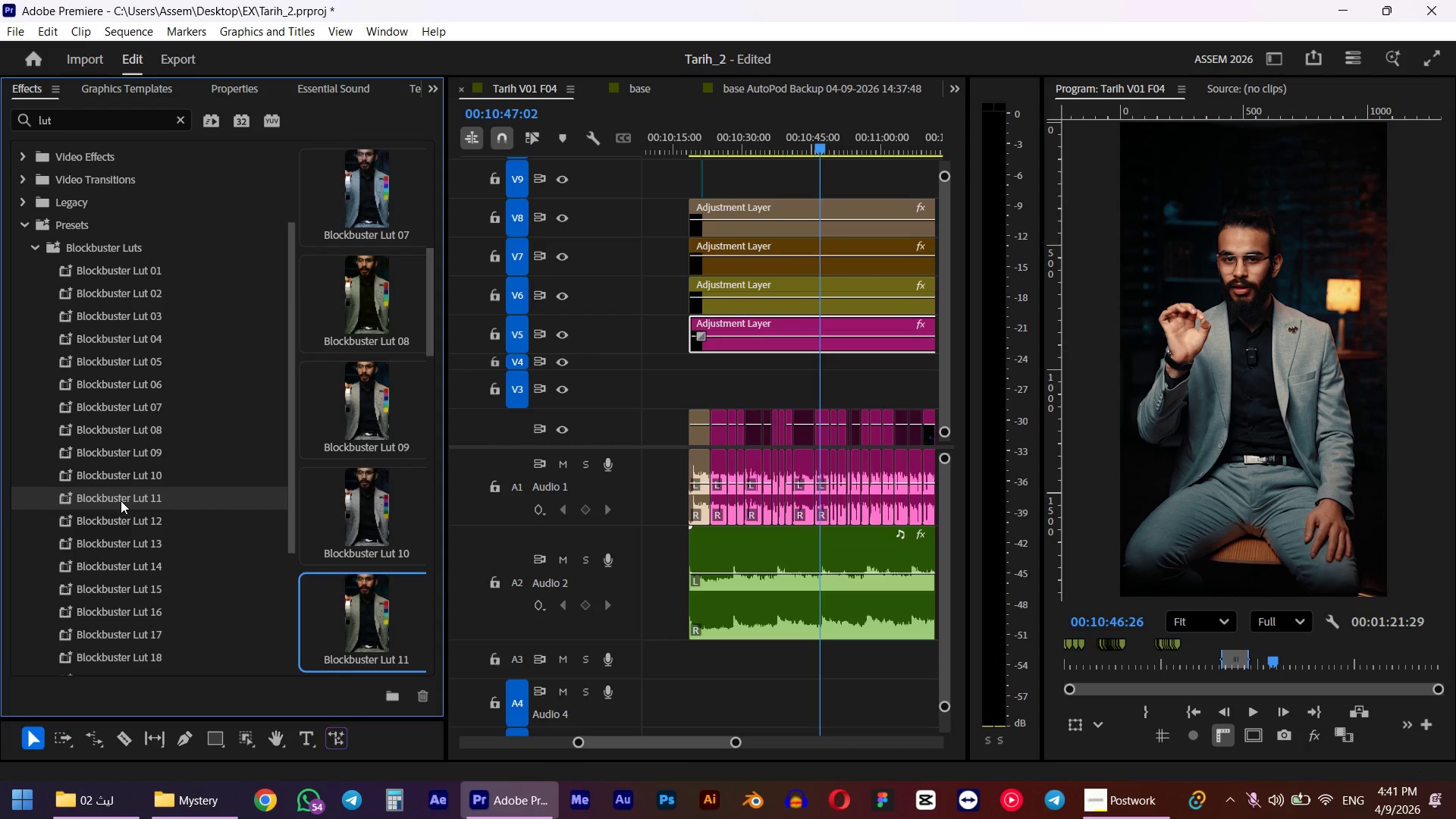 
key(Control+ControlLeft)
 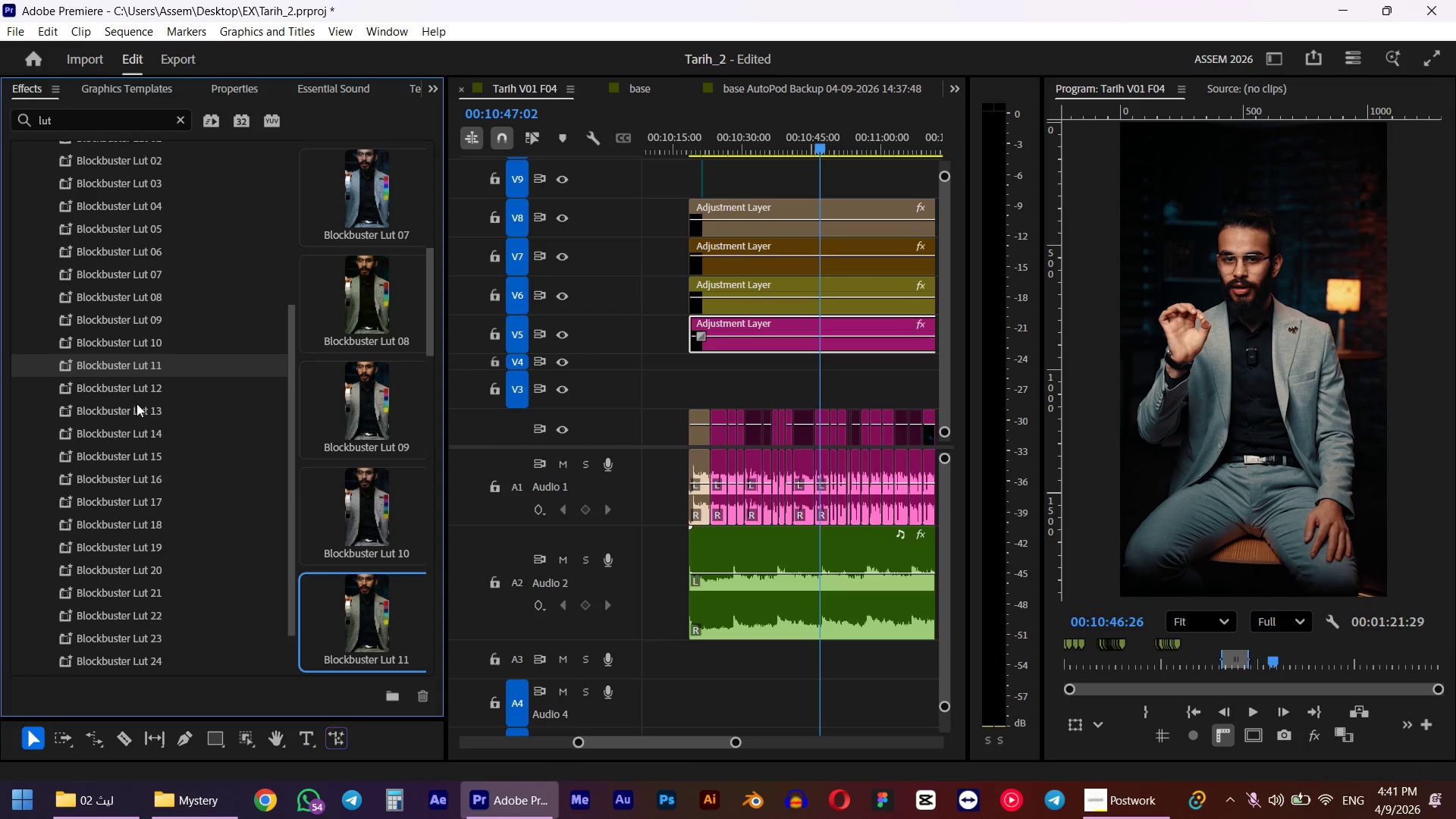 
key(Control+Z)
 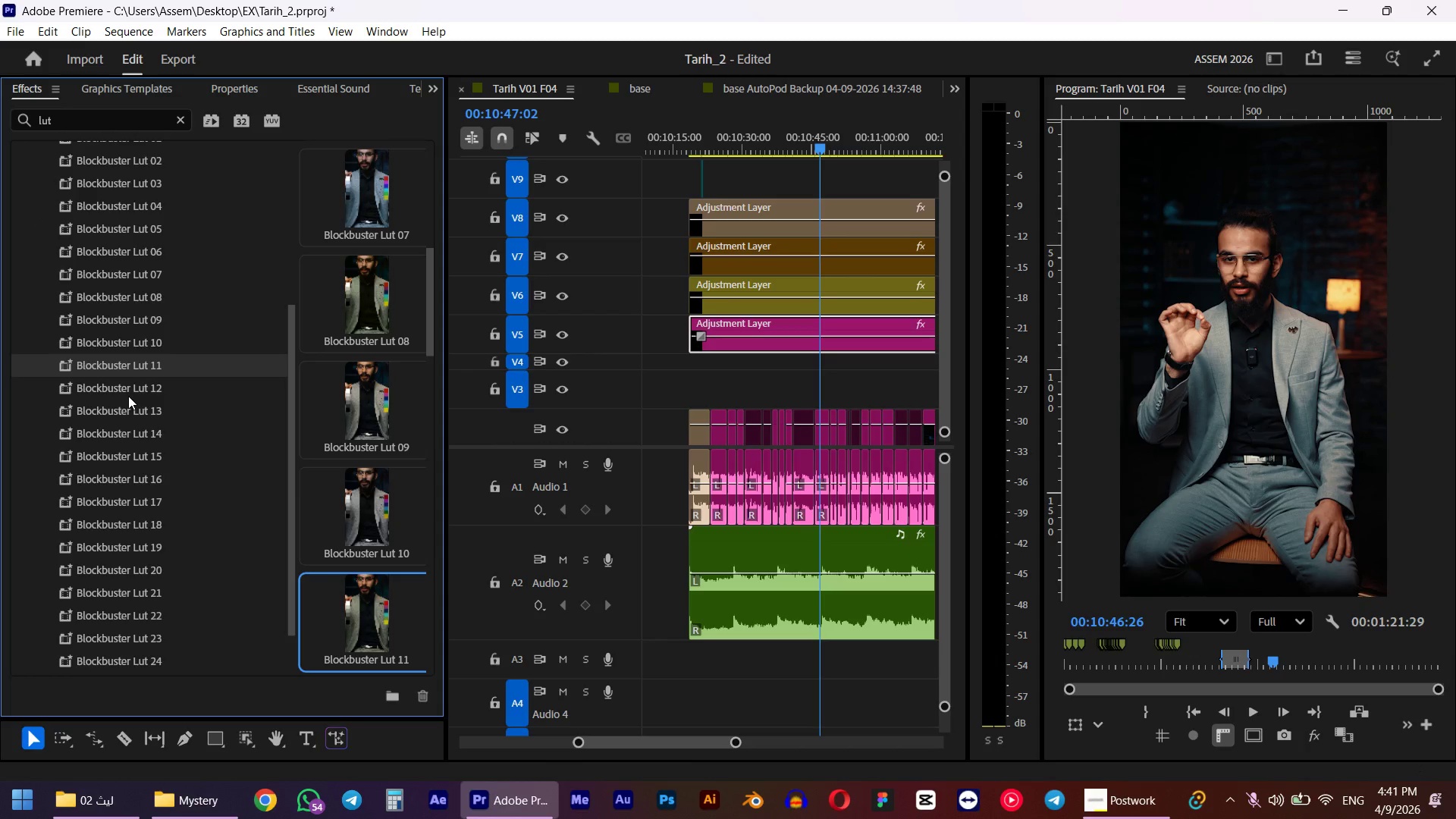 
scroll: coordinate [121, 500], scroll_direction: down, amount: 7.0
 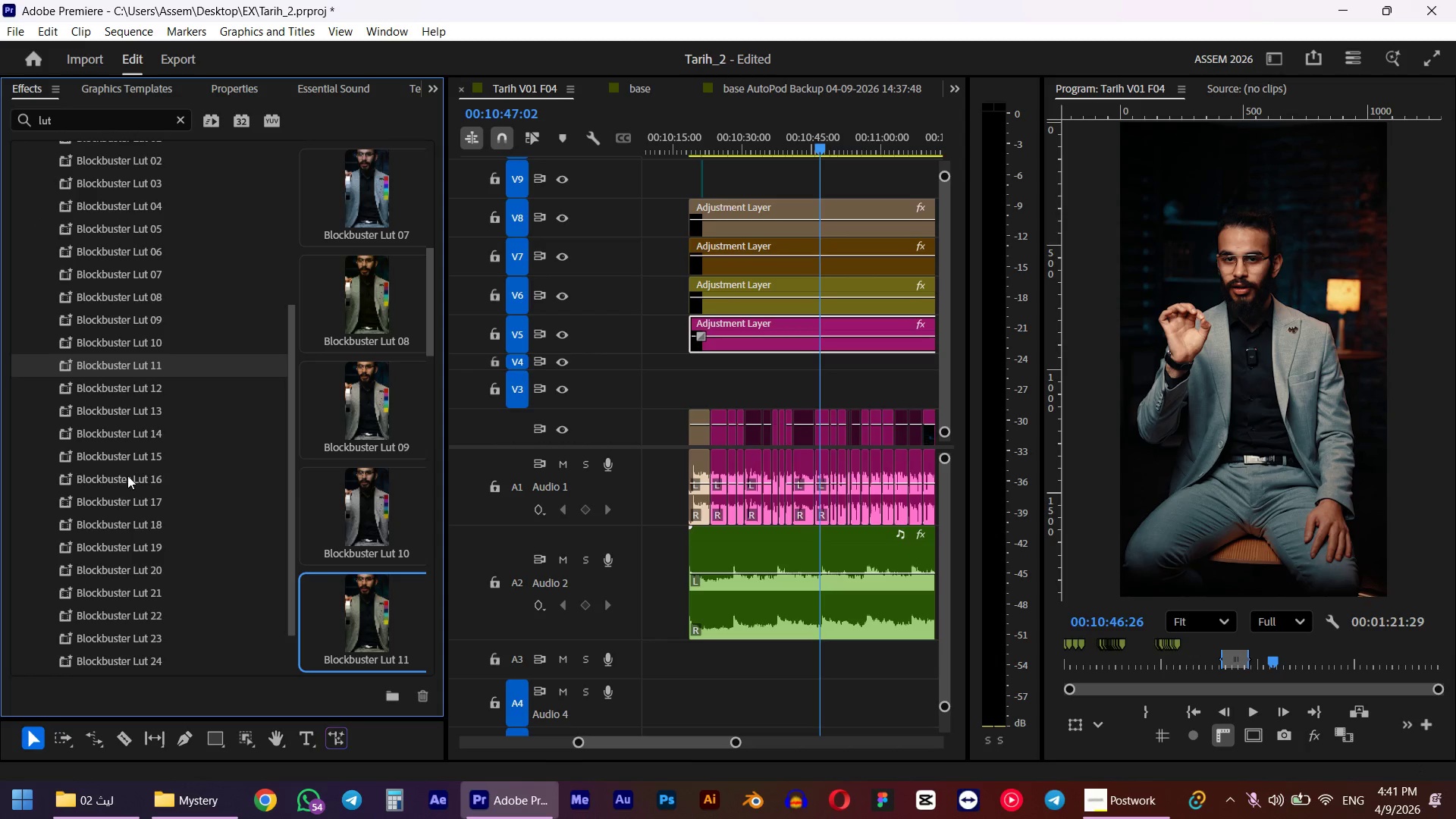 
double_click([128, 396])
 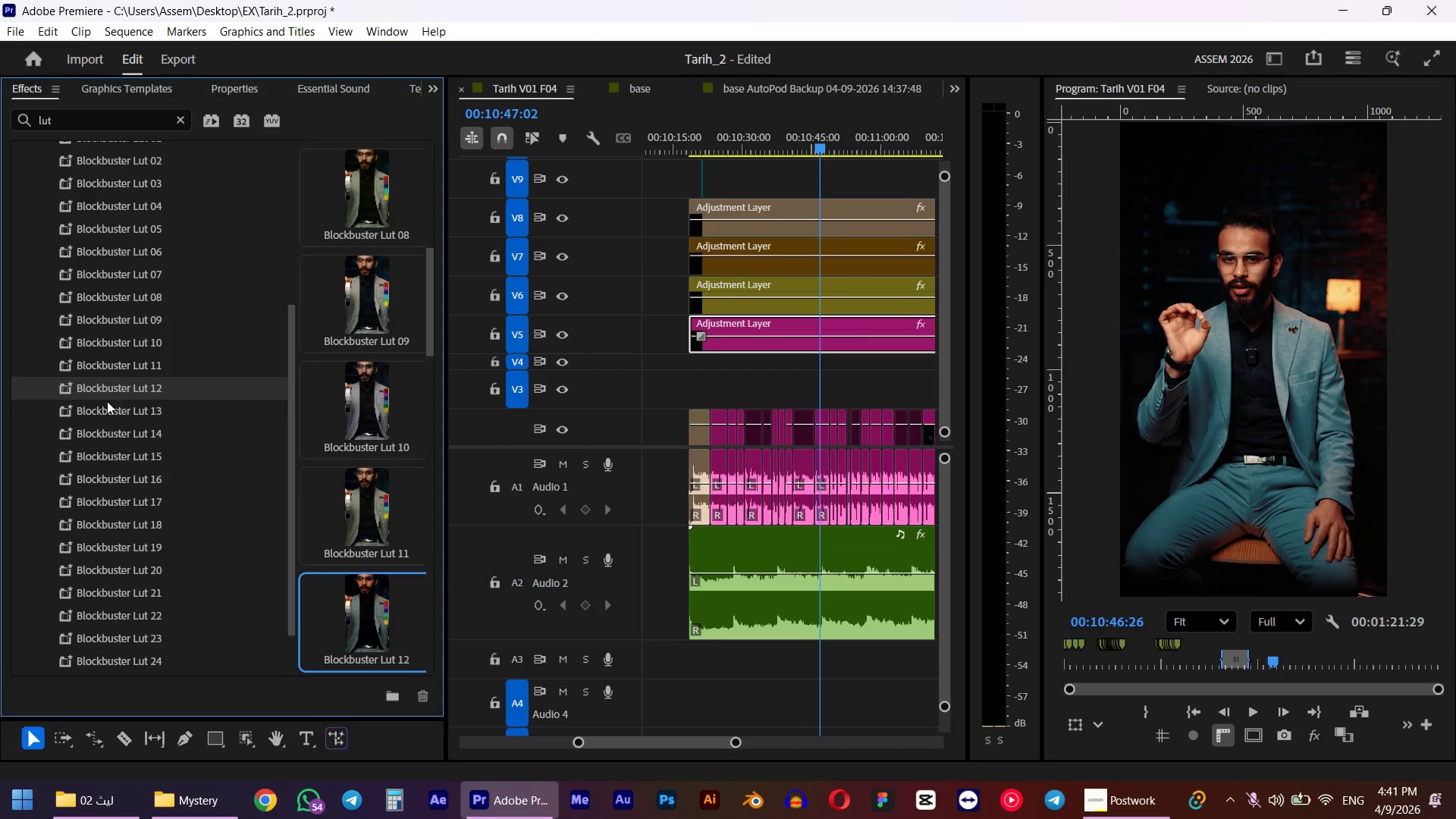 
key(Control+Z)
 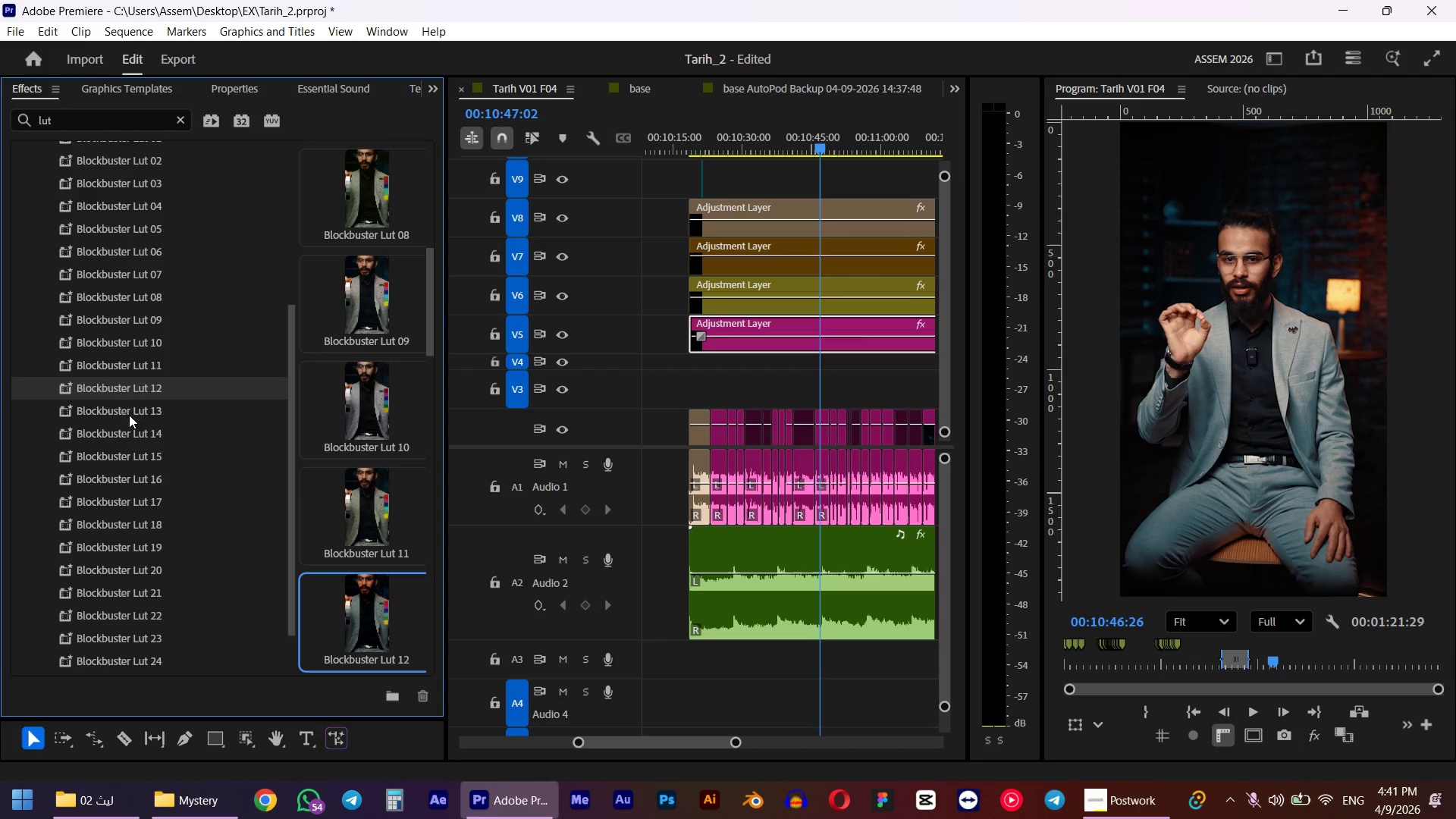 
double_click([127, 413])
 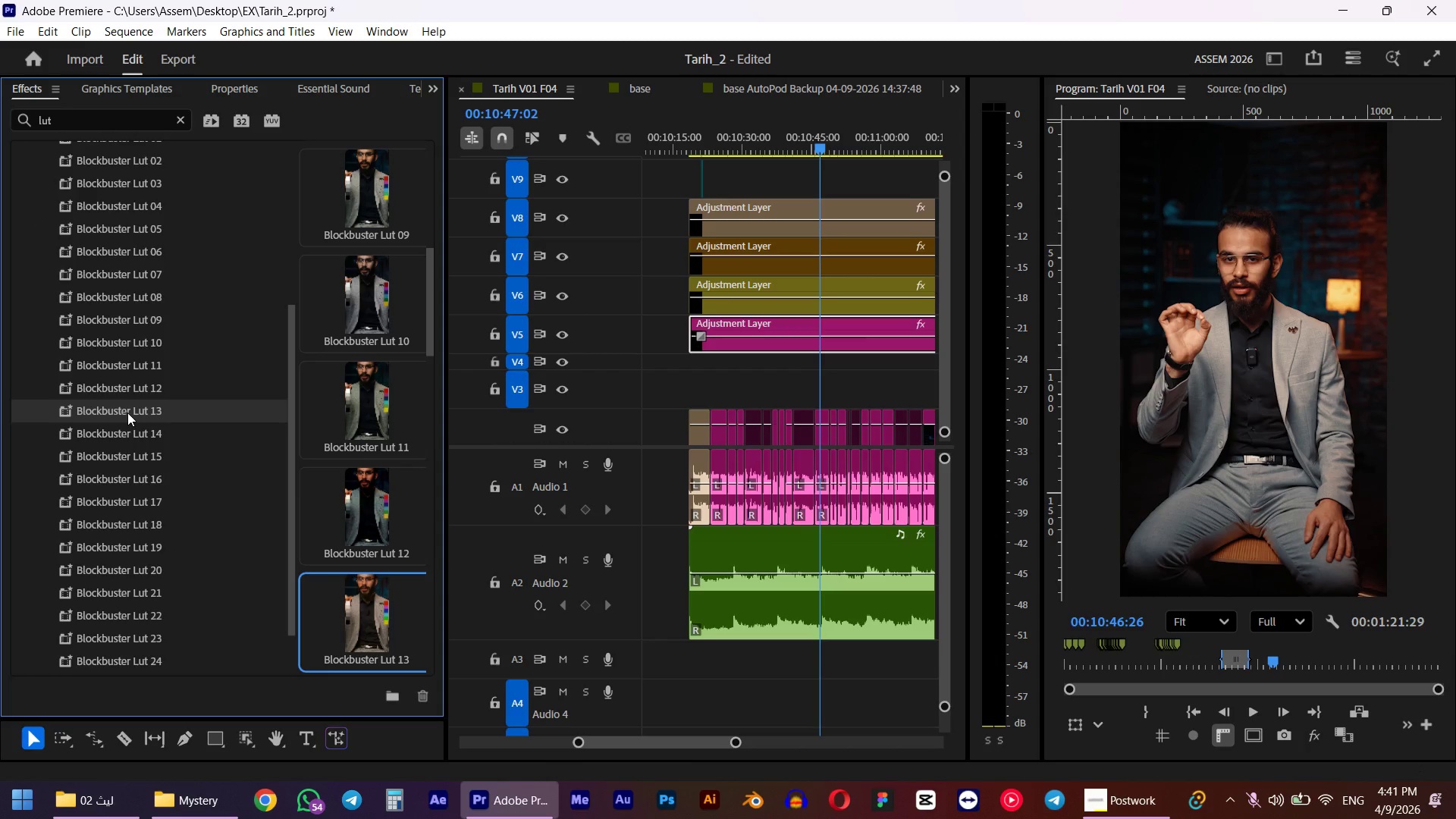 
key(Control+ControlLeft)
 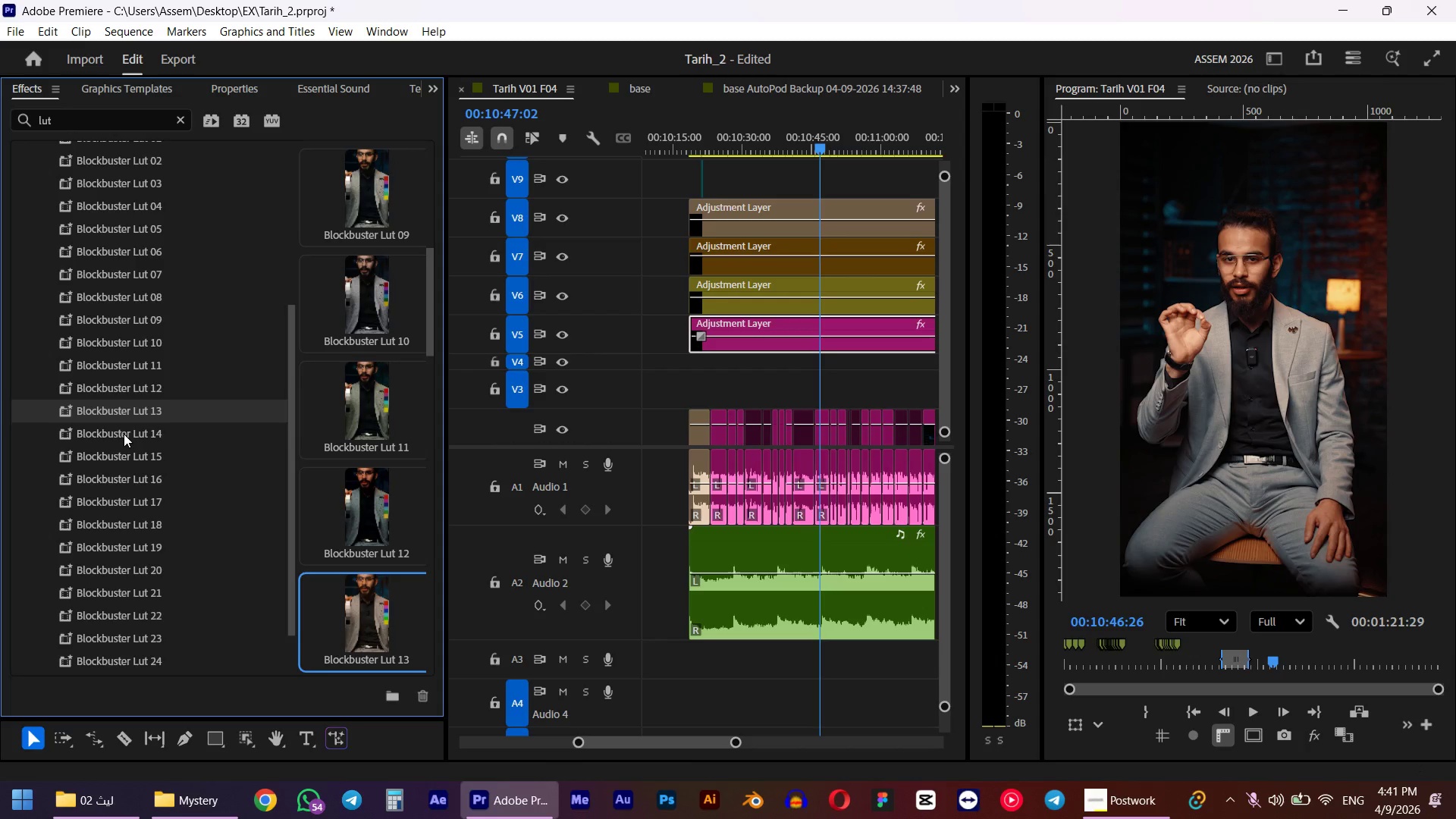 
key(Control+Z)
 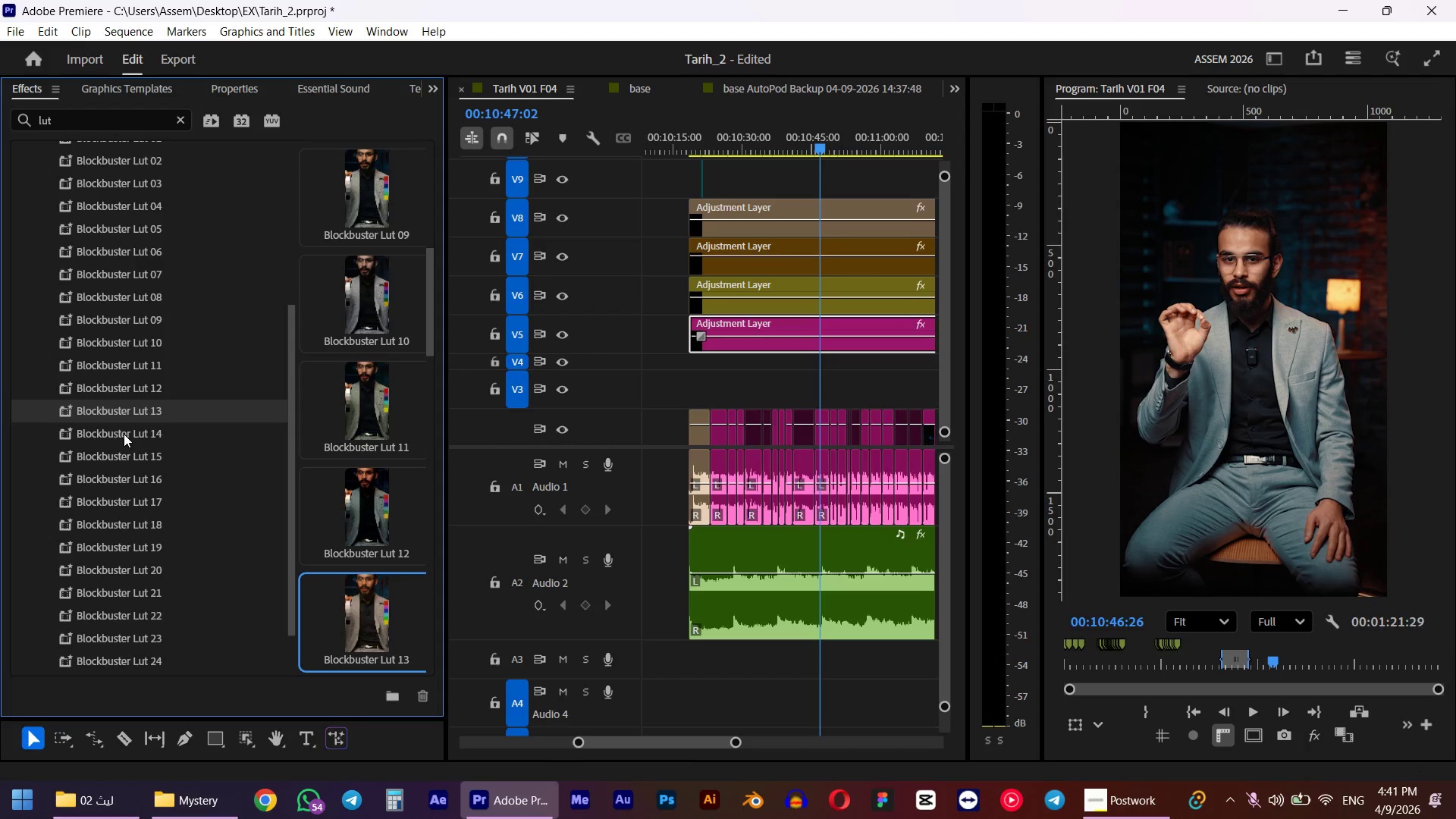 
double_click([124, 434])
 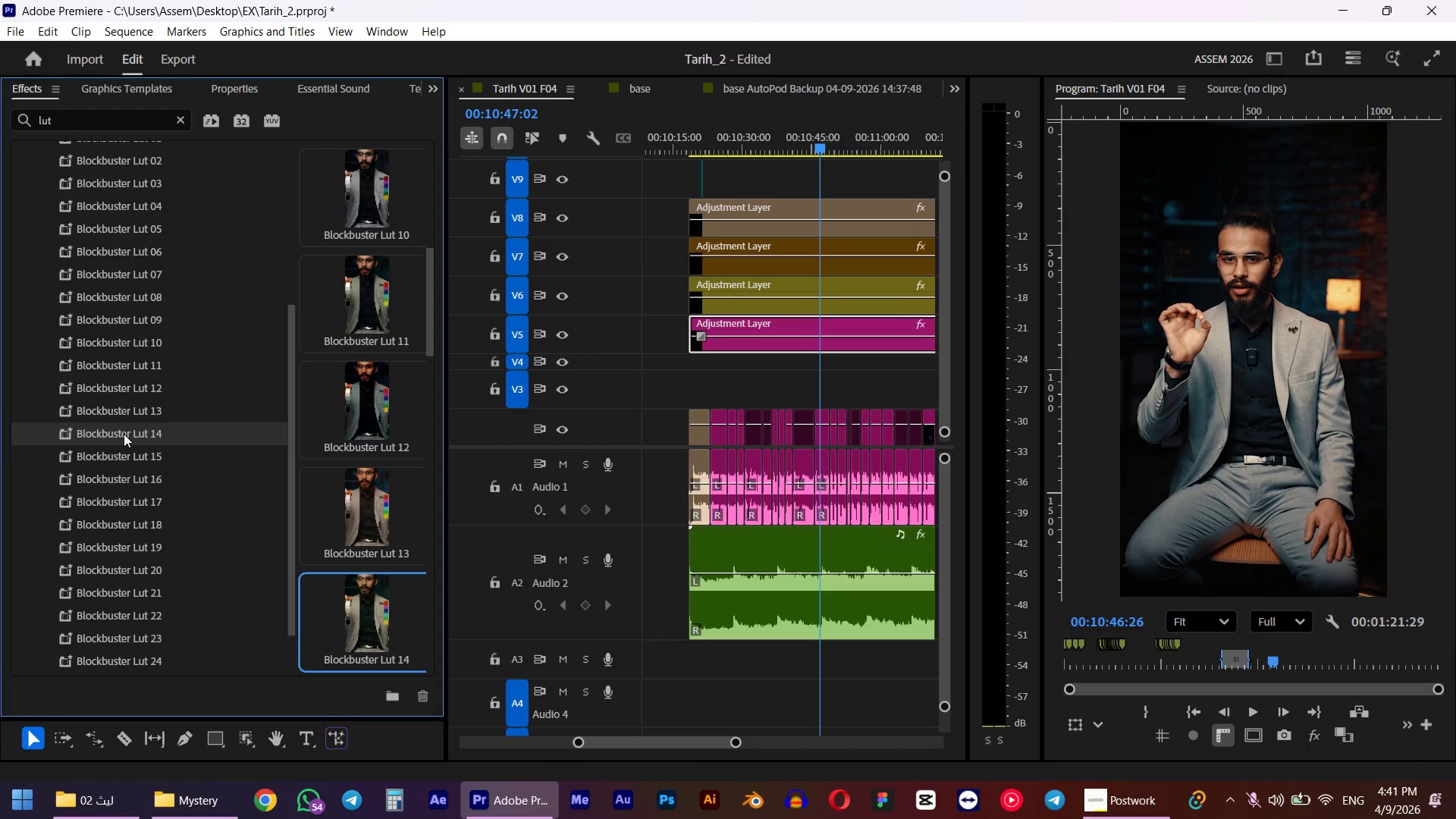 
key(Control+ControlLeft)
 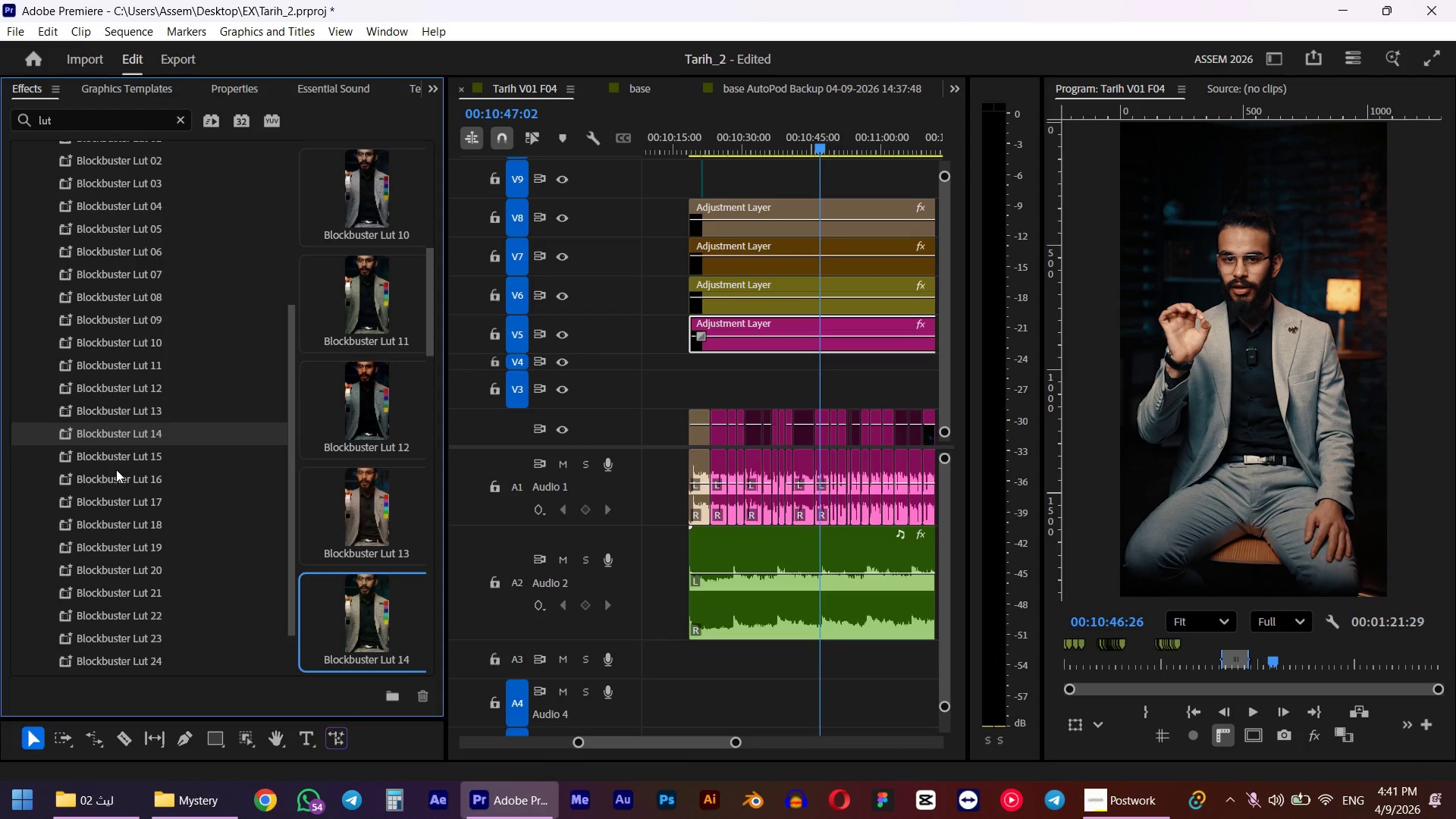 
key(Control+Z)
 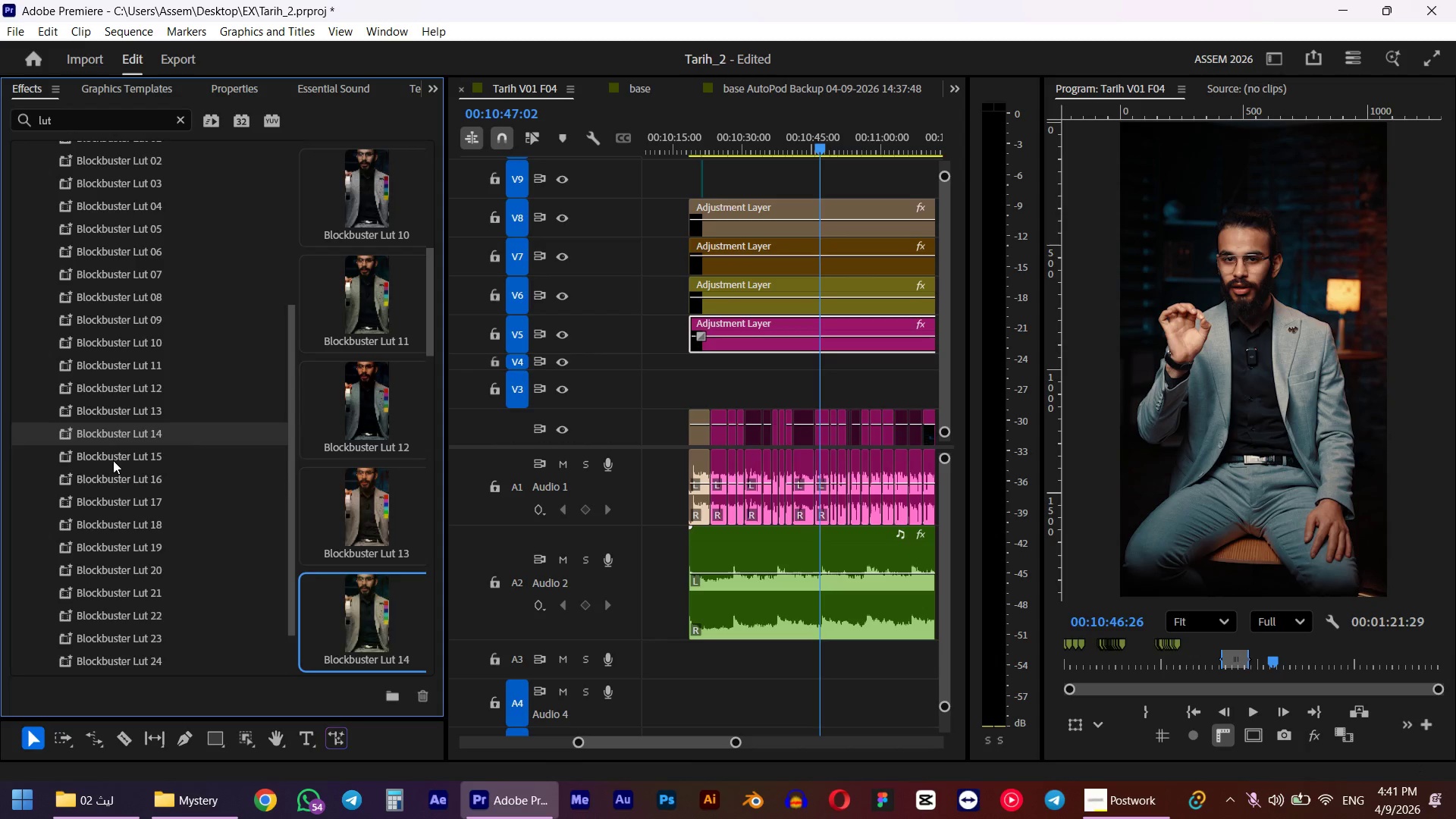 
double_click([113, 460])
 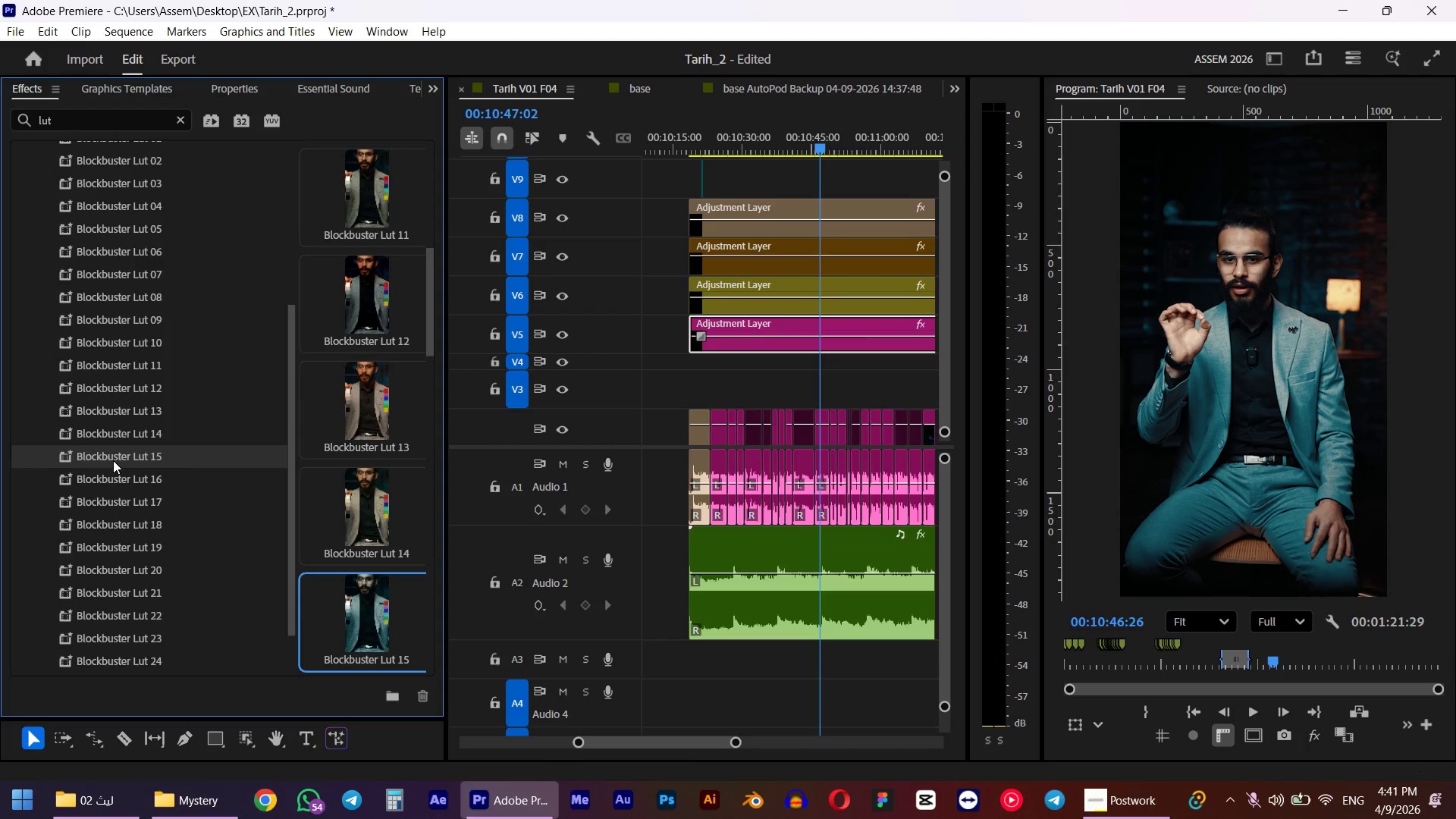 
key(Control+ControlLeft)
 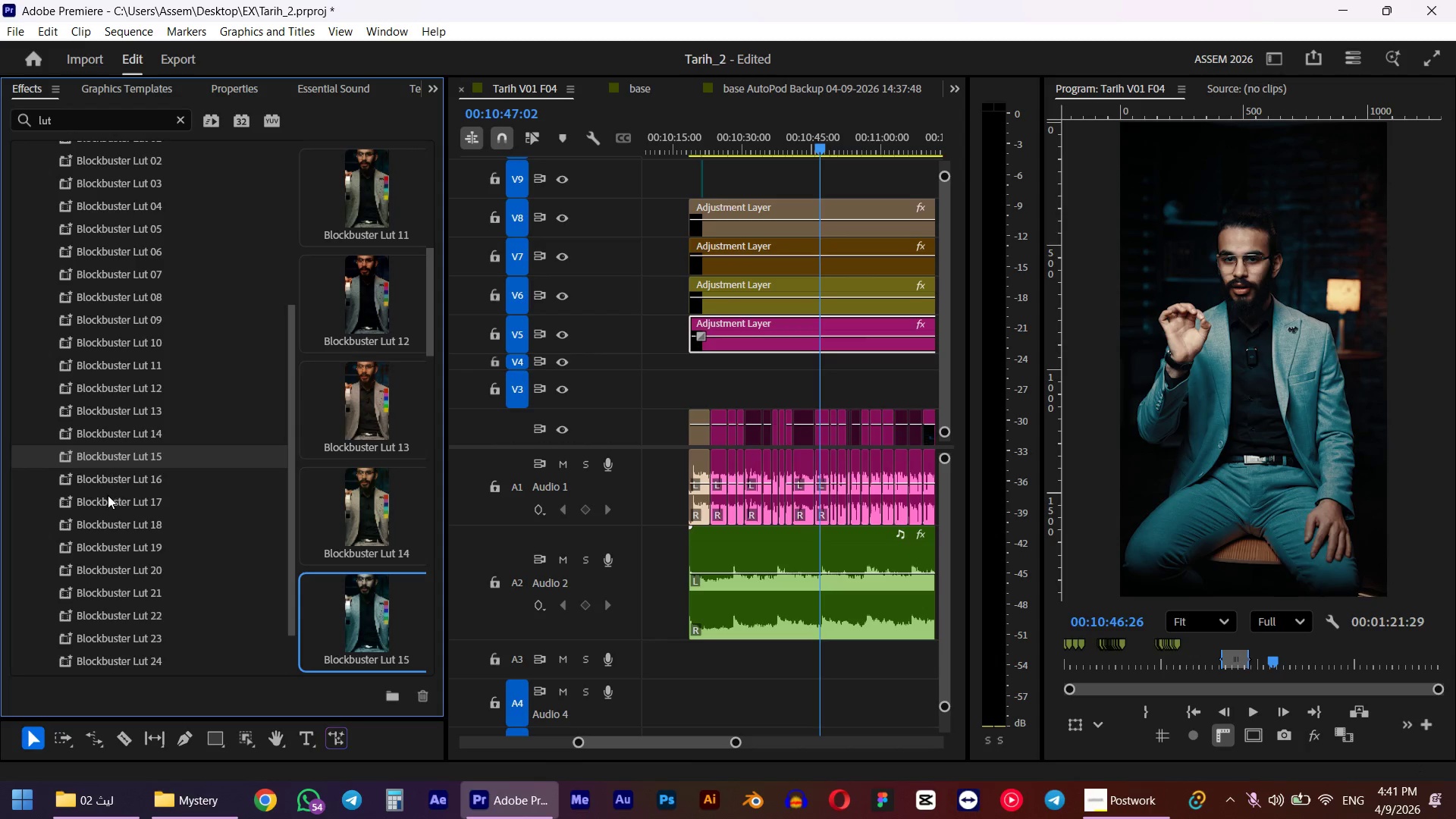 
key(Control+Z)
 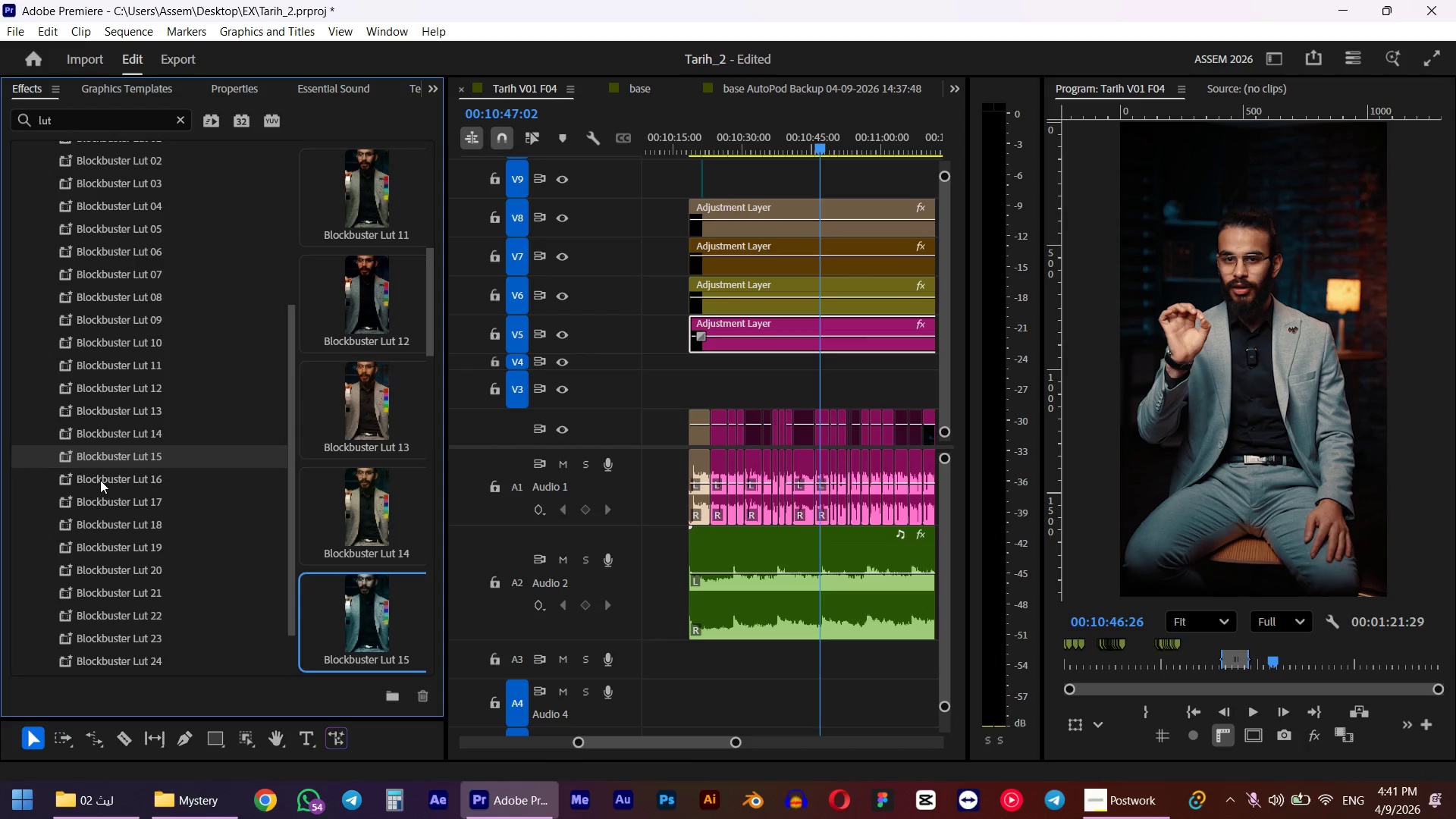 
double_click([100, 480])
 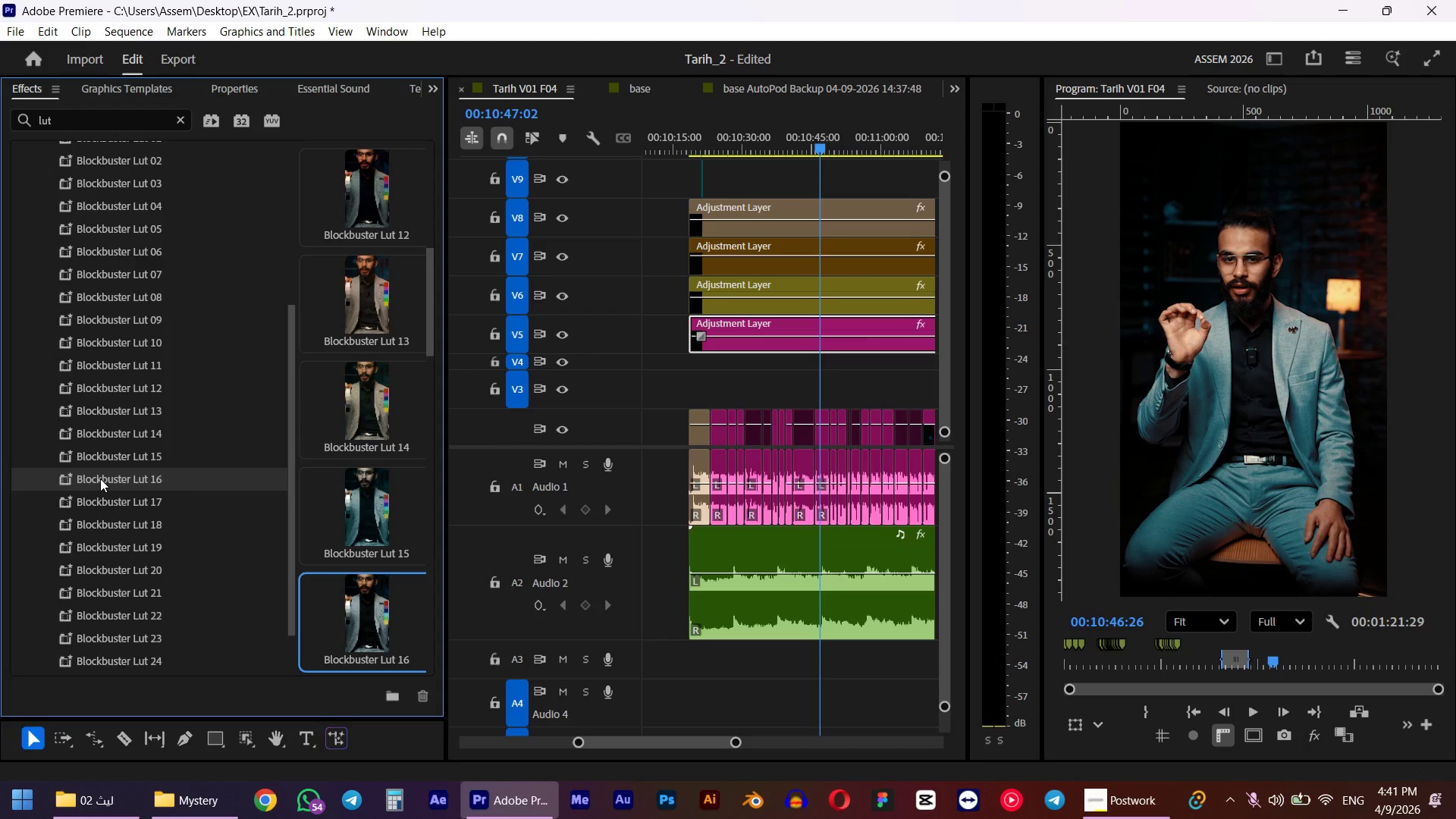 
key(Control+Z)
 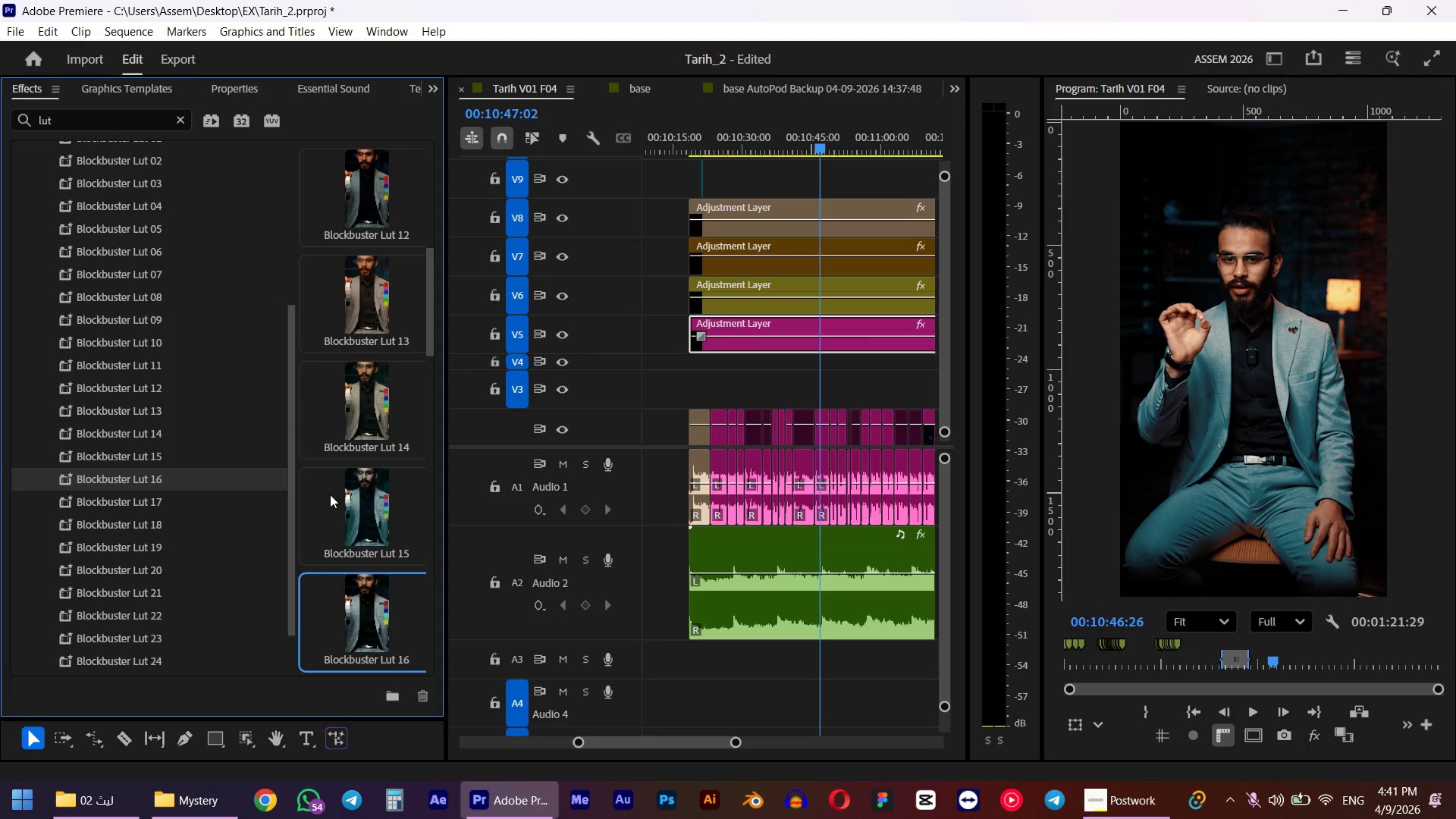 
scroll: coordinate [330, 494], scroll_direction: down, amount: 1.0
 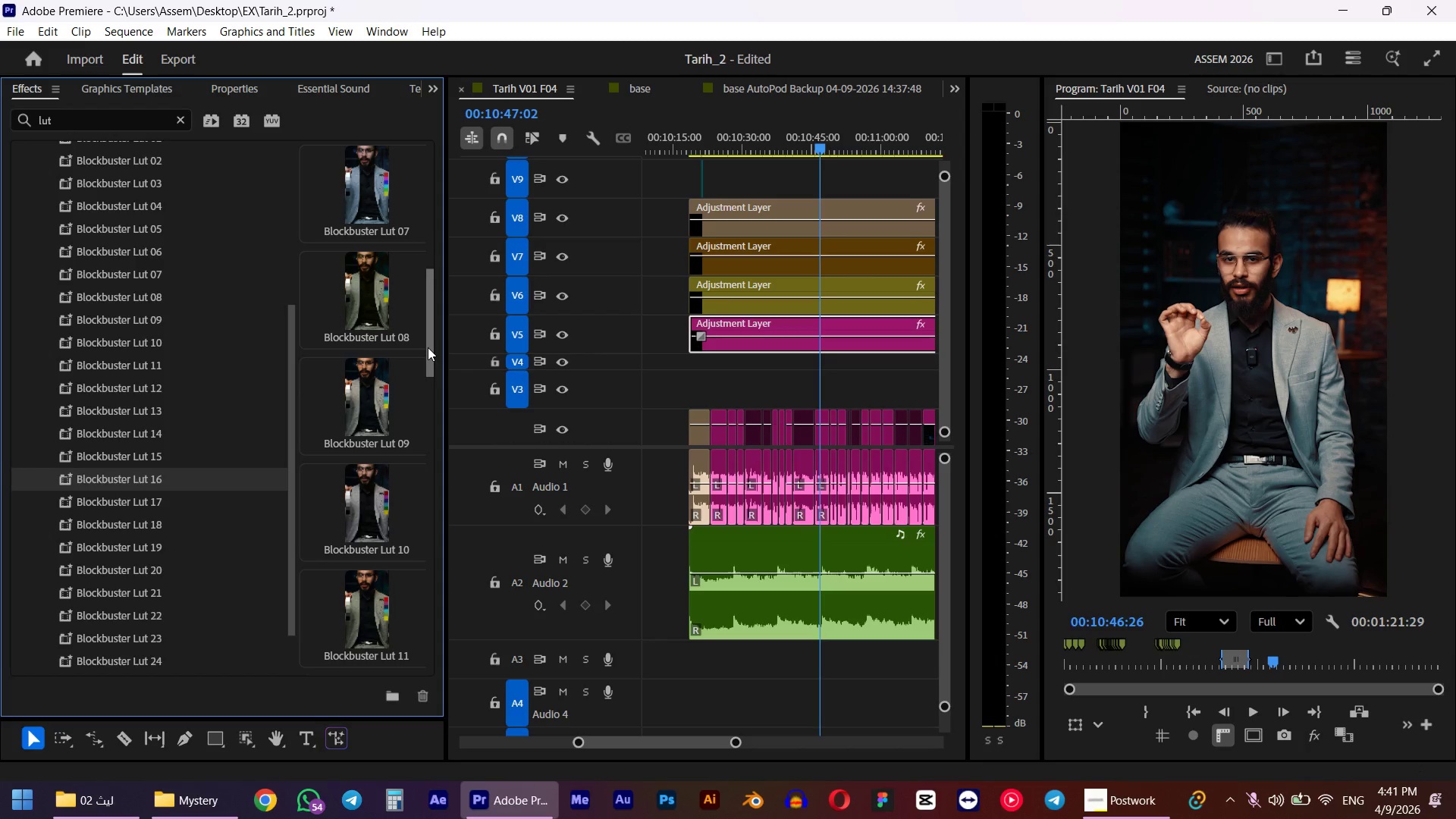 
left_click_drag(start_coordinate=[428, 347], to_coordinate=[428, 406])
 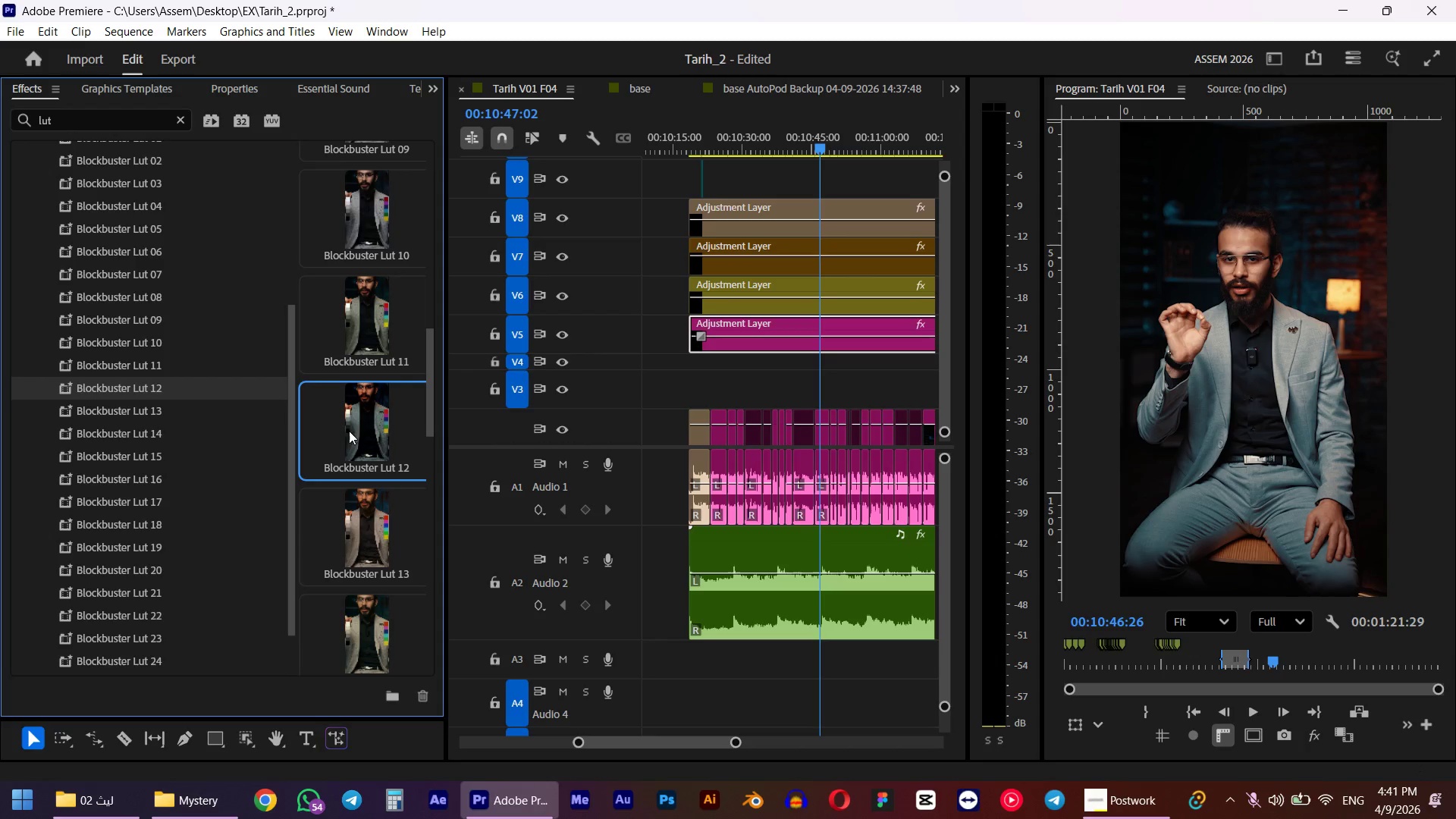 
double_click([349, 431])
 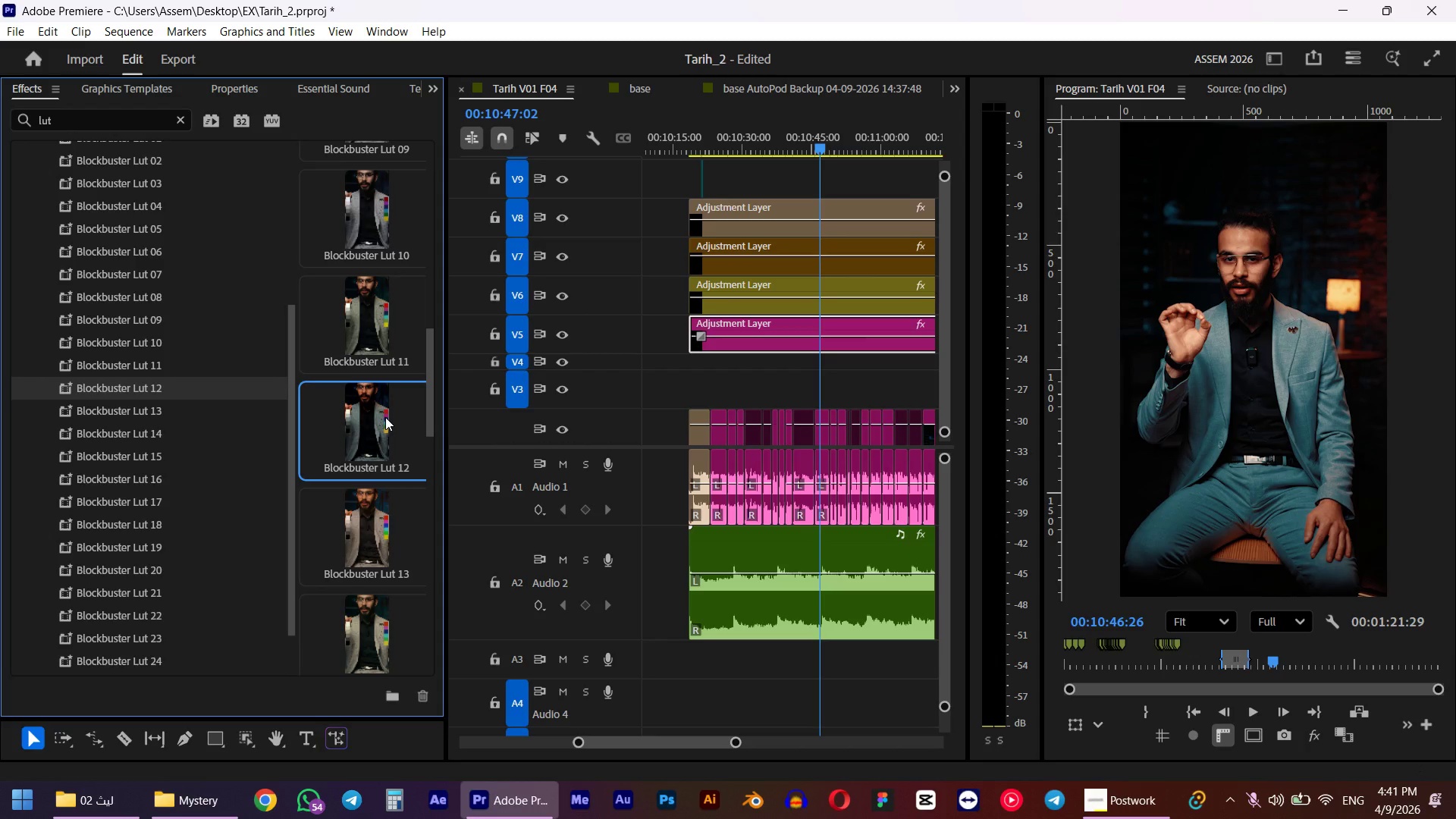 
key(Control+ControlLeft)
 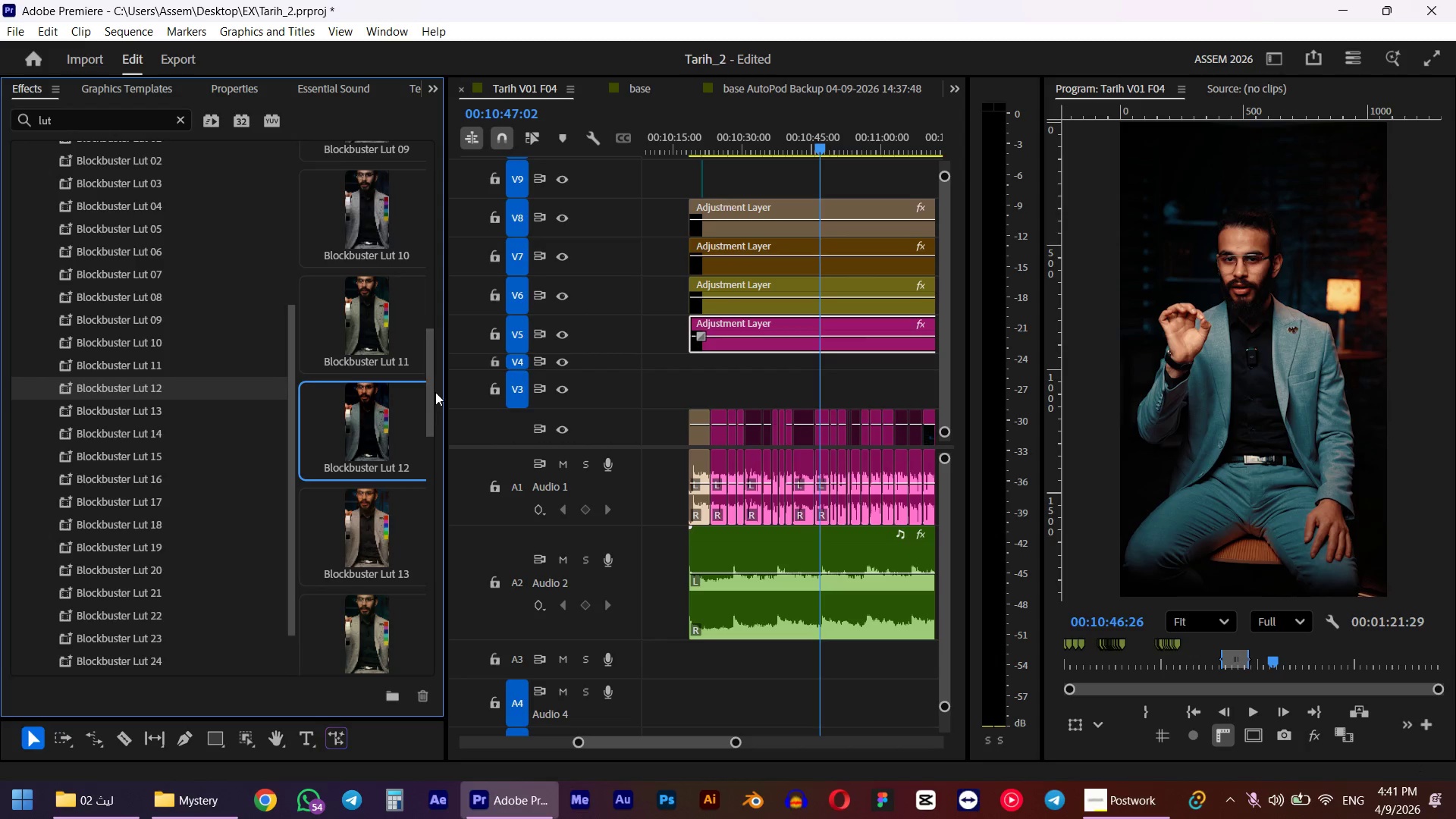 
key(Control+Z)
 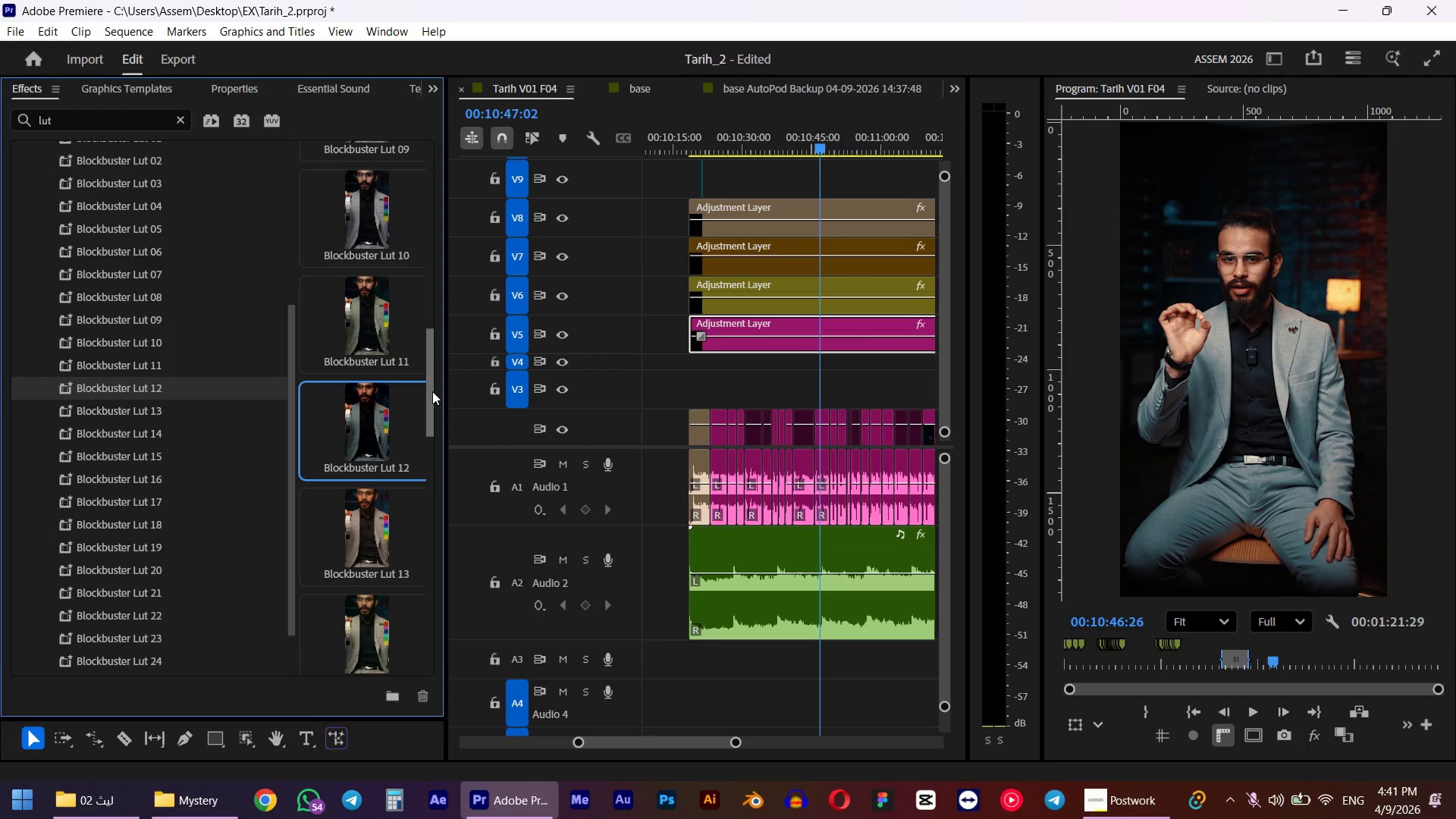 
left_click_drag(start_coordinate=[432, 391], to_coordinate=[428, 460])
 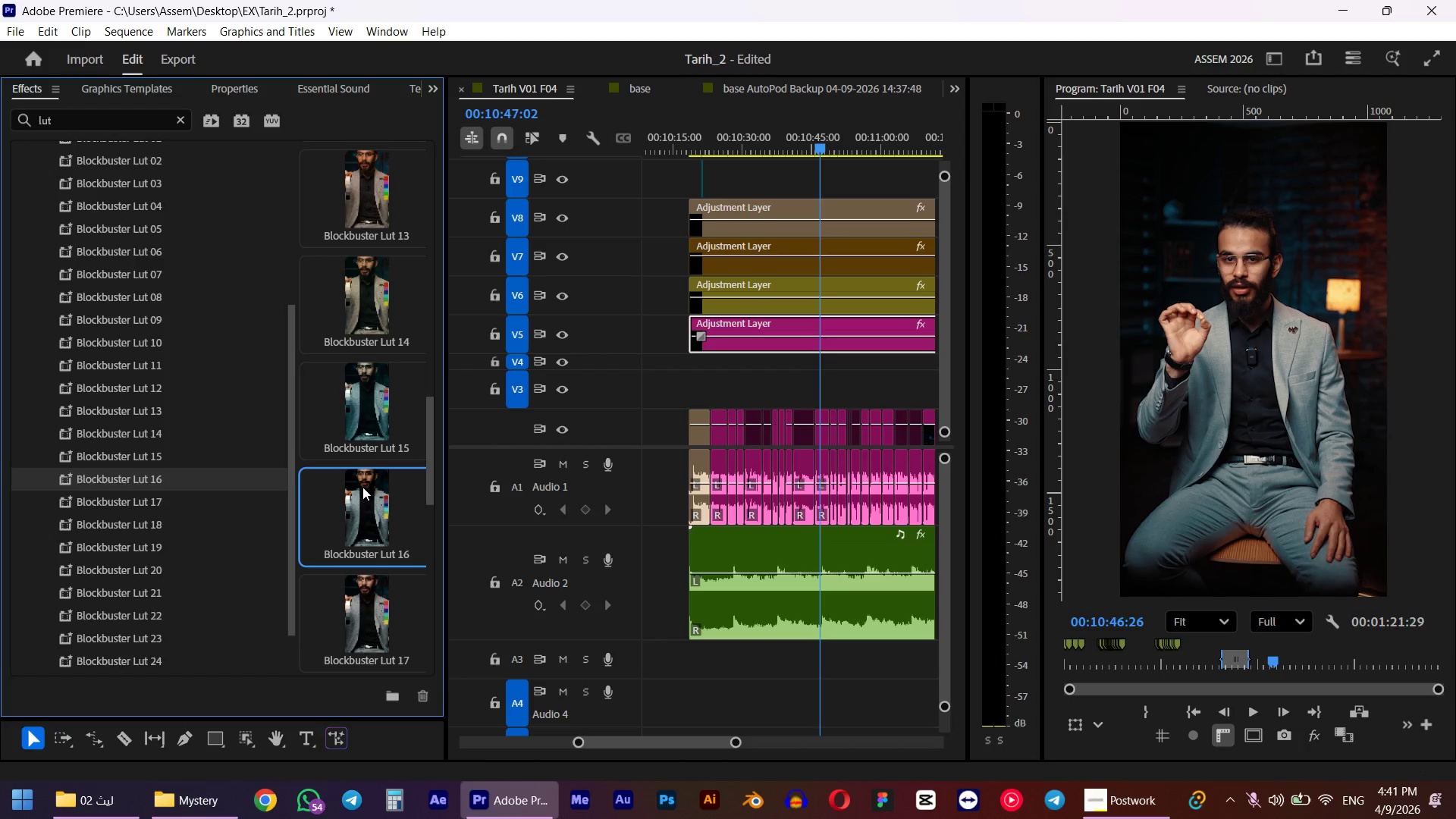 
double_click([362, 487])
 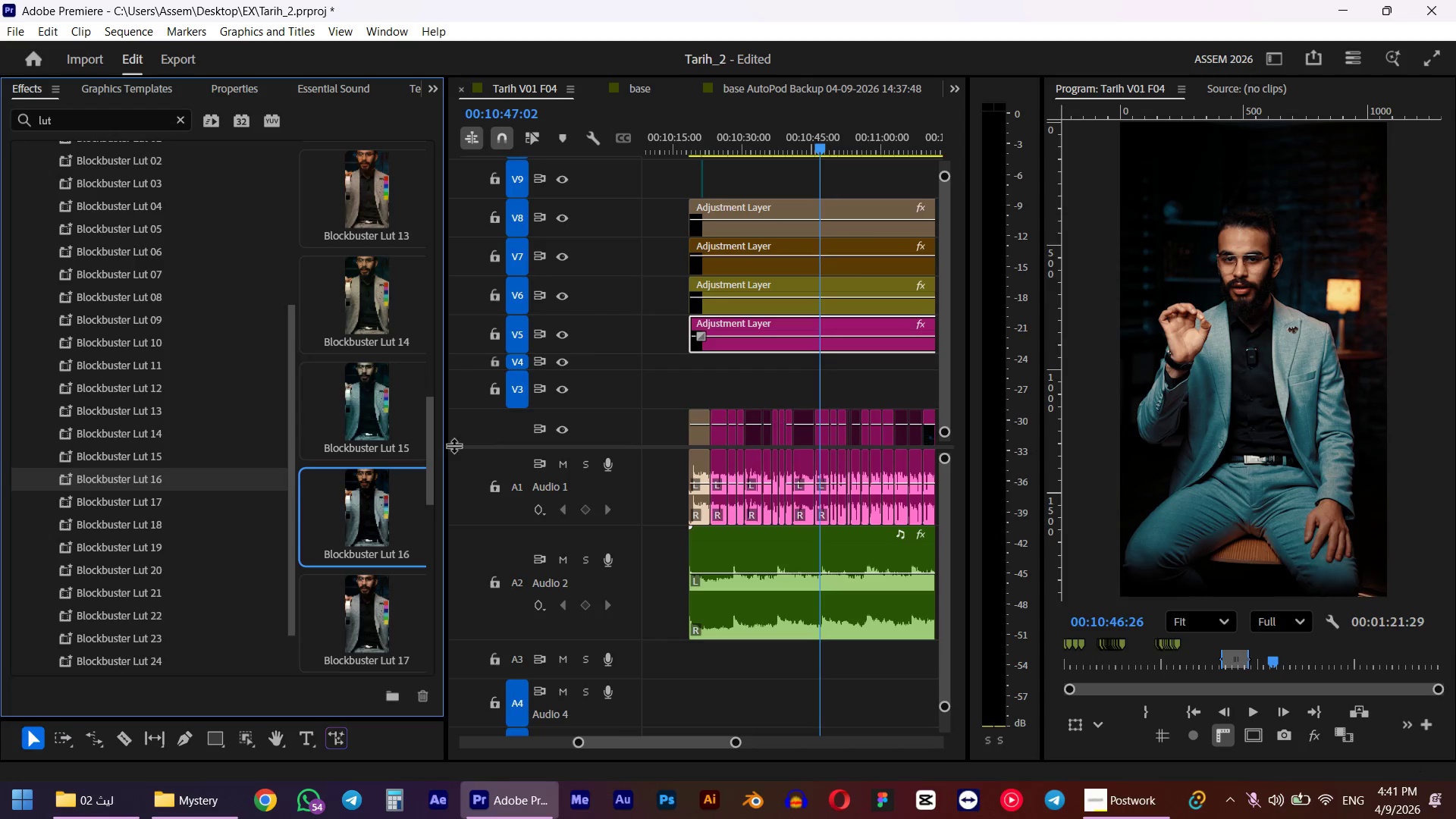 
key(Control+ControlLeft)
 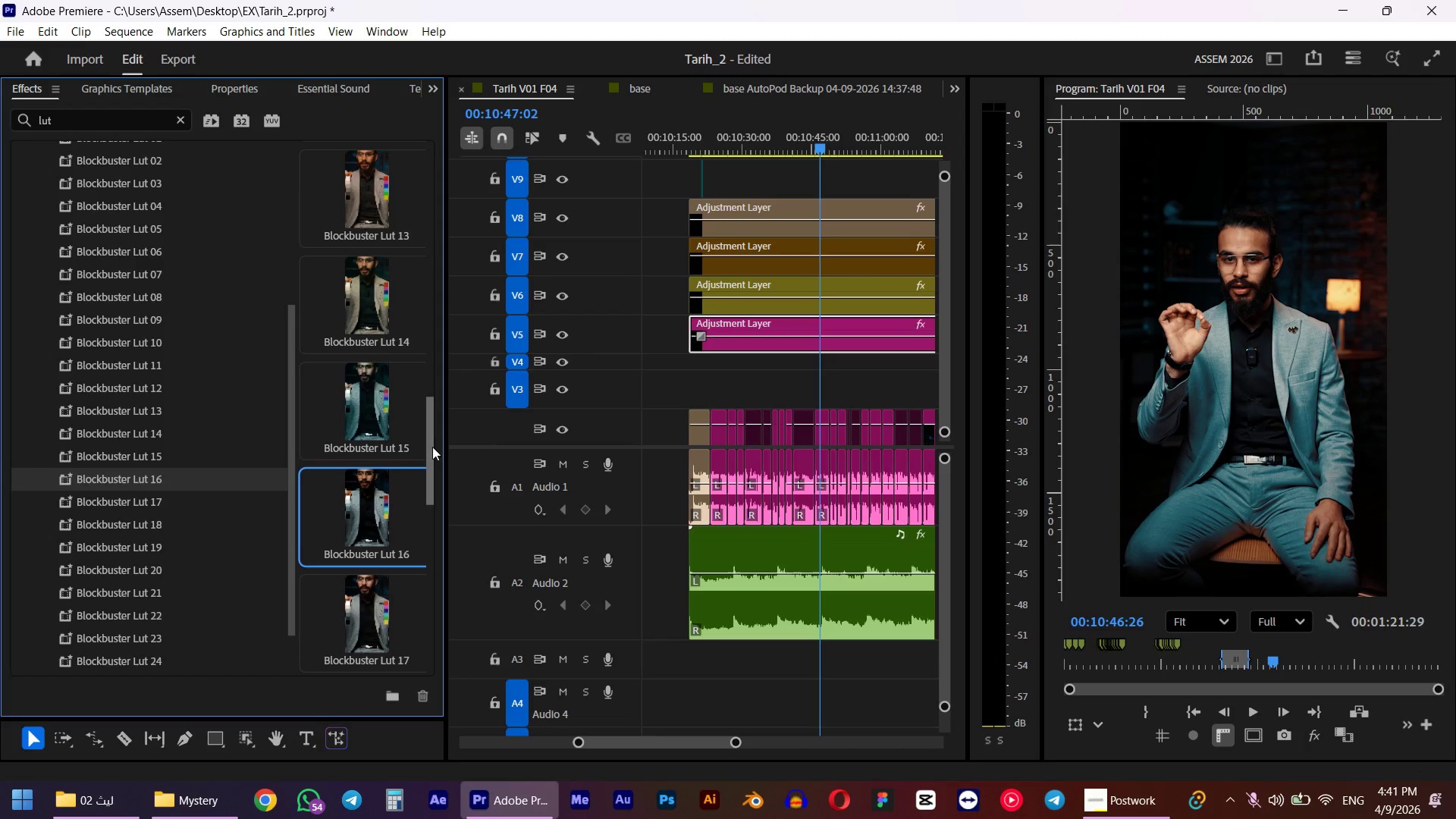 
key(Control+Z)
 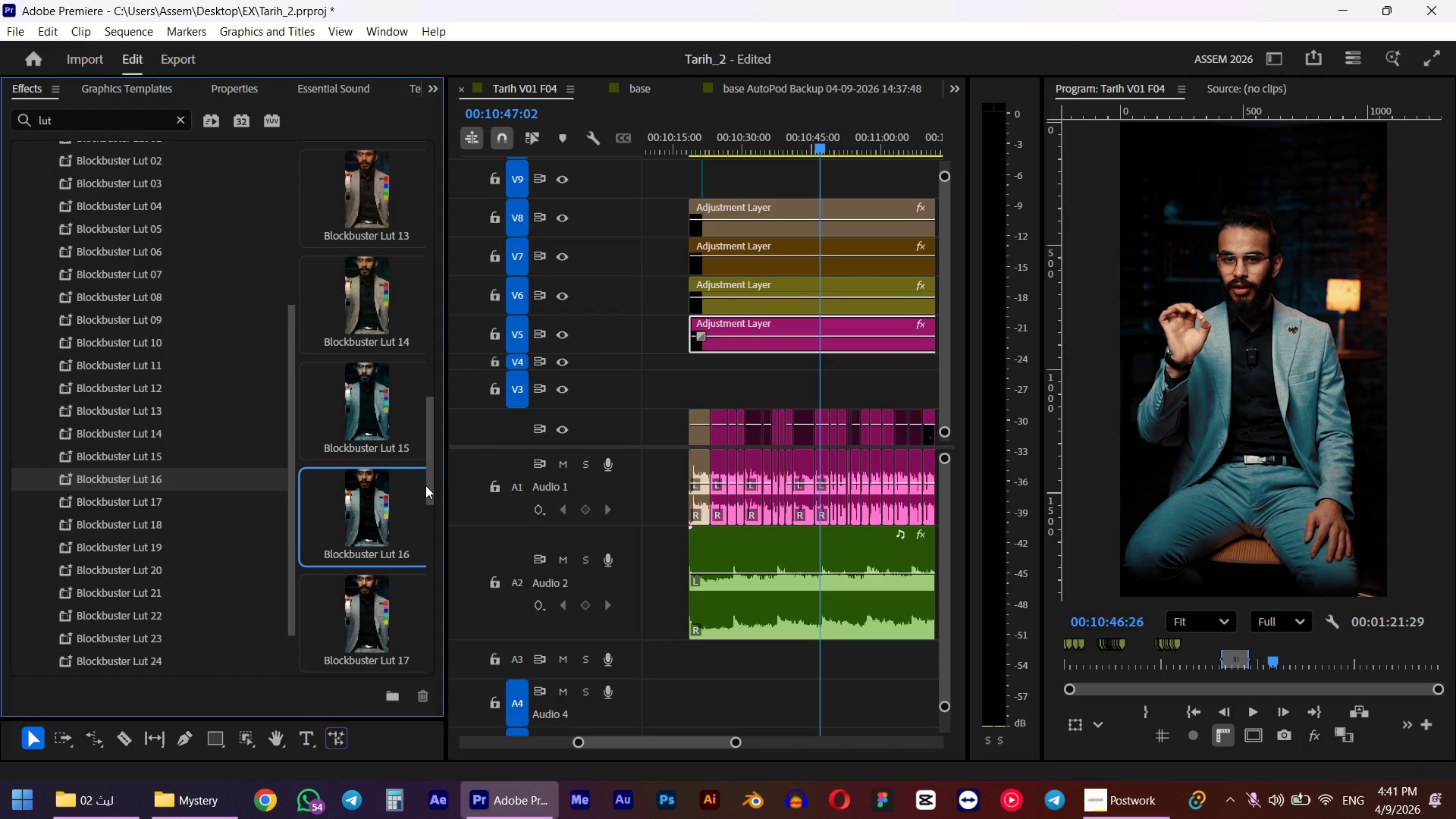 
left_click_drag(start_coordinate=[429, 476], to_coordinate=[429, 546])
 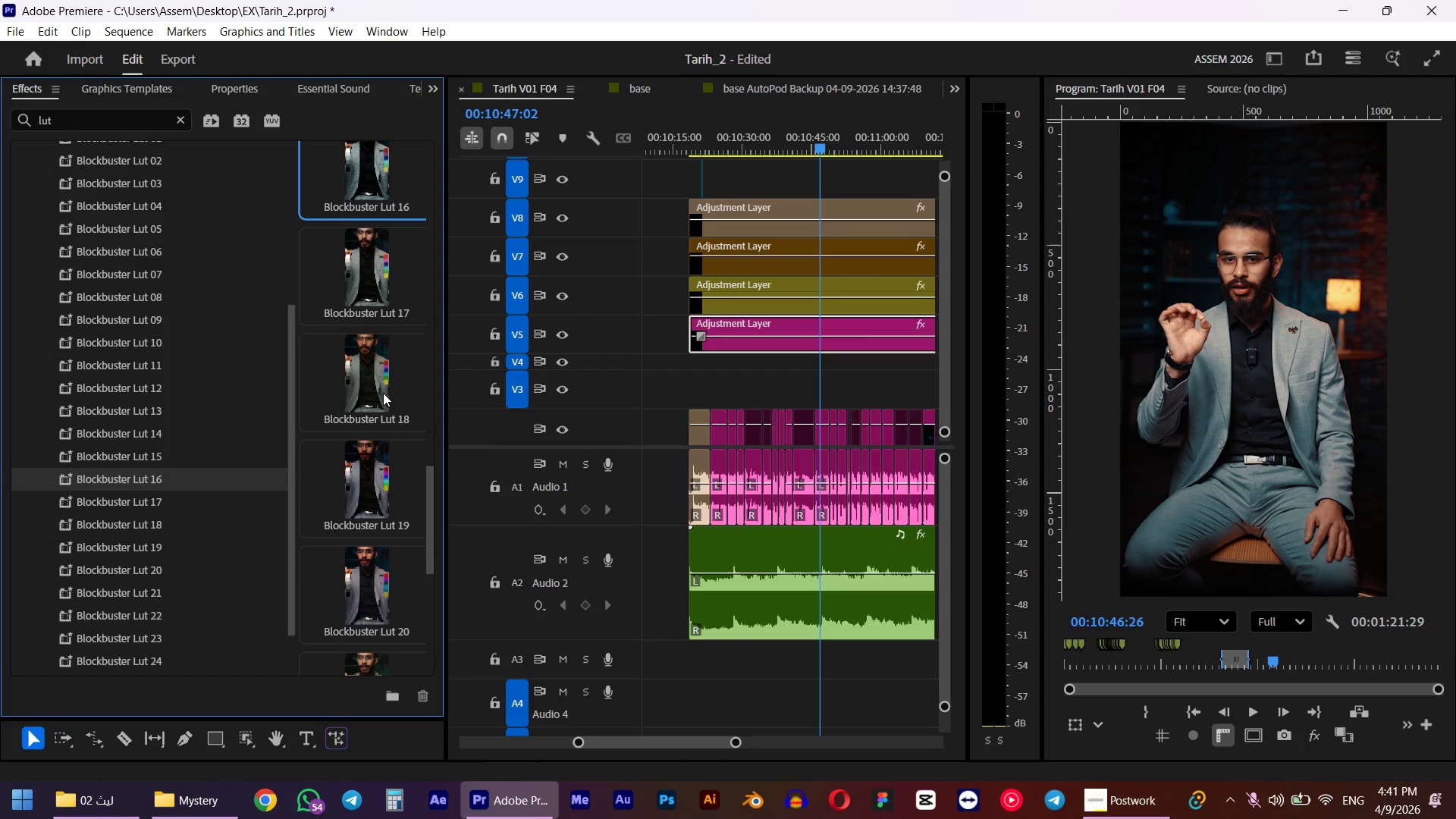 
double_click([378, 375])
 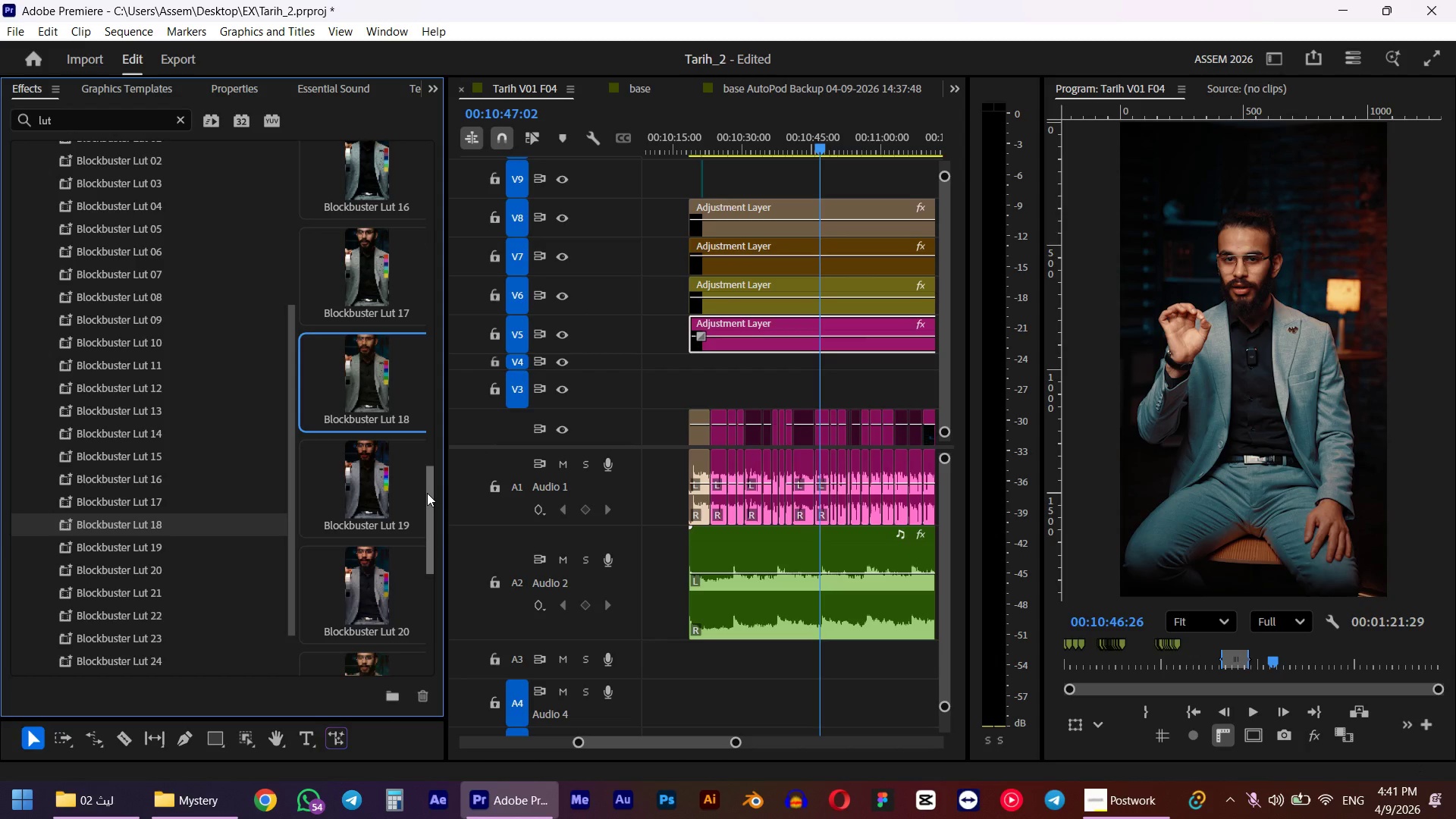 
wait(5.06)
 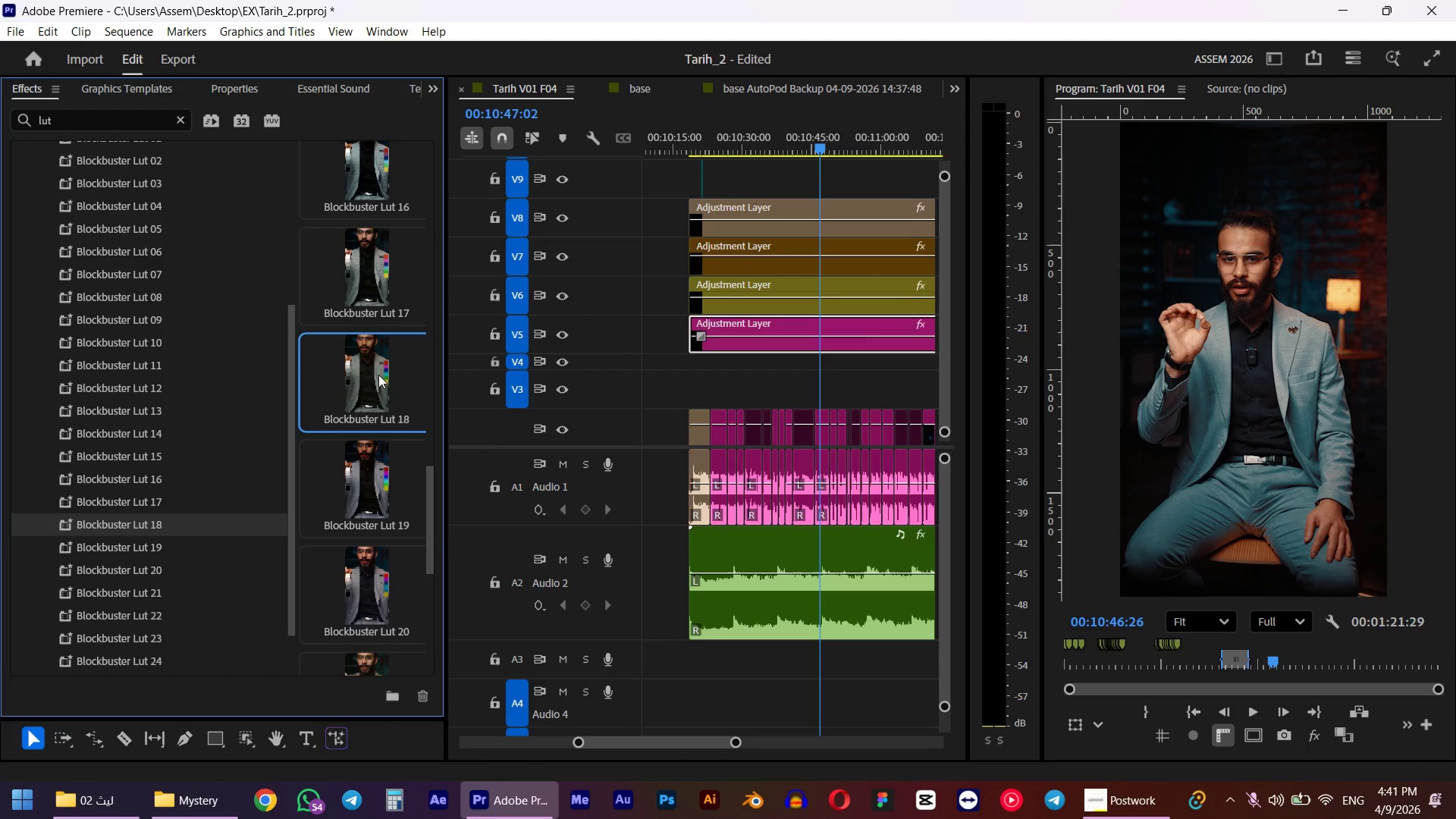 
key(Shift+5)
 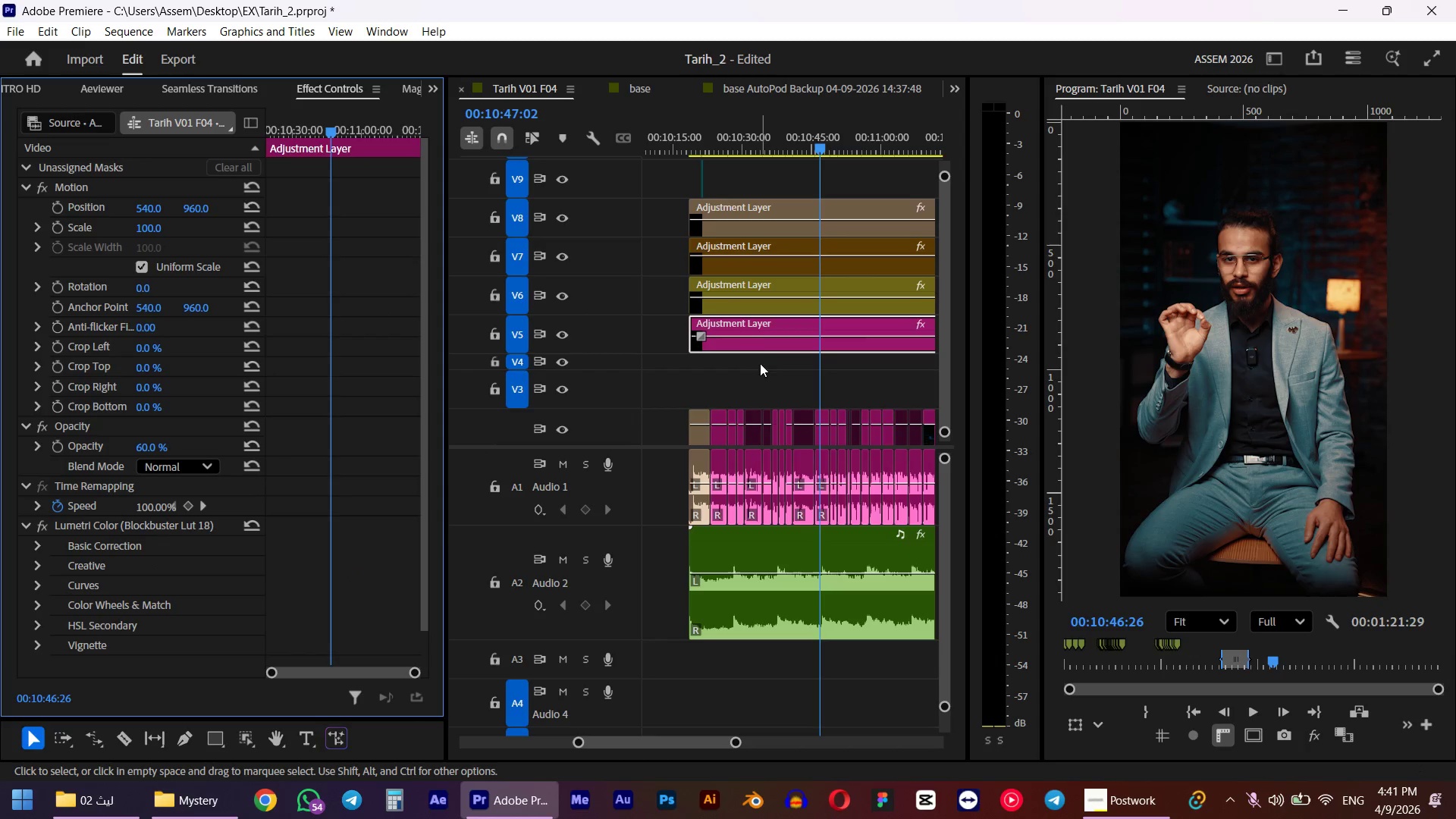 
left_click([760, 347])
 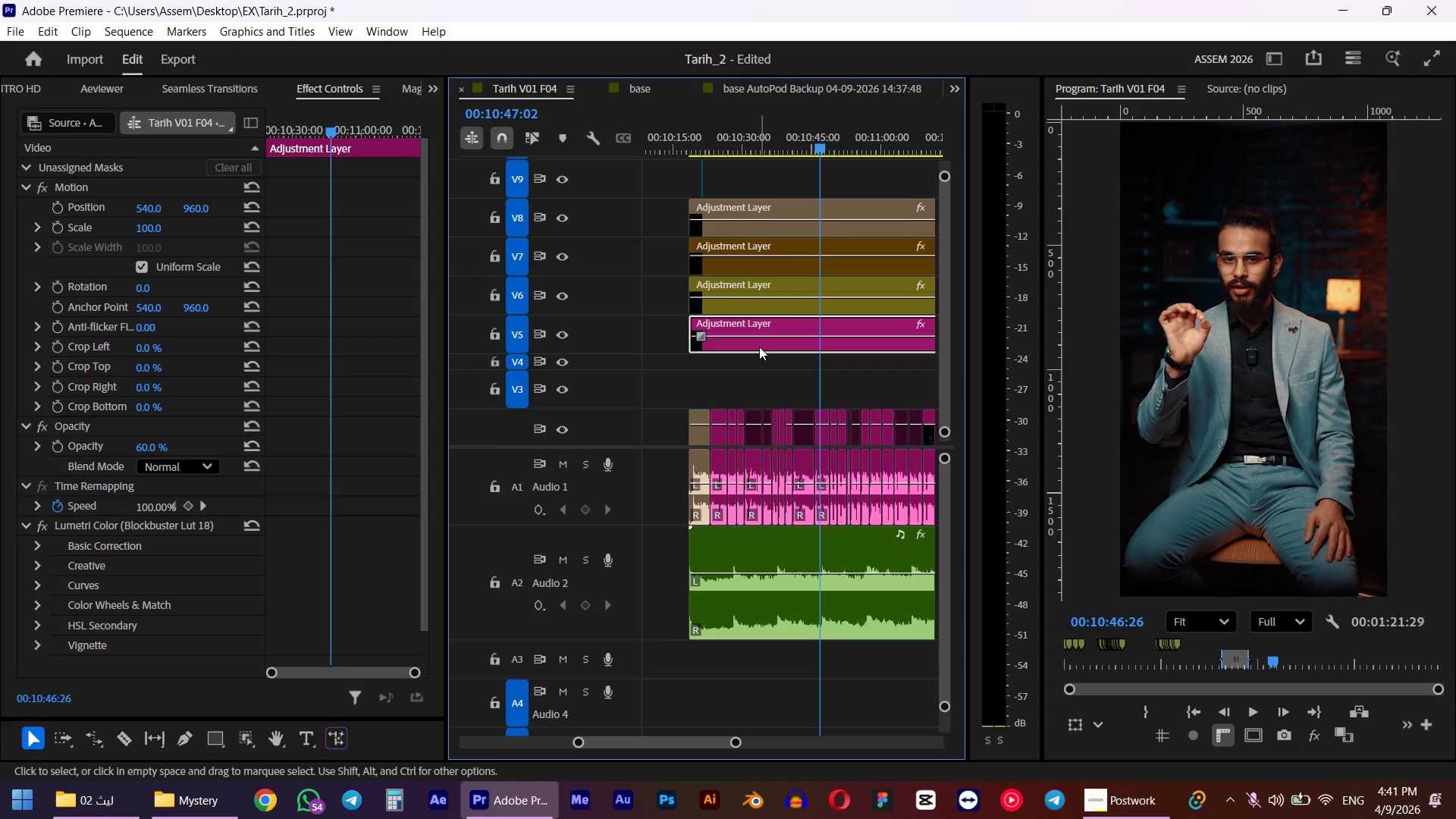 
key(Delete)
 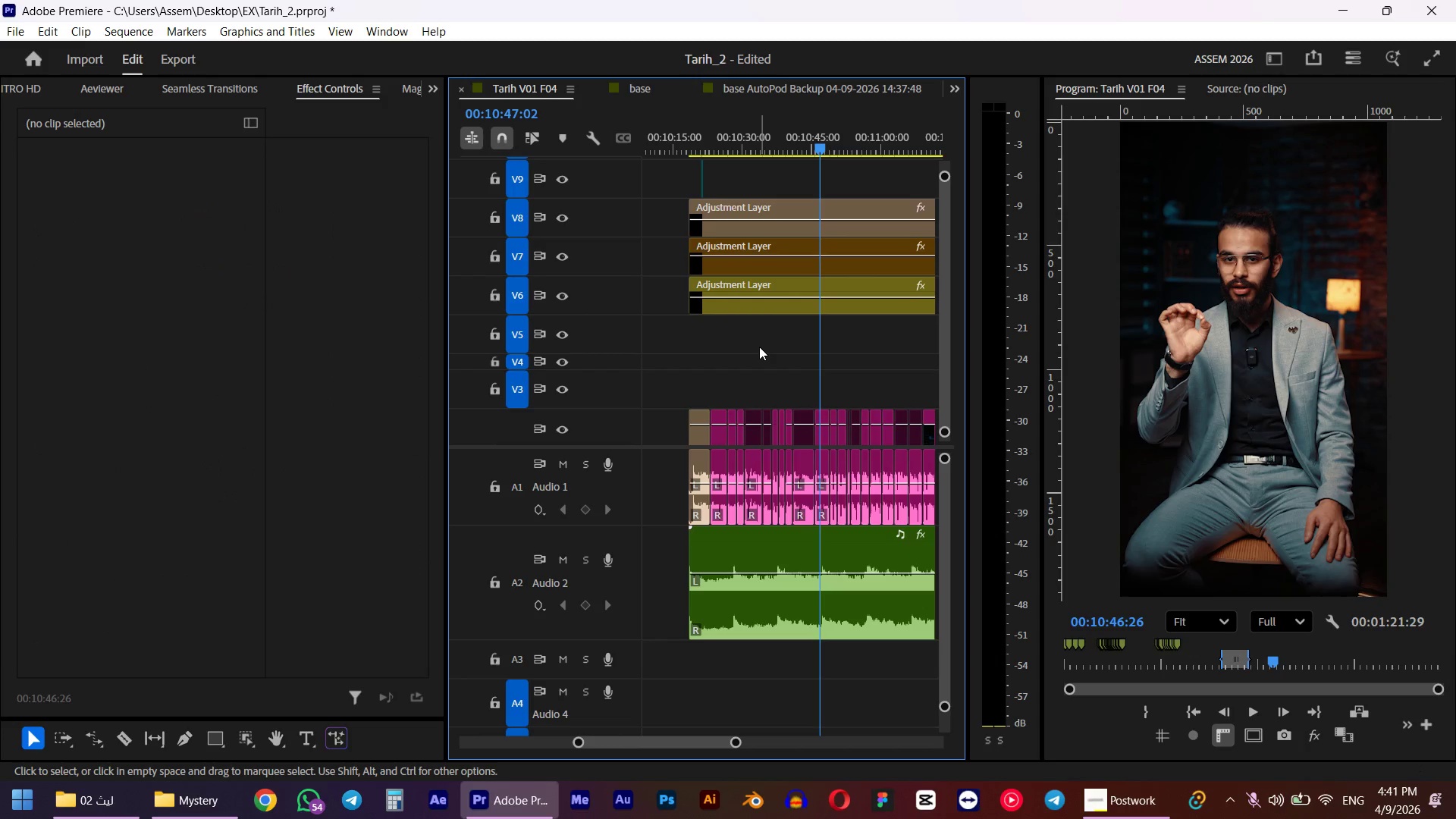 
key(Control+ControlLeft)
 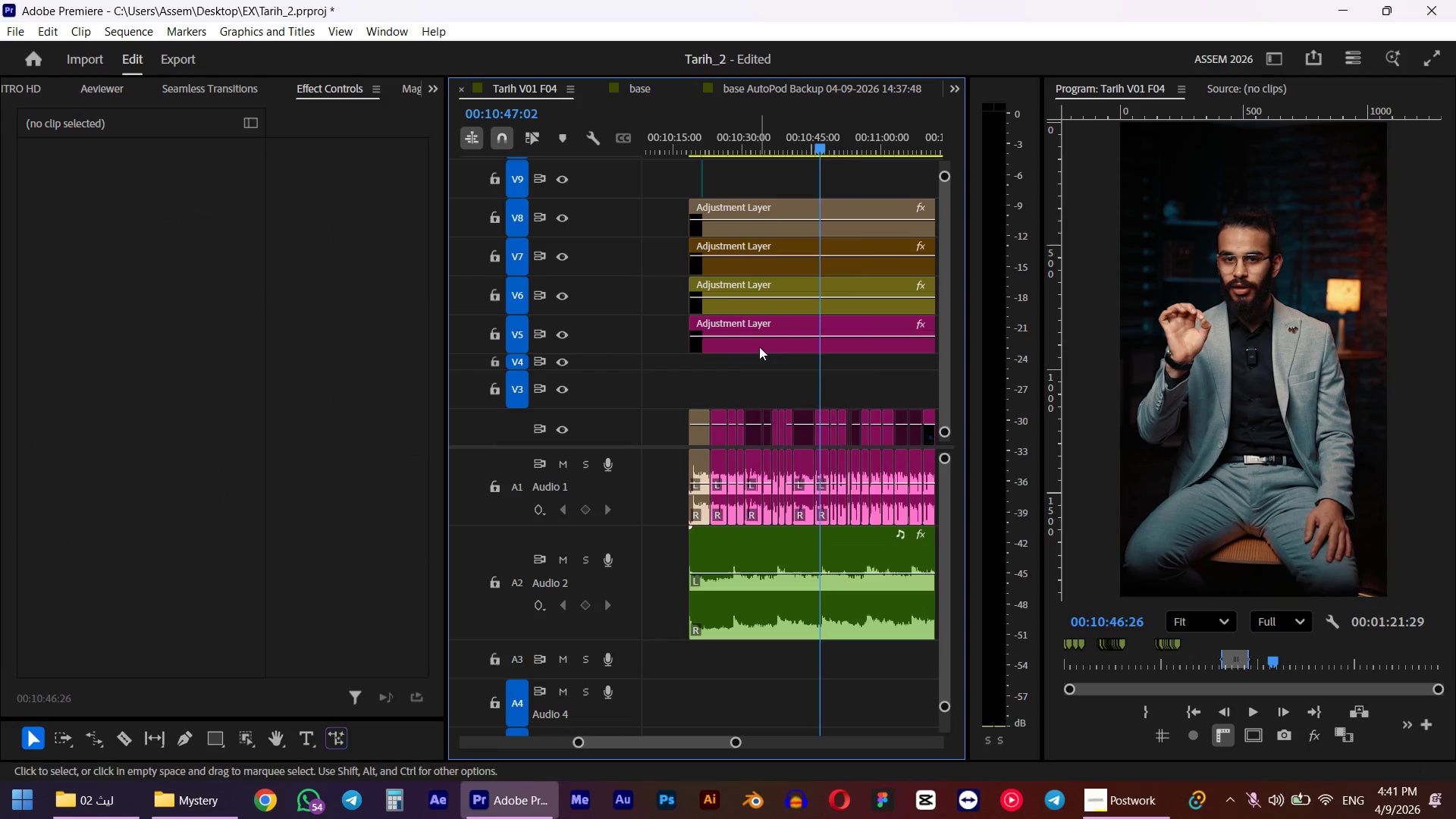 
key(Control+Z)
 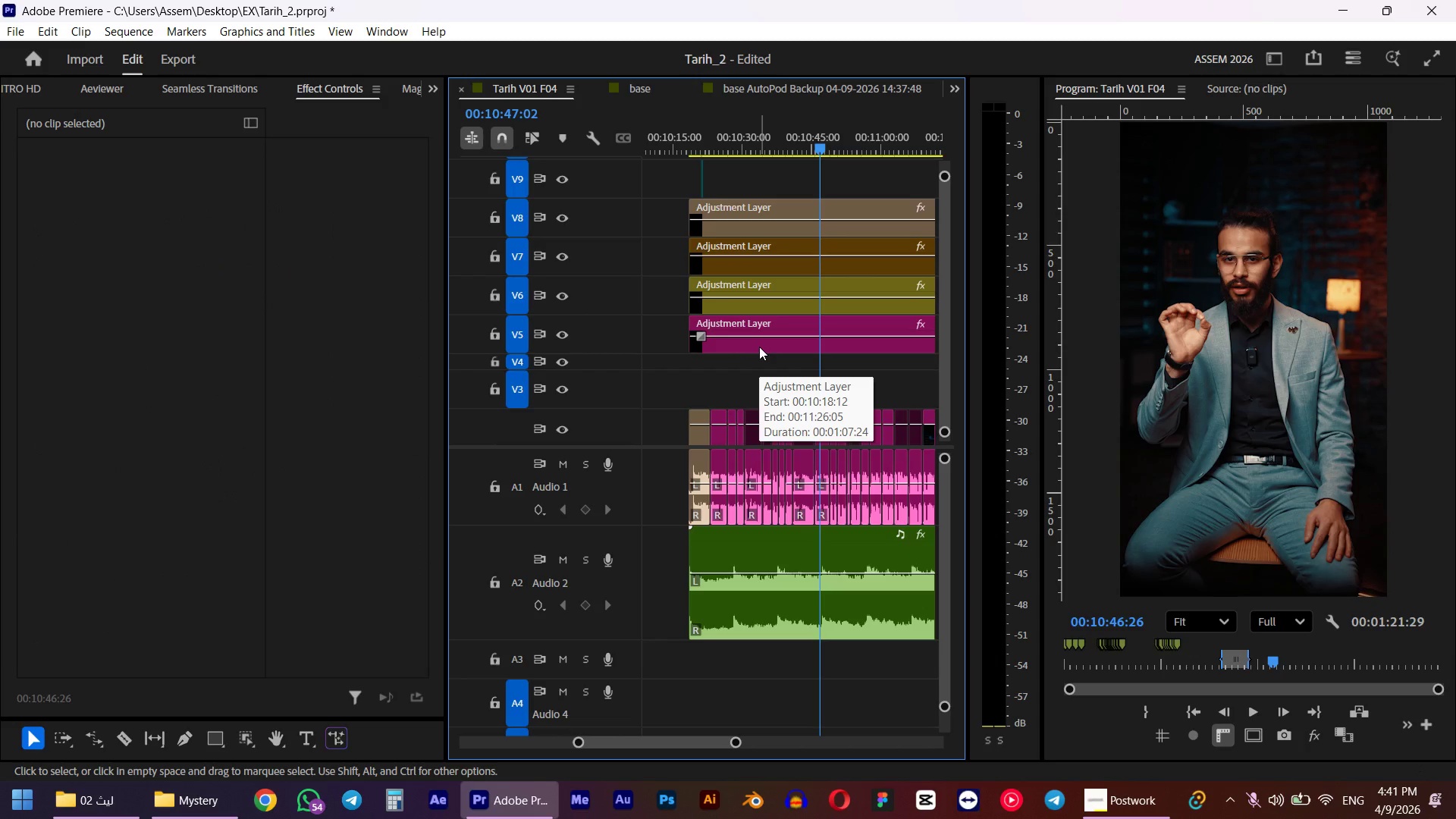 
hold_key(key=AltLeft, duration=0.38)
scroll: coordinate [792, 354], scroll_direction: down, amount: 8.0
 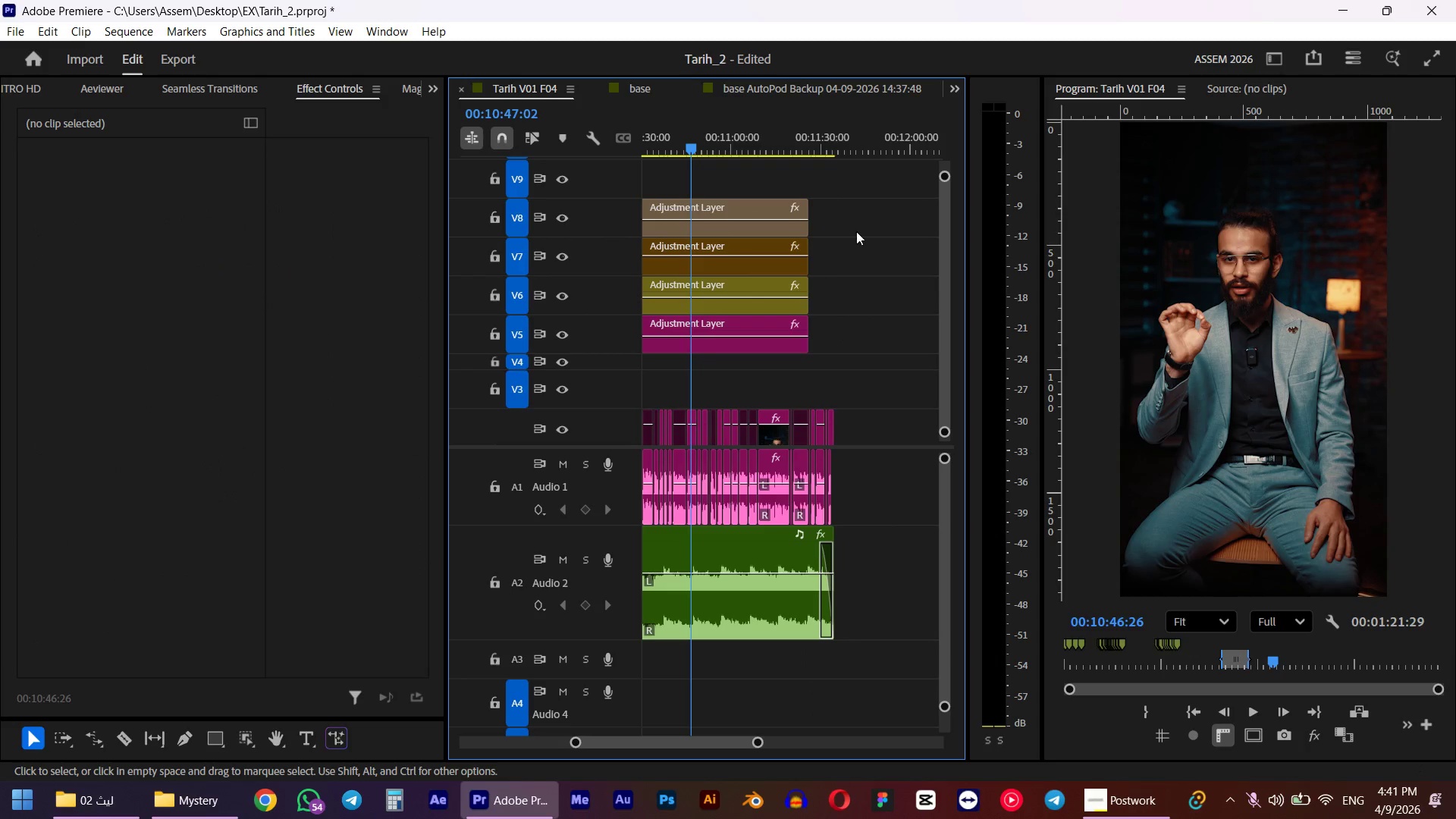 
left_click_drag(start_coordinate=[866, 209], to_coordinate=[777, 334])
 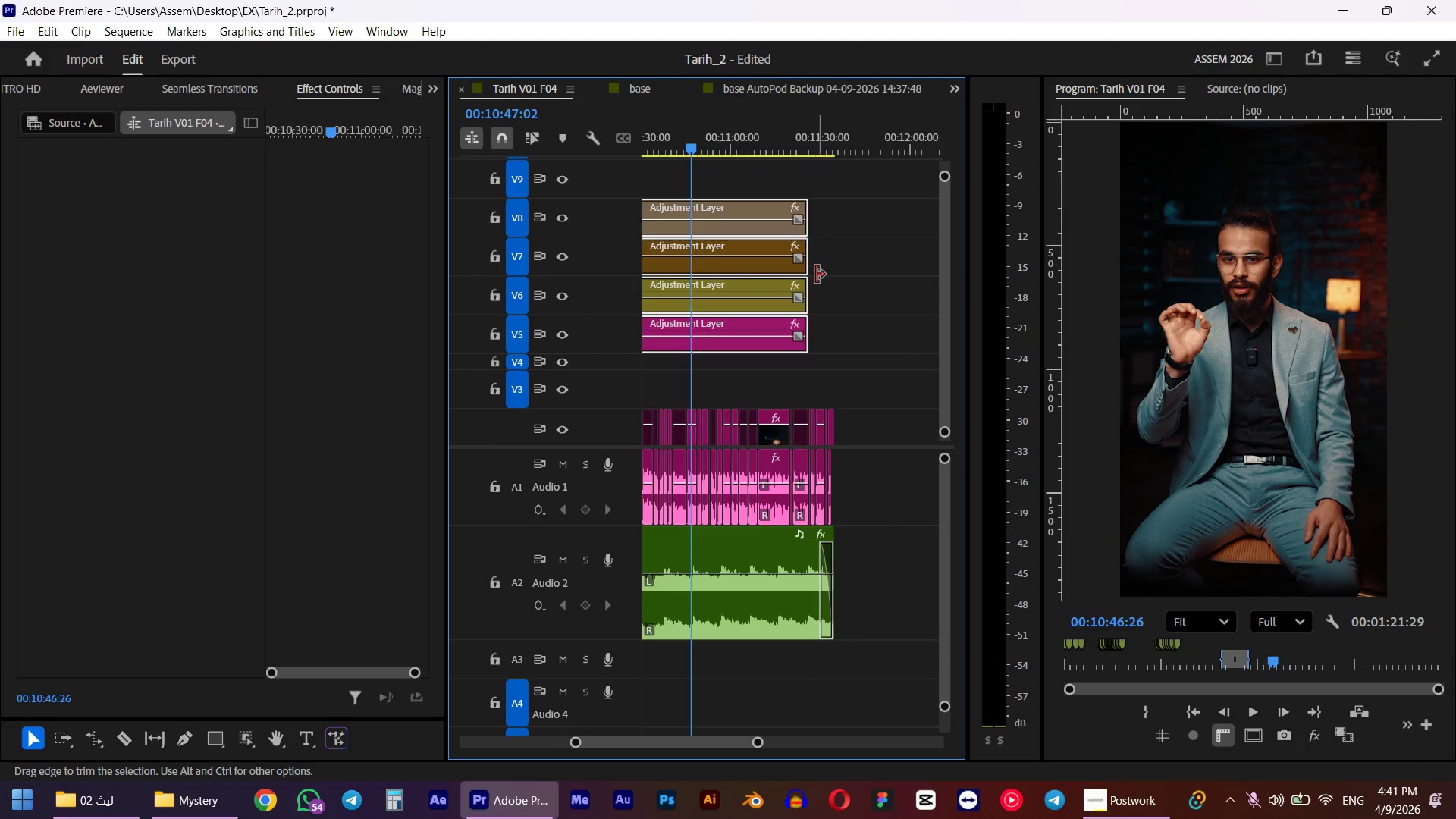 
left_click_drag(start_coordinate=[814, 275], to_coordinate=[842, 275])
 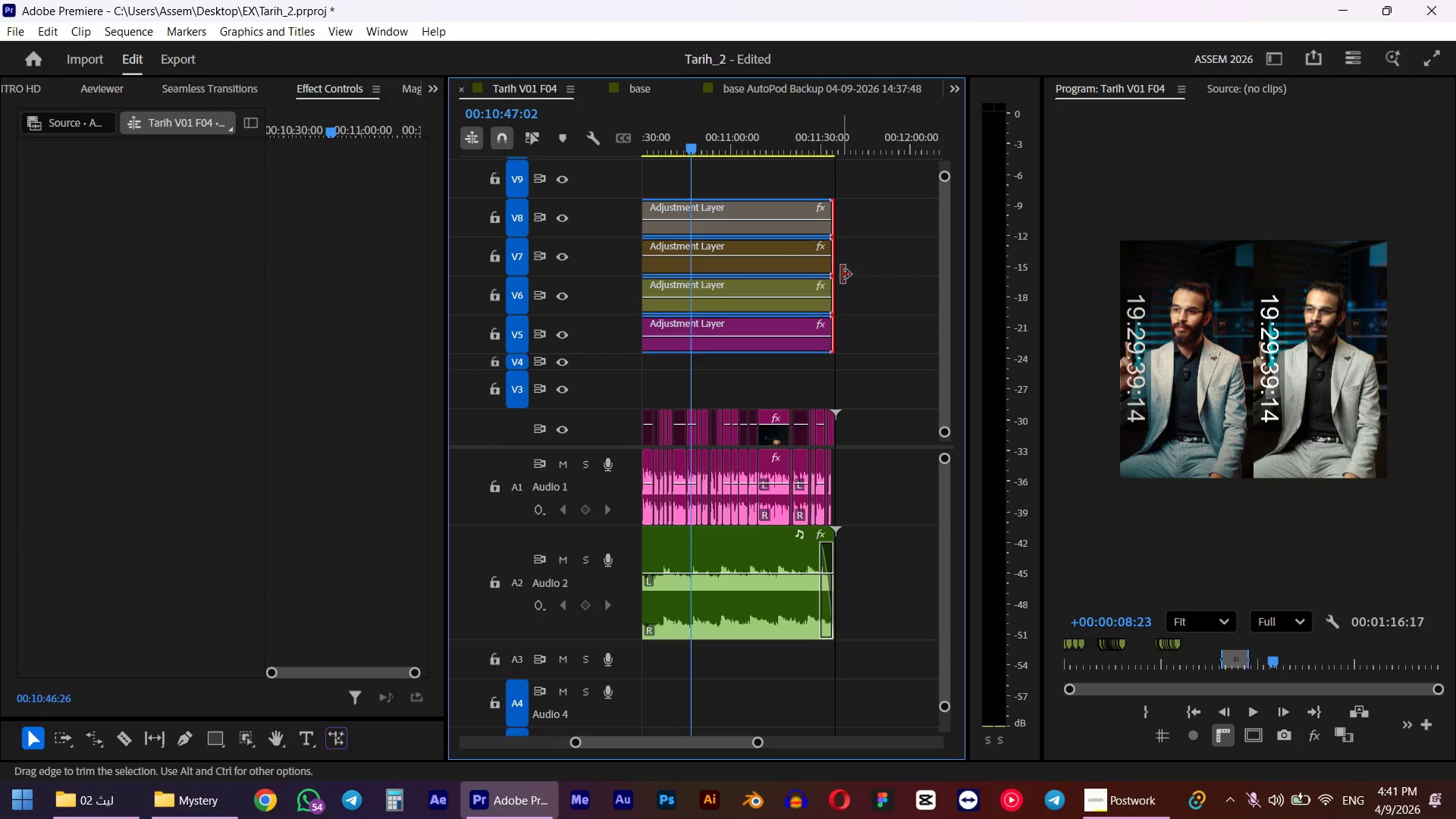 
hold_key(key=AltLeft, duration=0.8)
scroll: coordinate [759, 342], scroll_direction: up, amount: 9.0
 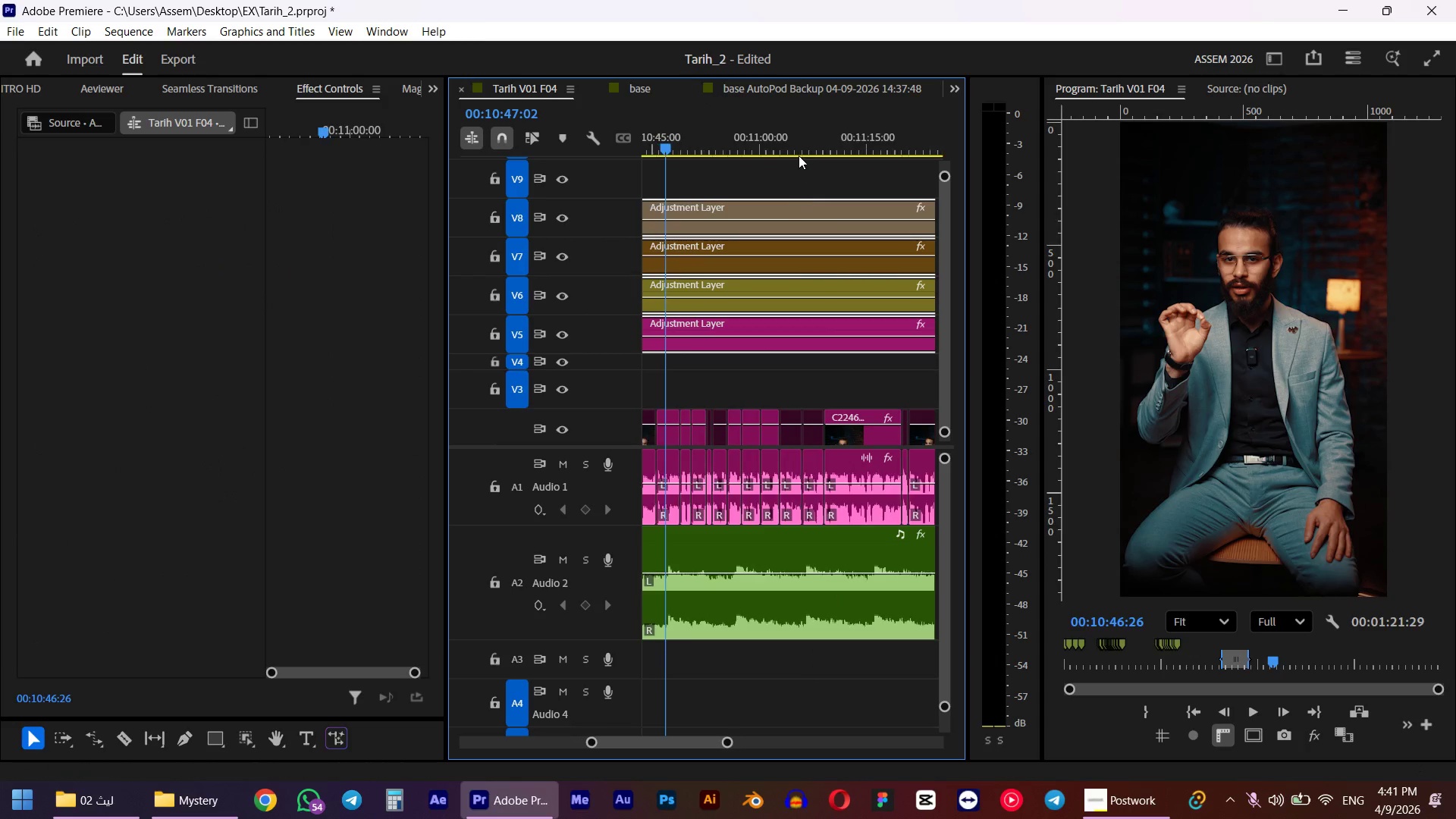 
left_click([795, 135])
 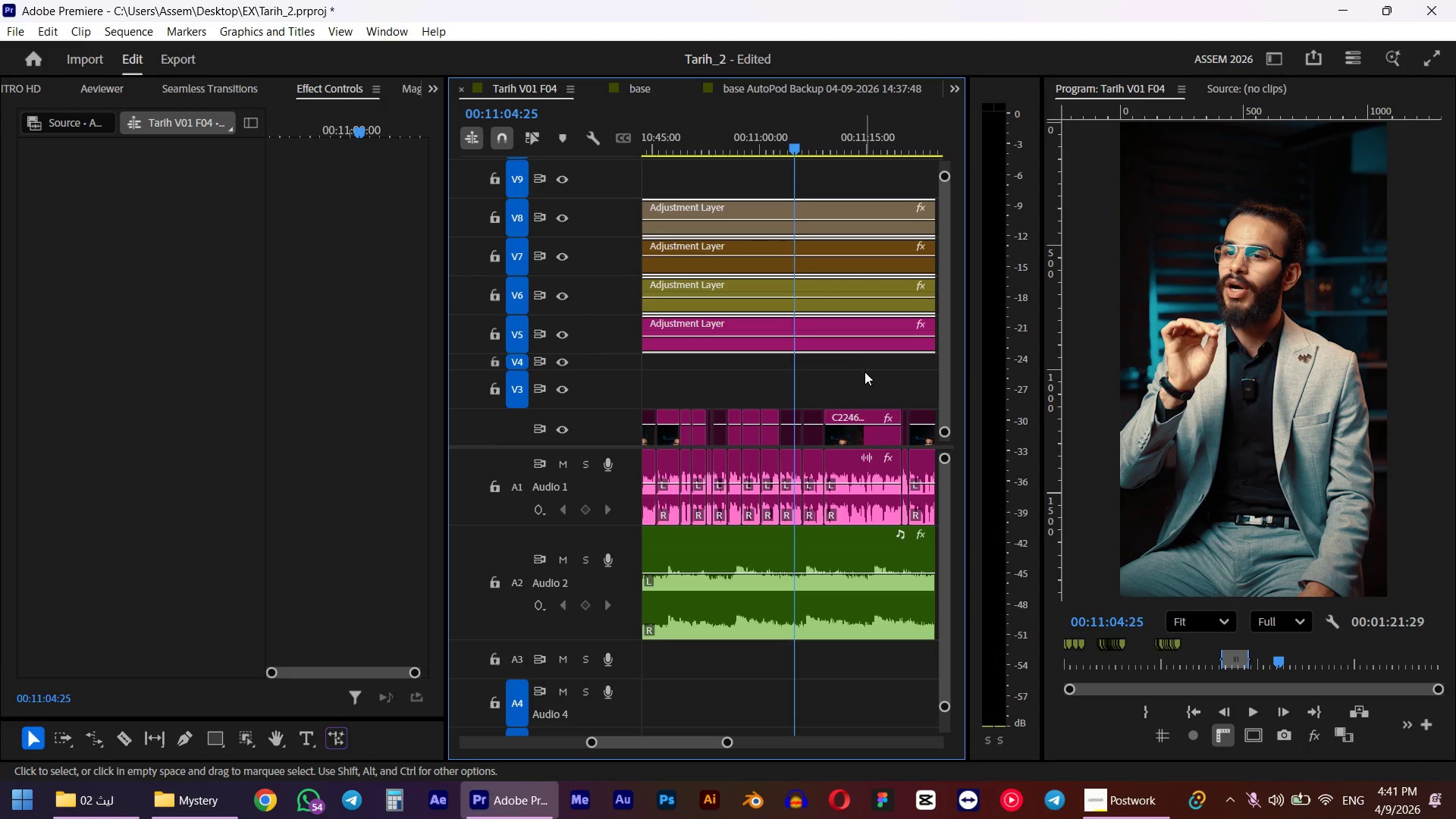 
left_click([858, 378])
 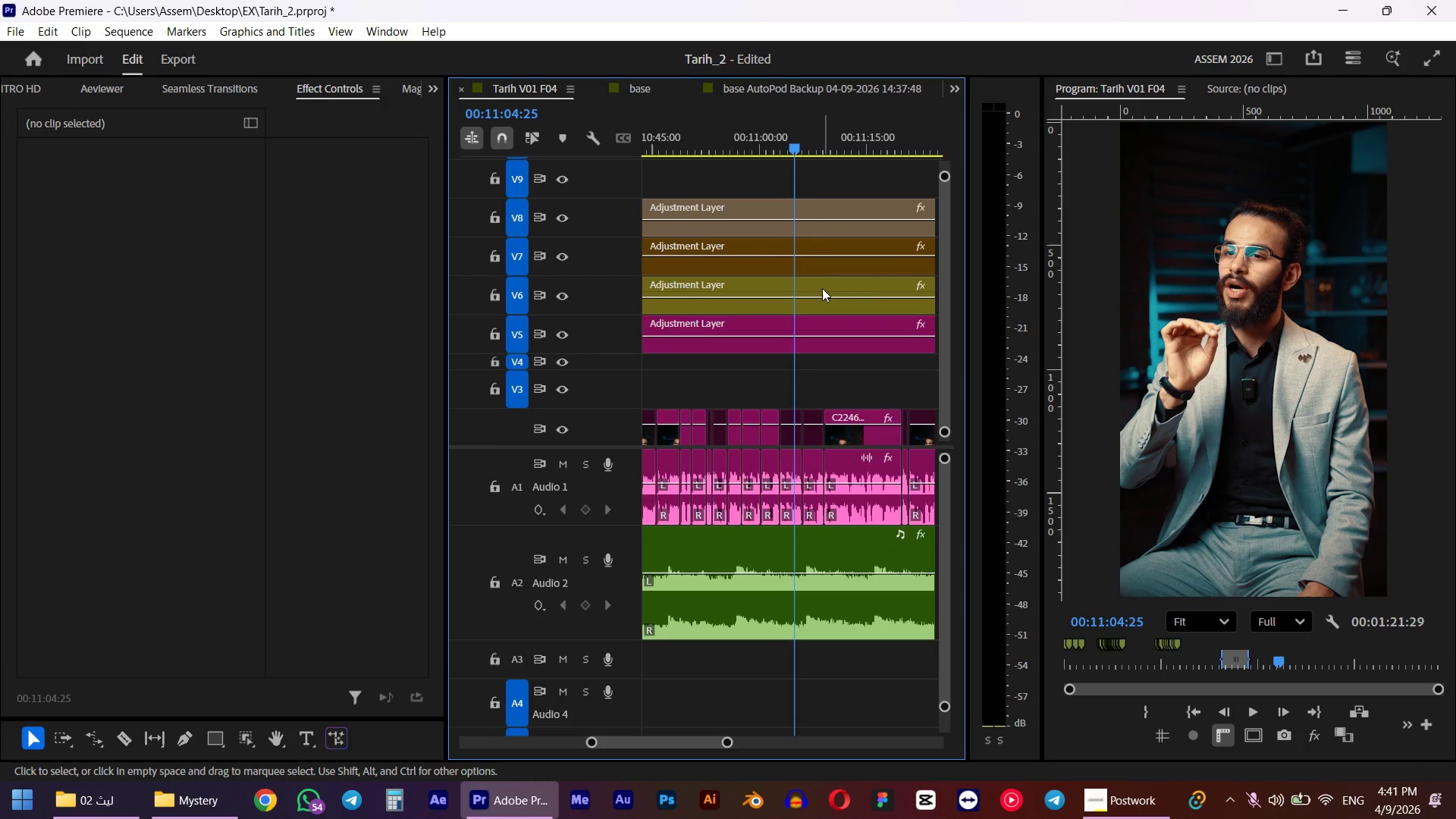 
left_click_drag(start_coordinate=[822, 185], to_coordinate=[789, 350])
 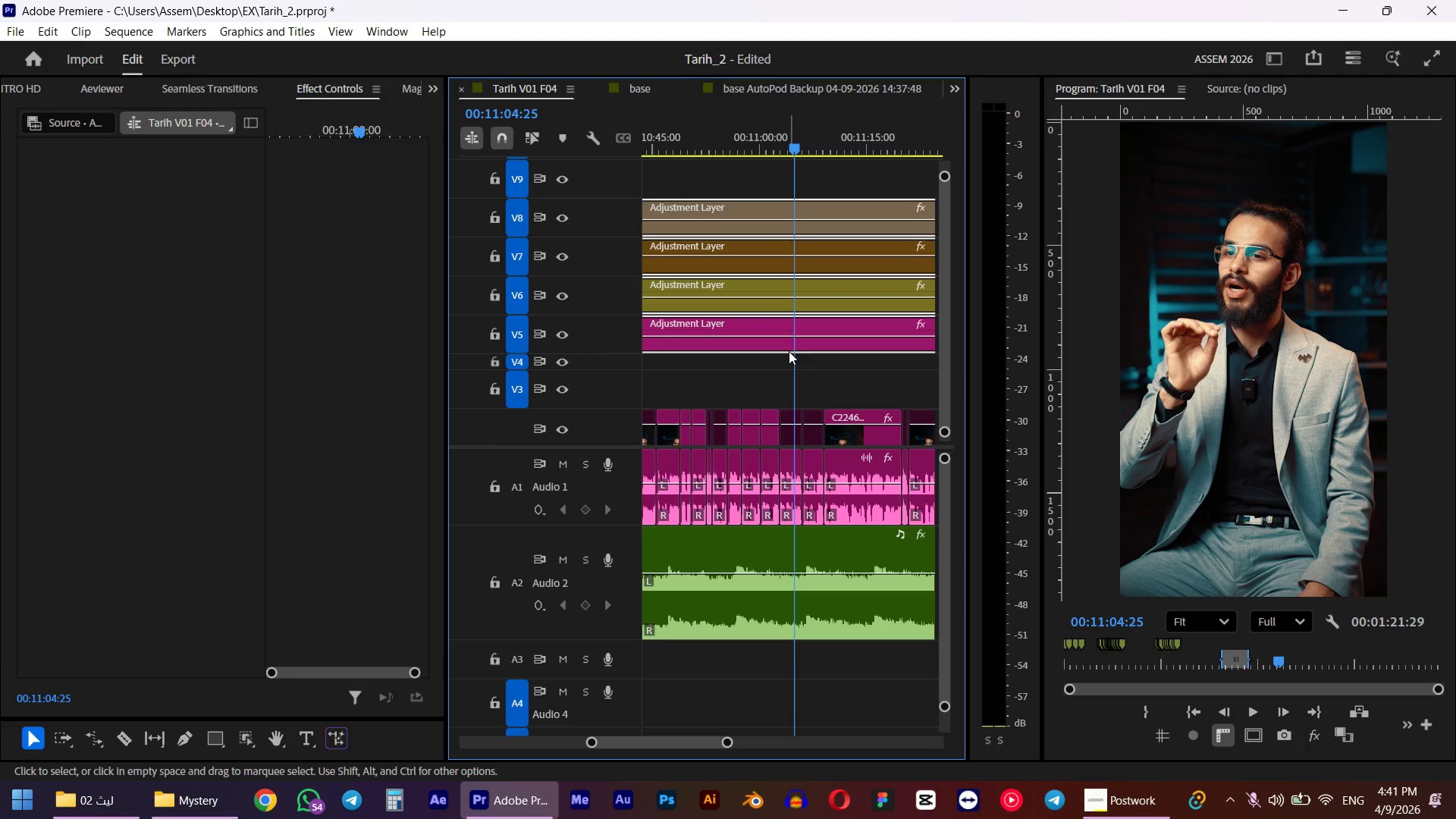 
key(Delete)
 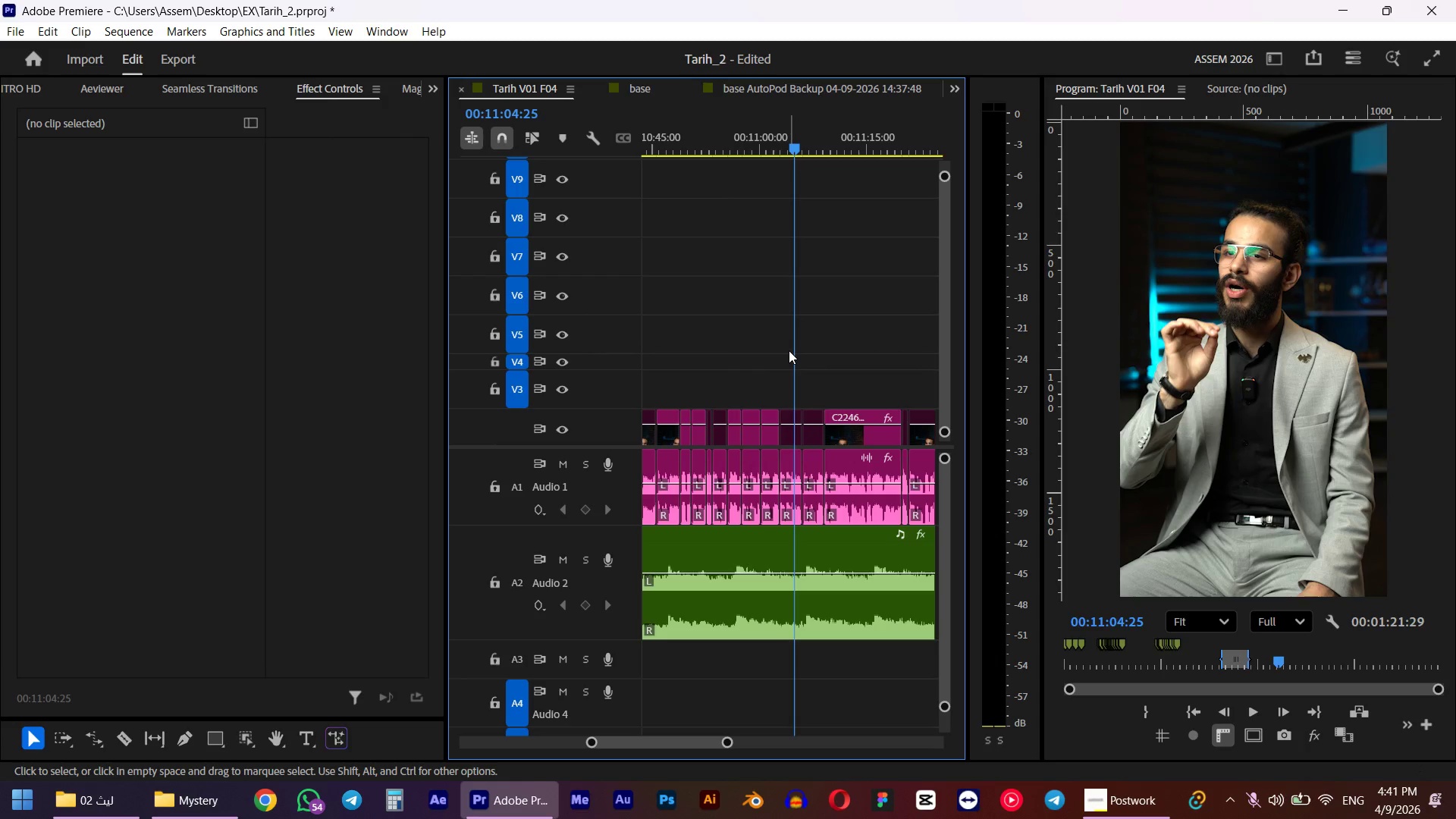 
key(Control+ControlLeft)
 